 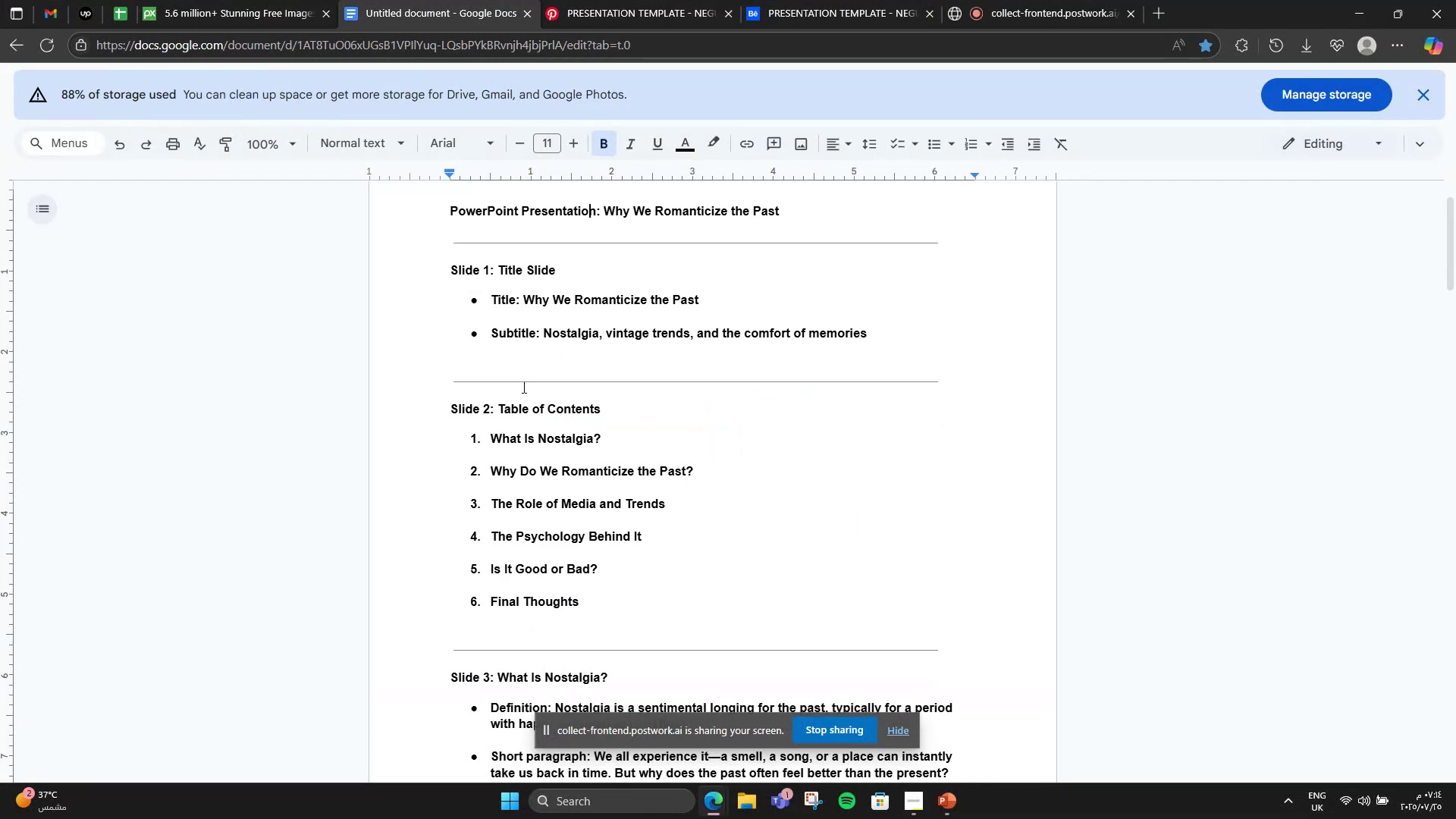 
scroll: coordinate [545, 305], scroll_direction: down, amount: 1.0
 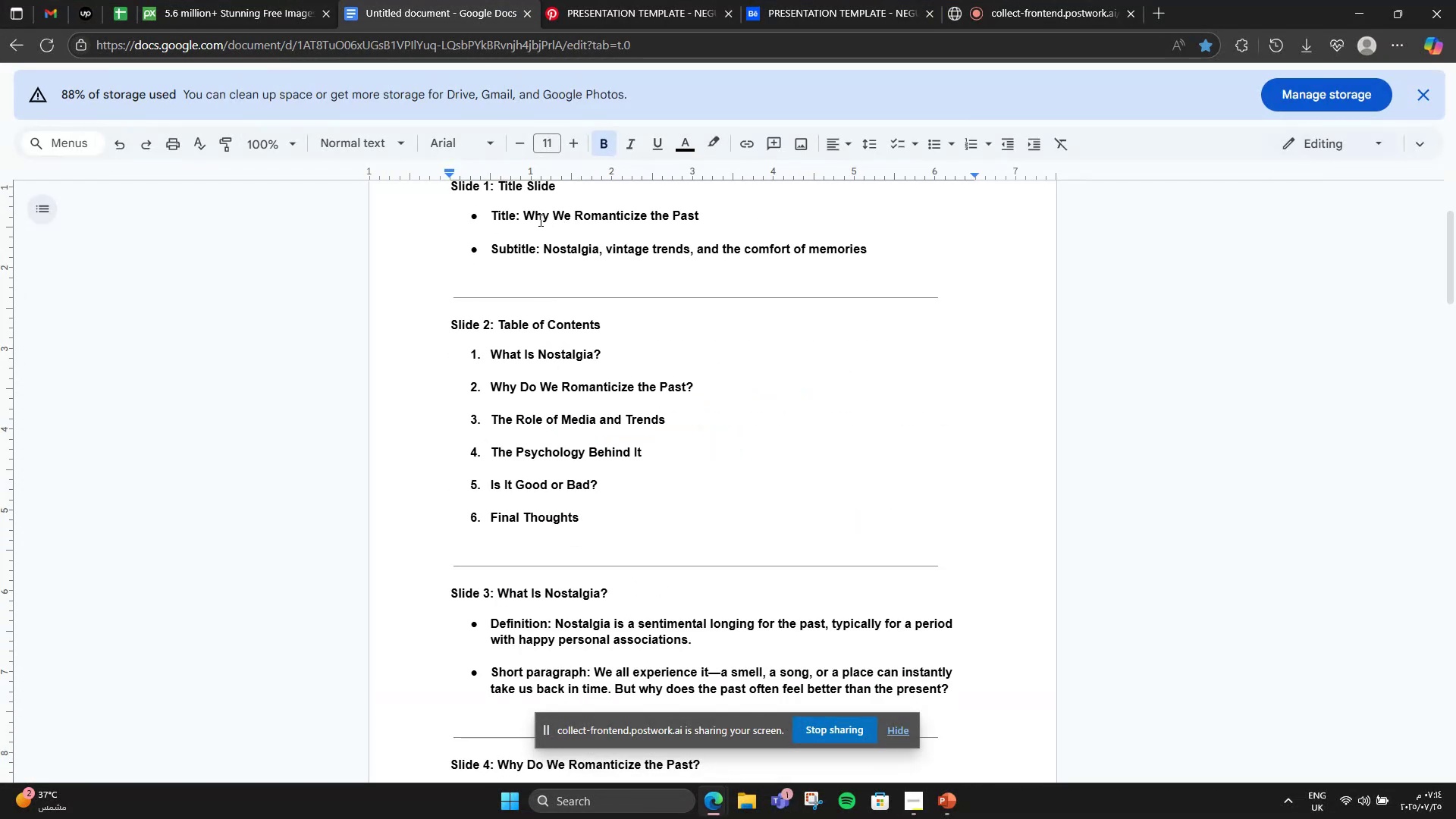 
left_click_drag(start_coordinate=[524, 220], to_coordinate=[705, 211])
 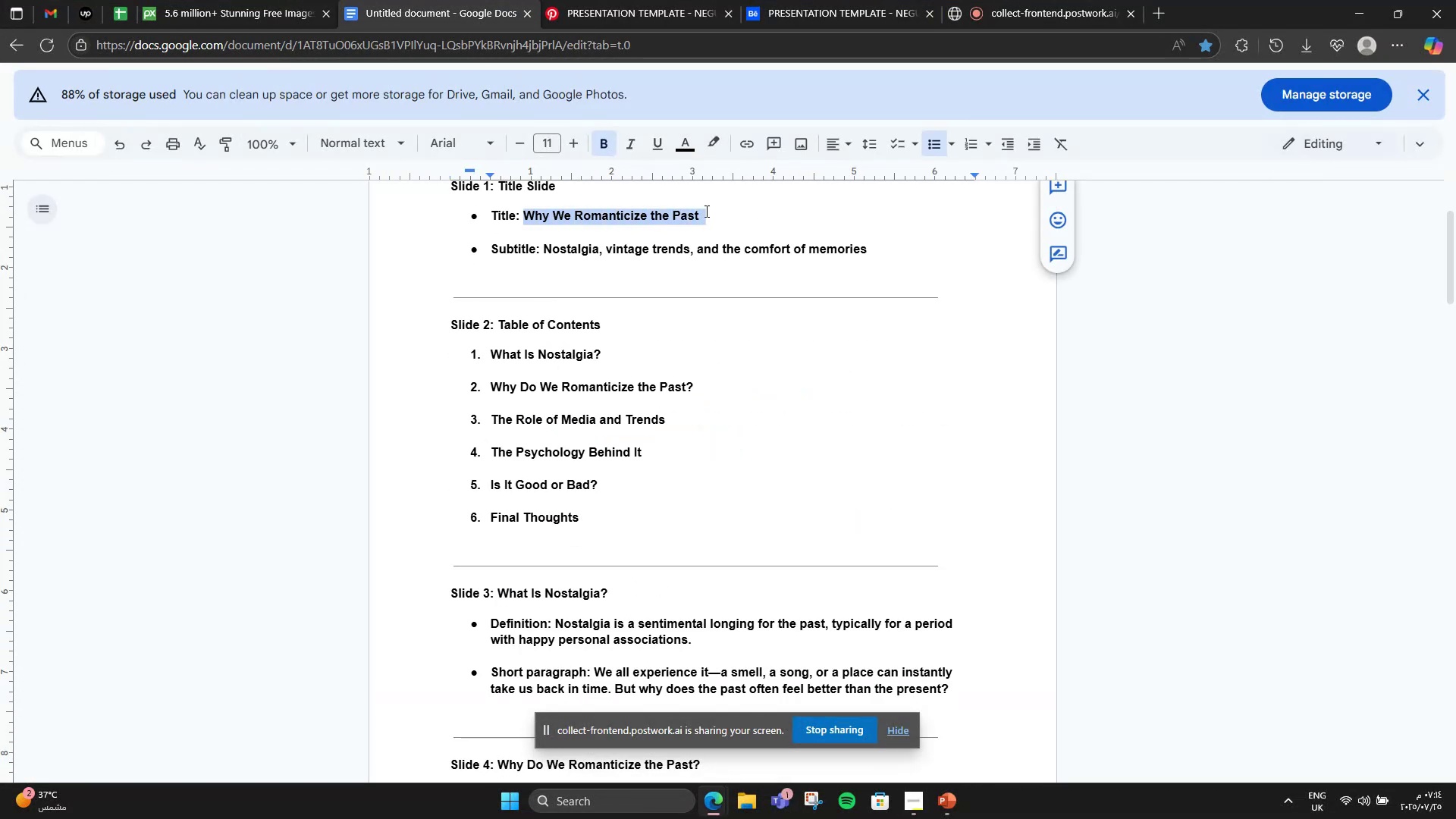 
key(Control+C)
 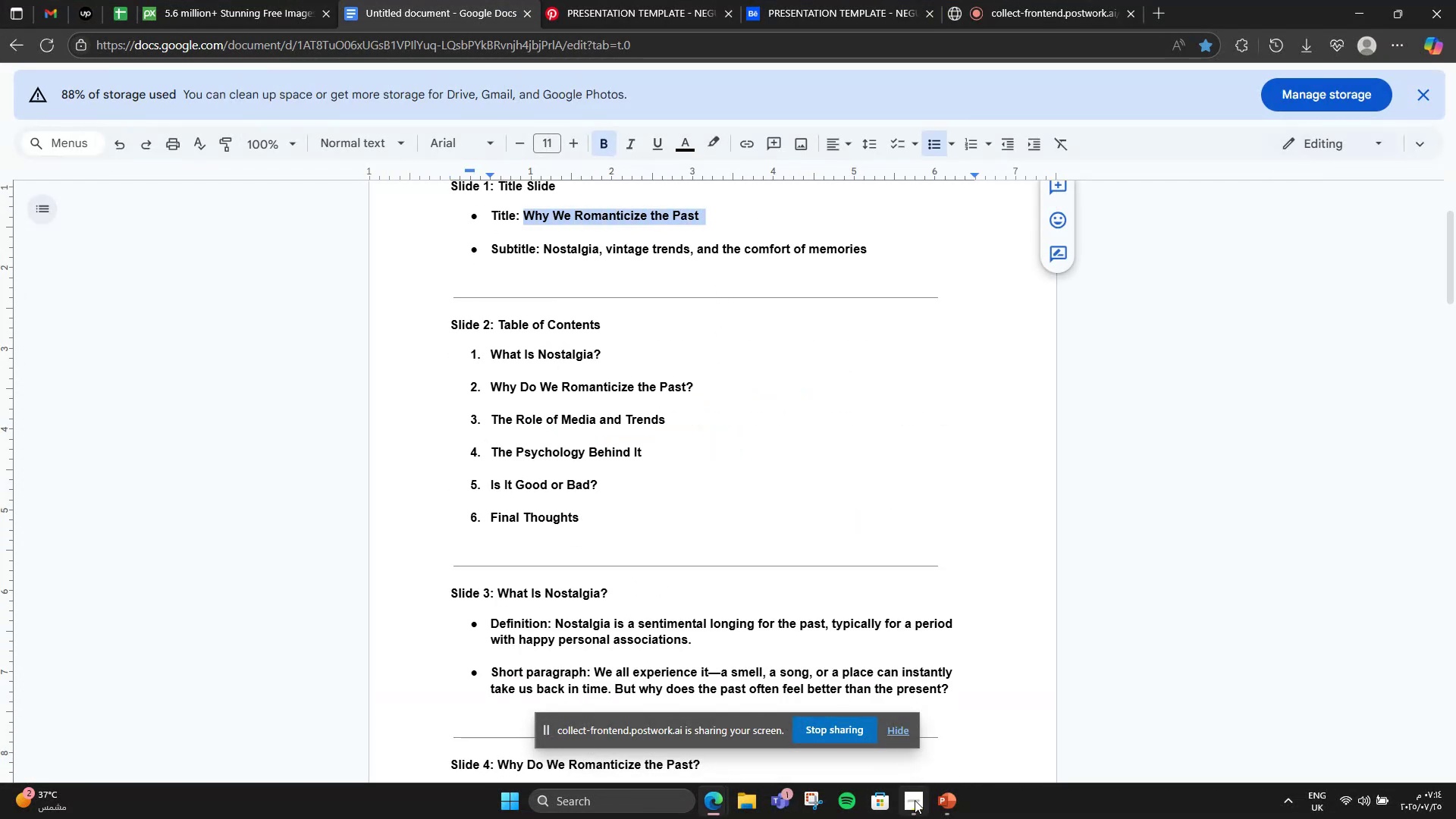 
left_click([951, 804])
 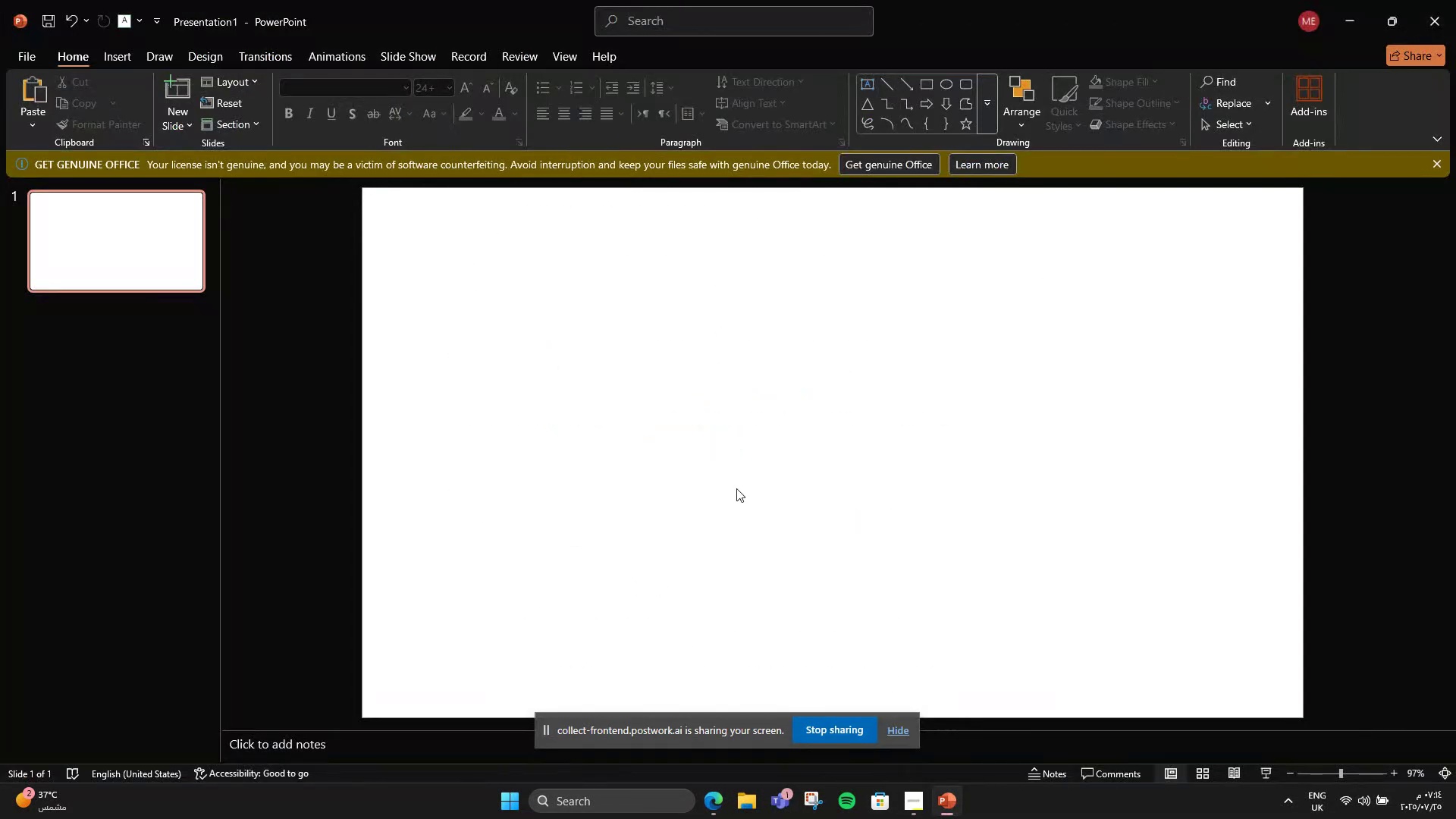 
key(Control+V)
 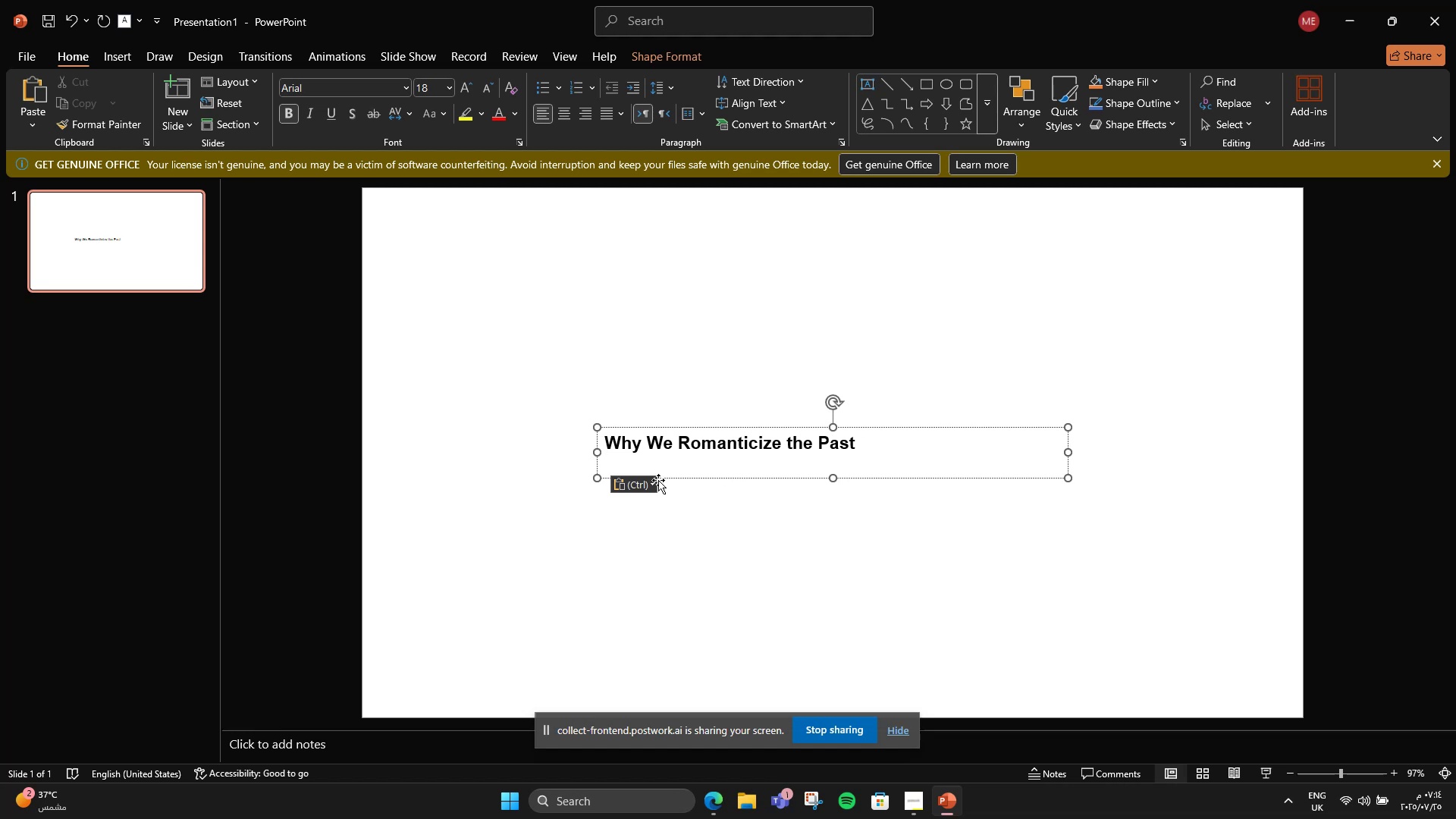 
left_click([635, 485])
 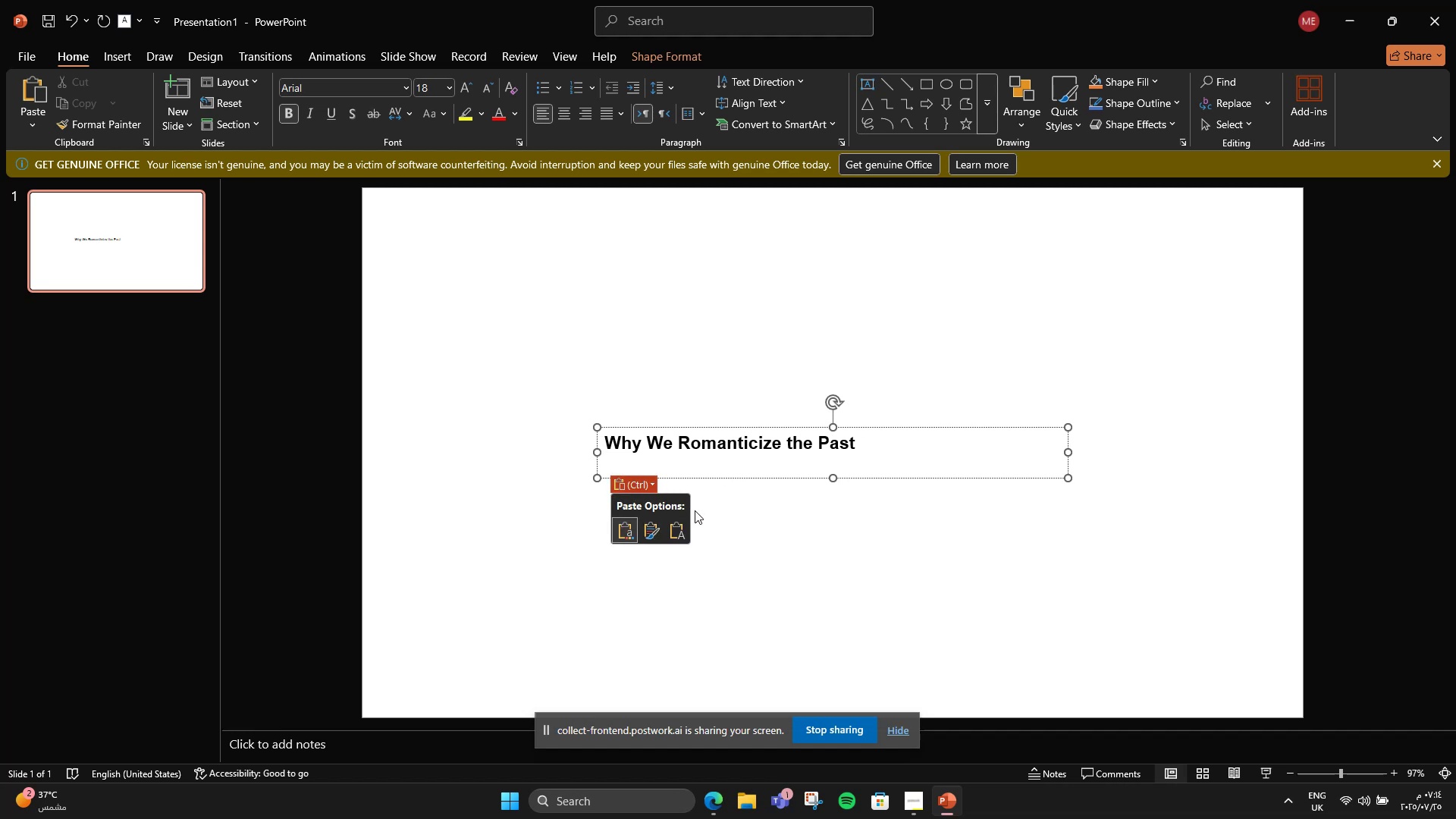 
left_click([684, 519])
 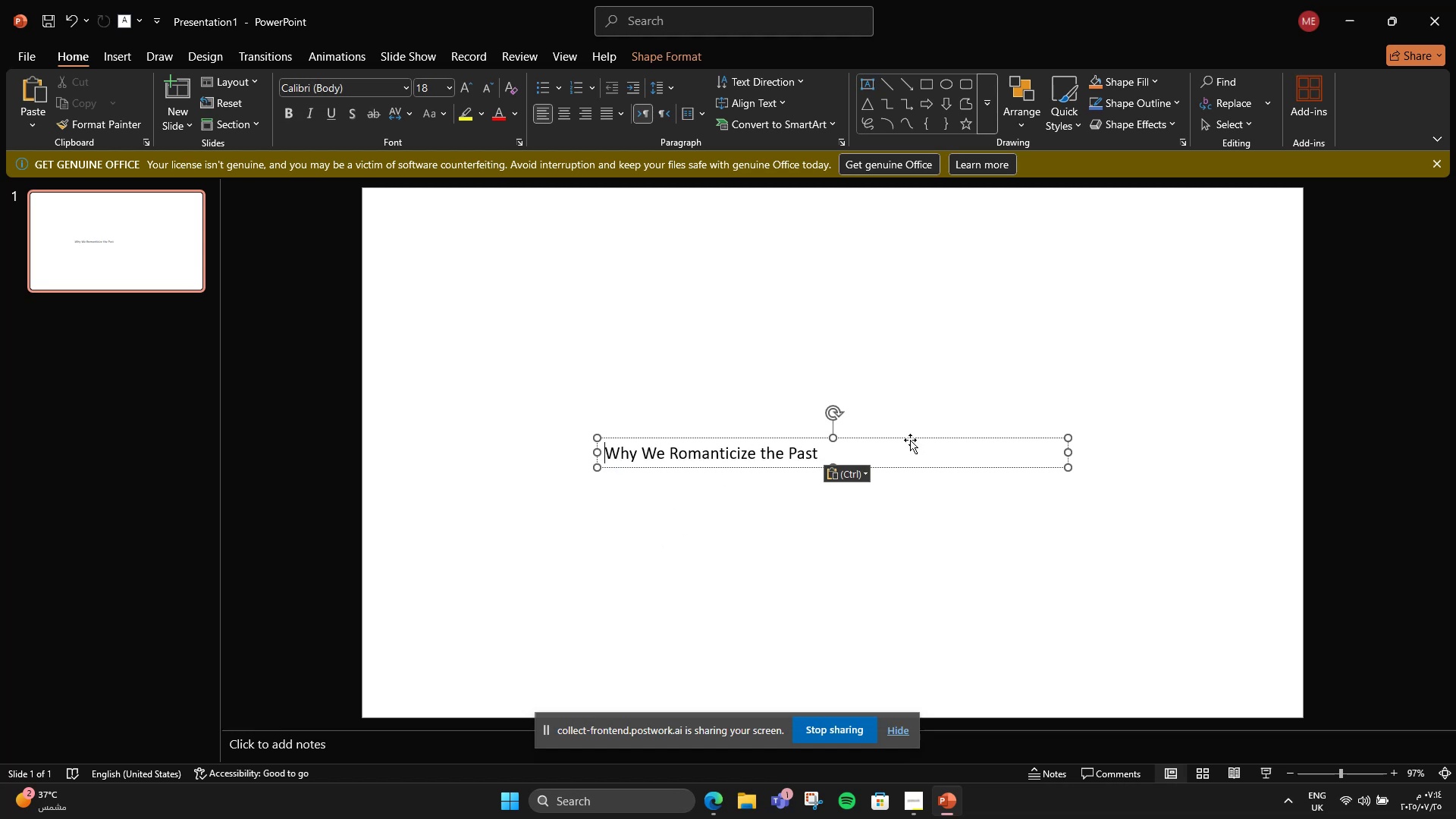 
left_click([910, 440])
 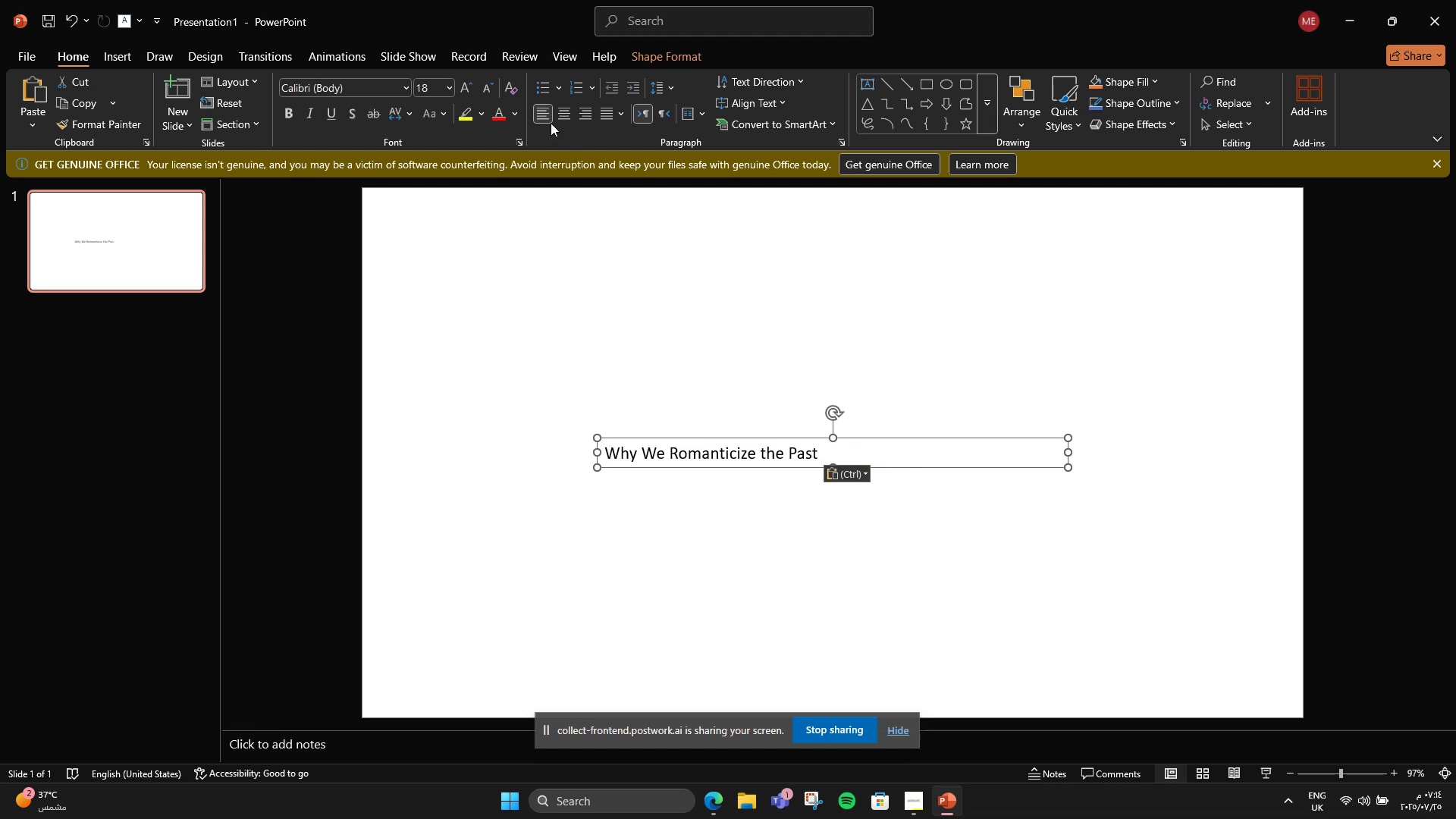 
left_click([566, 118])
 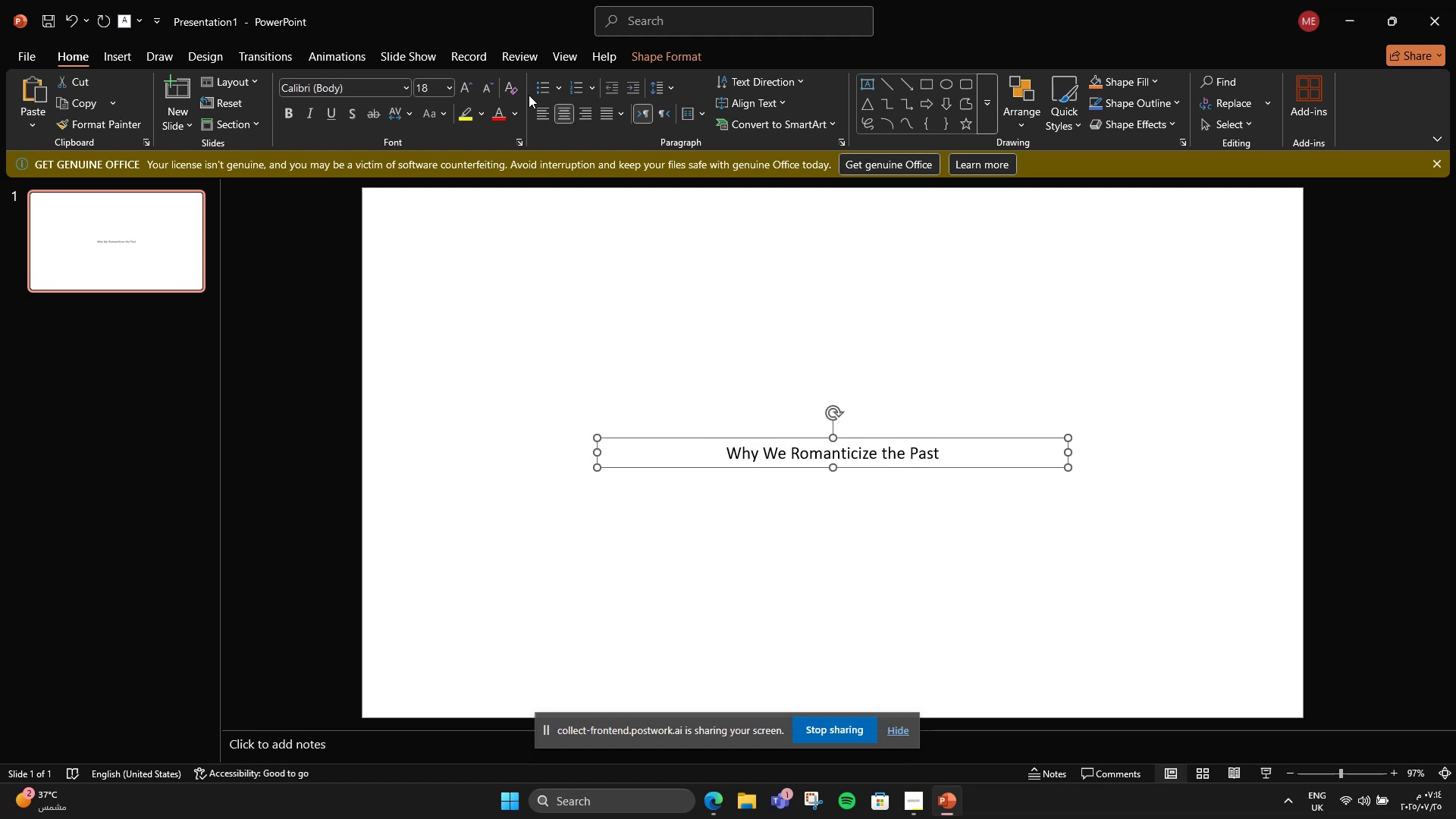 
left_click([447, 83])
 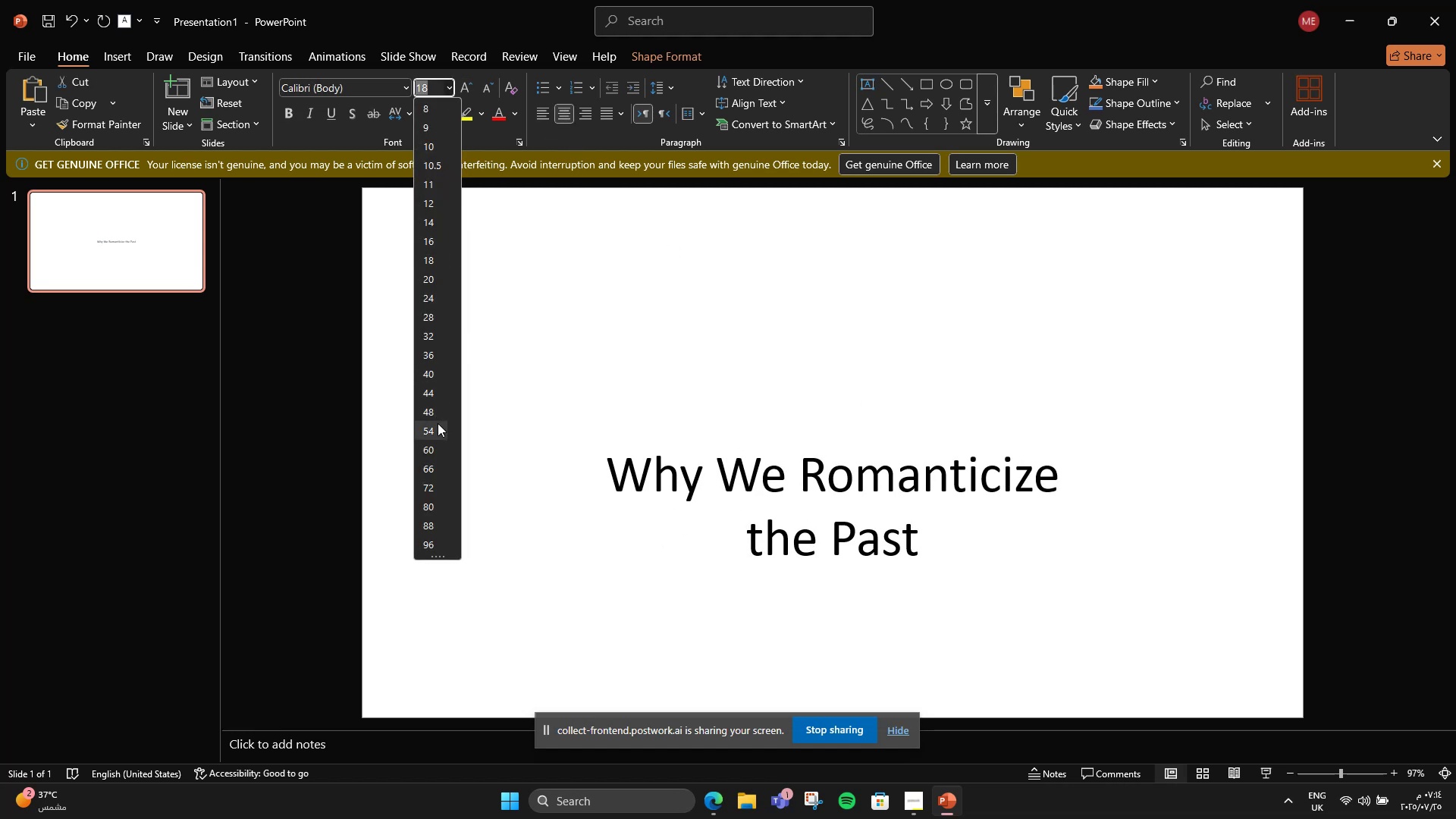 
left_click([441, 434])
 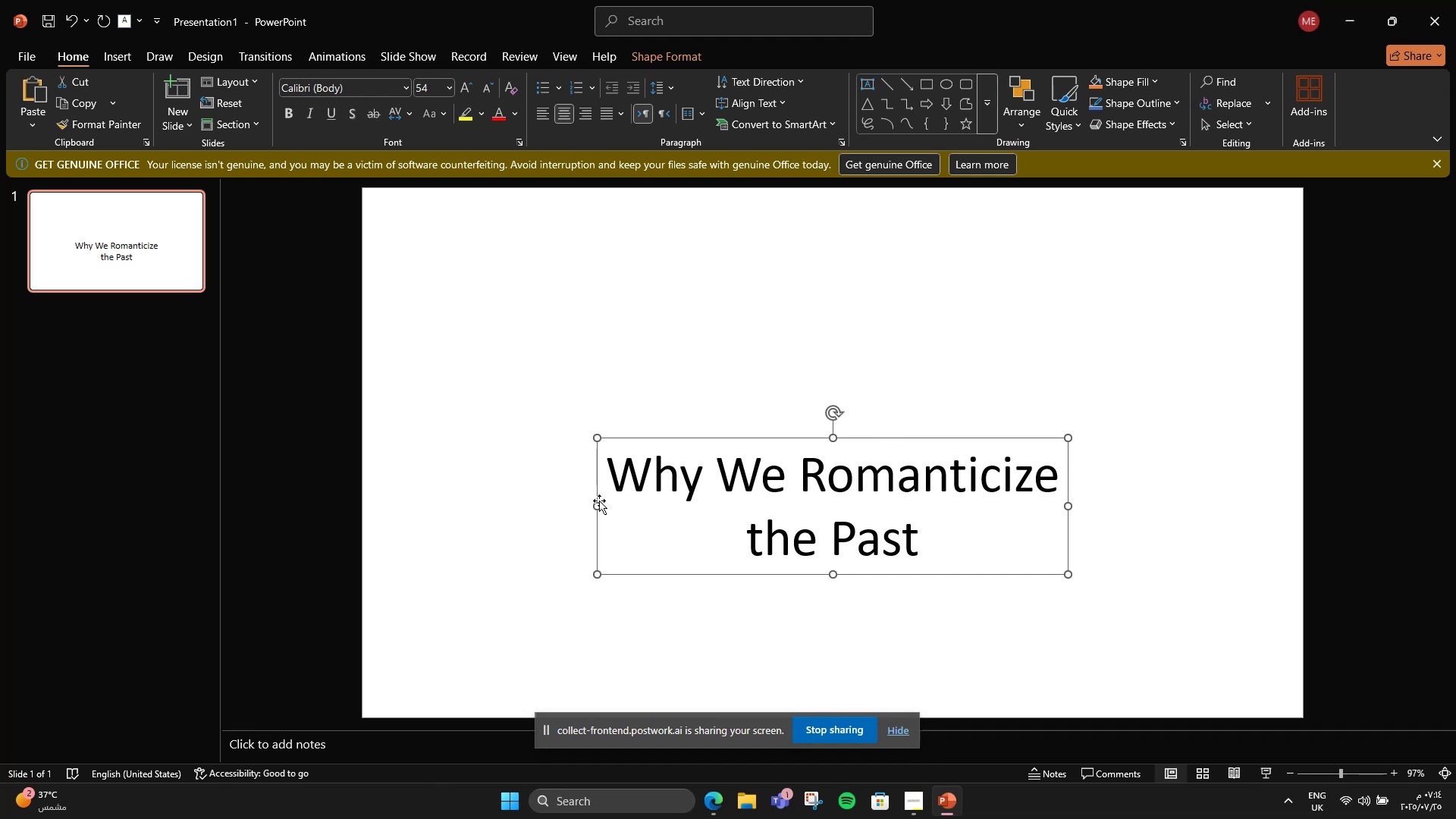 
left_click_drag(start_coordinate=[598, 503], to_coordinate=[394, 488])
 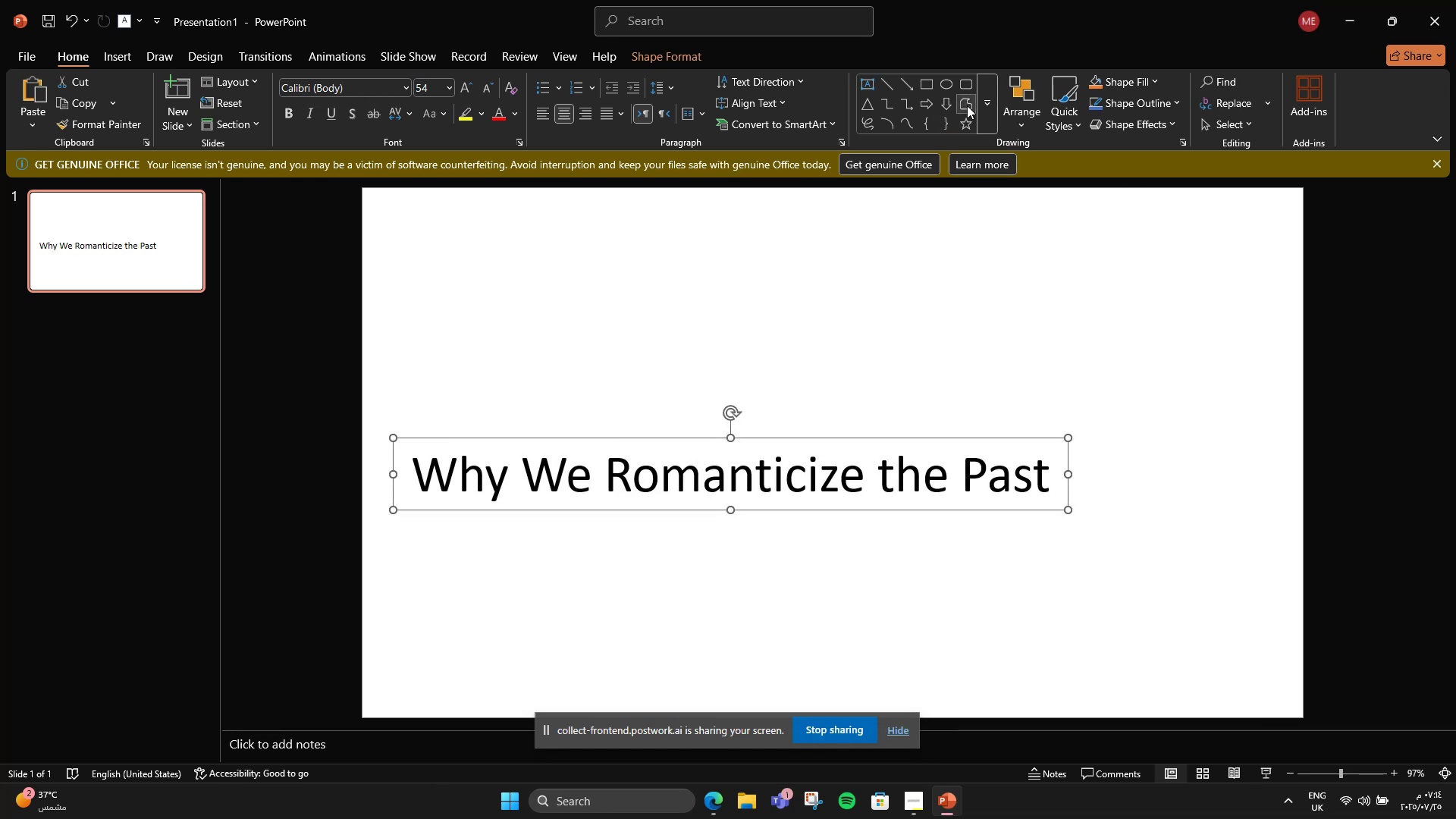 
left_click([1035, 100])
 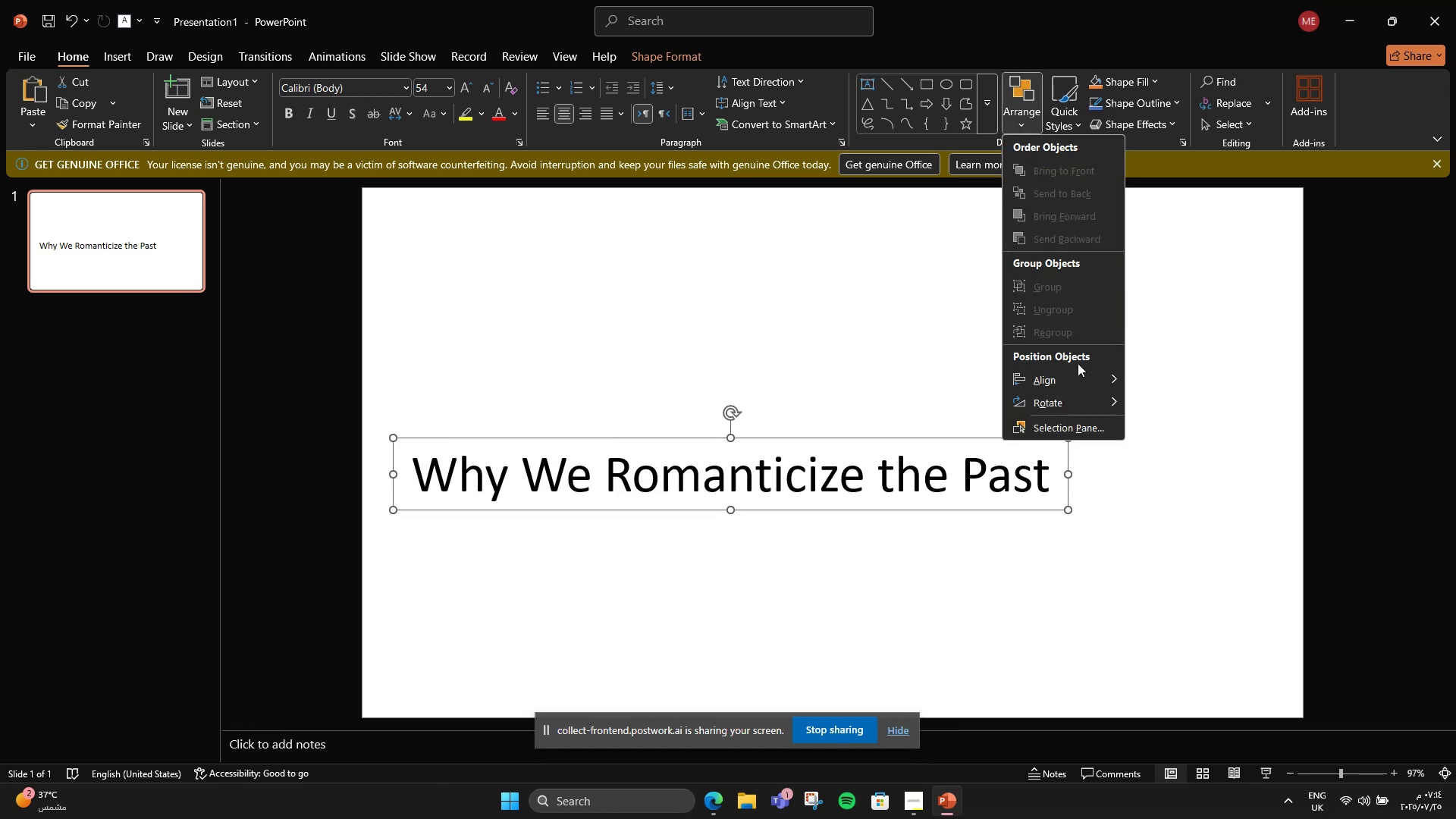 
left_click([1057, 378])
 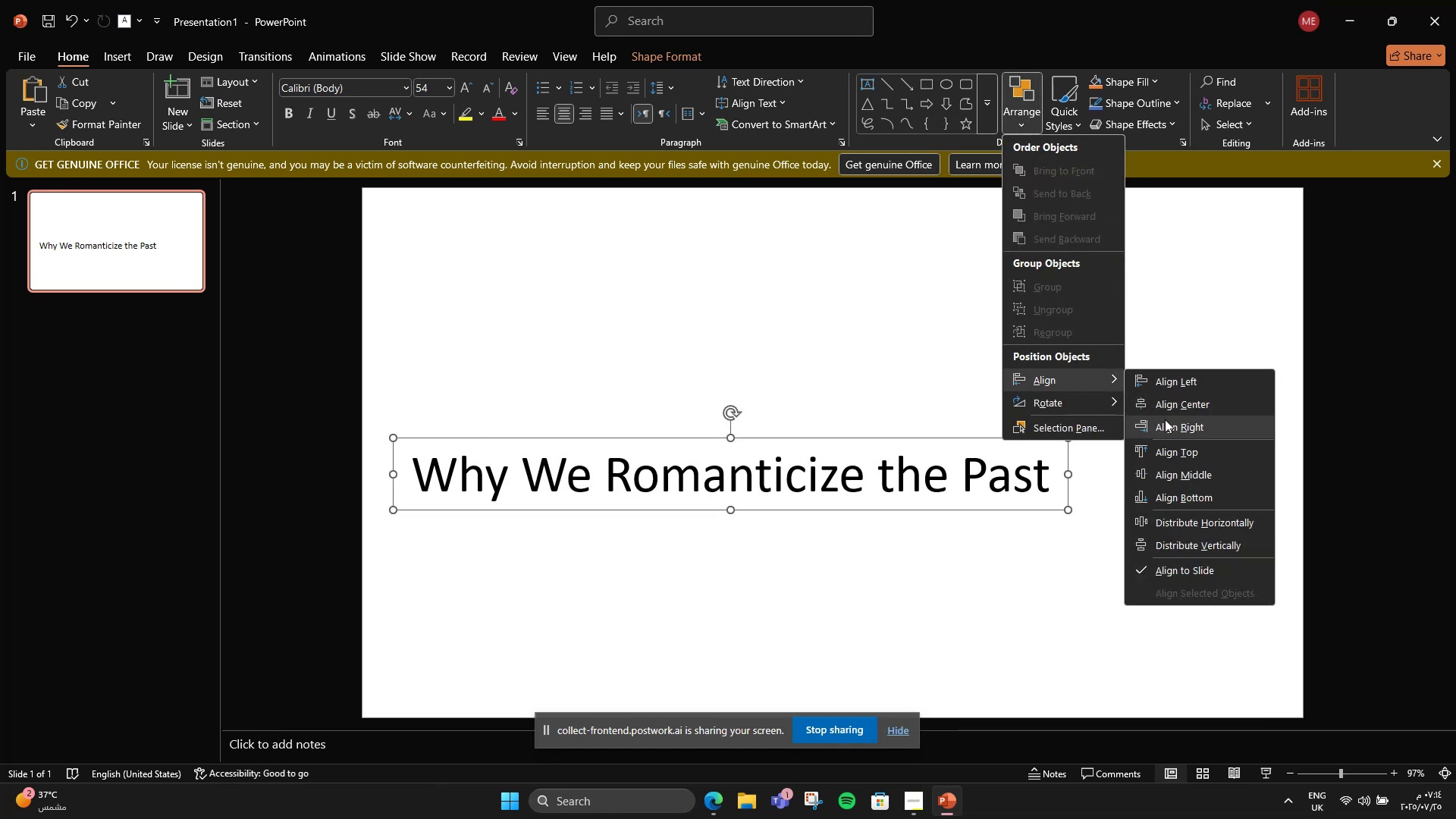 
left_click([1165, 407])
 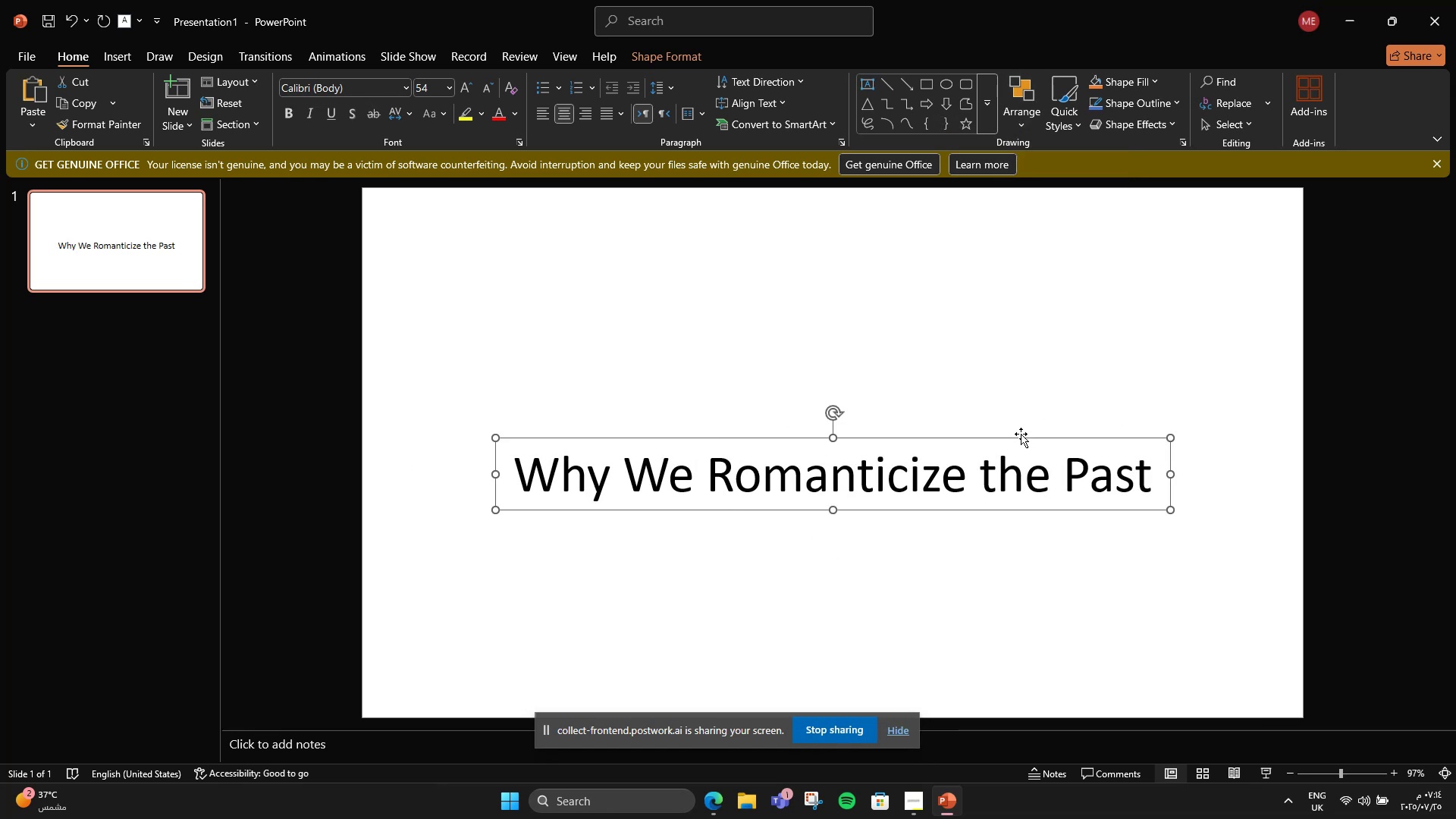 
hold_key(key=ShiftLeft, duration=1.37)
left_click_drag(start_coordinate=[1021, 434], to_coordinate=[1028, 355])
 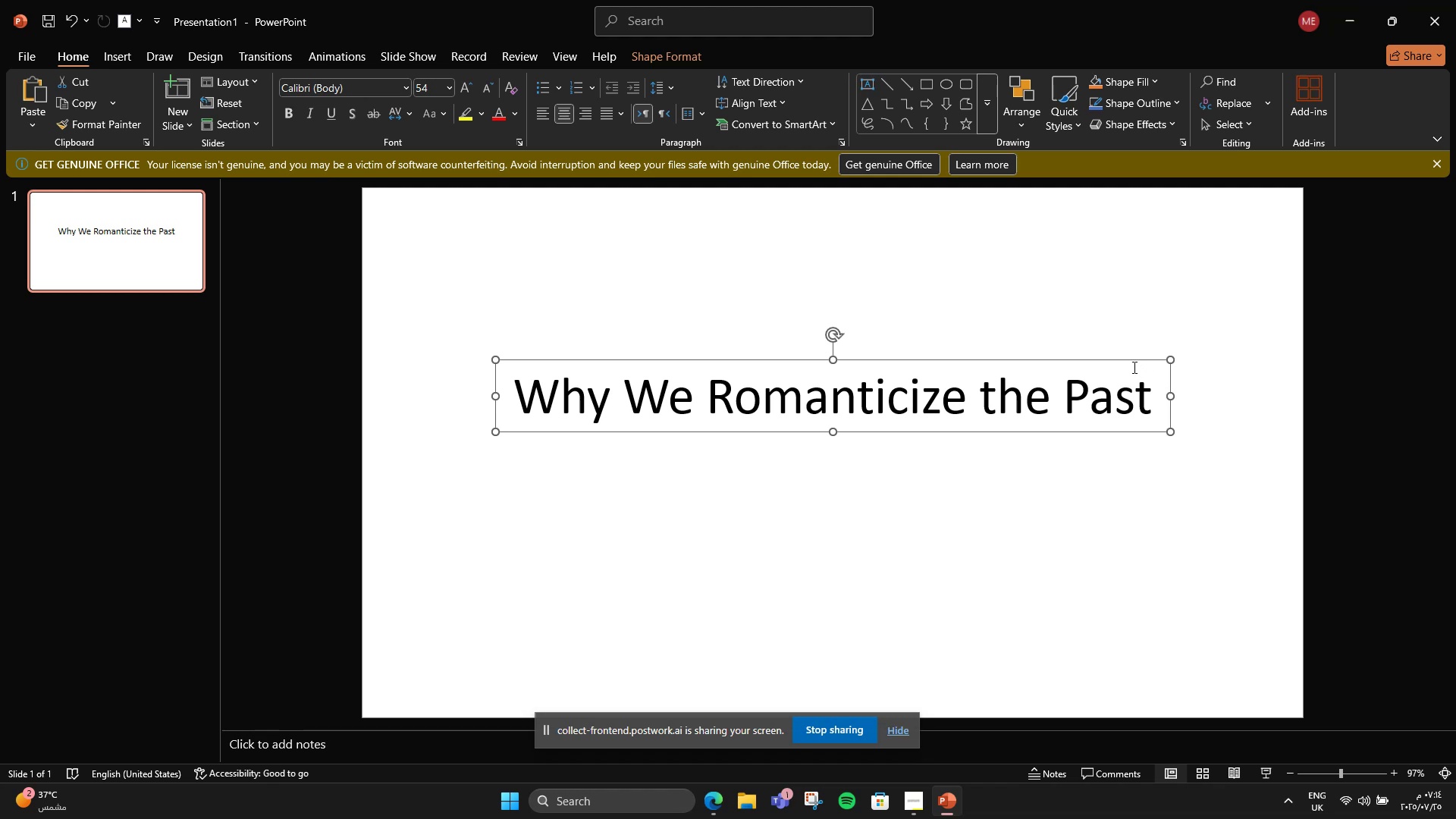 
left_click([1153, 390])
 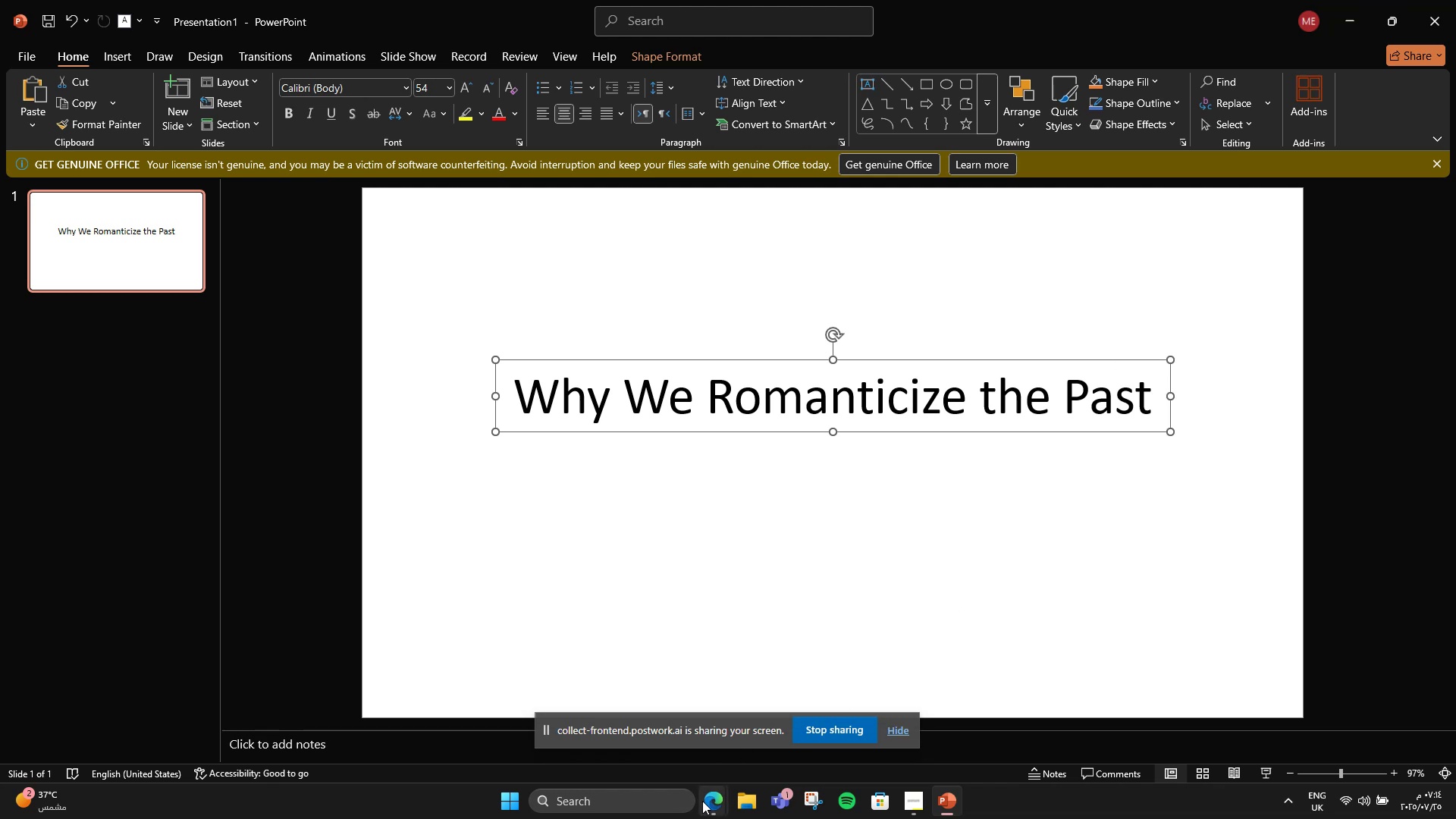 
left_click([686, 760])
 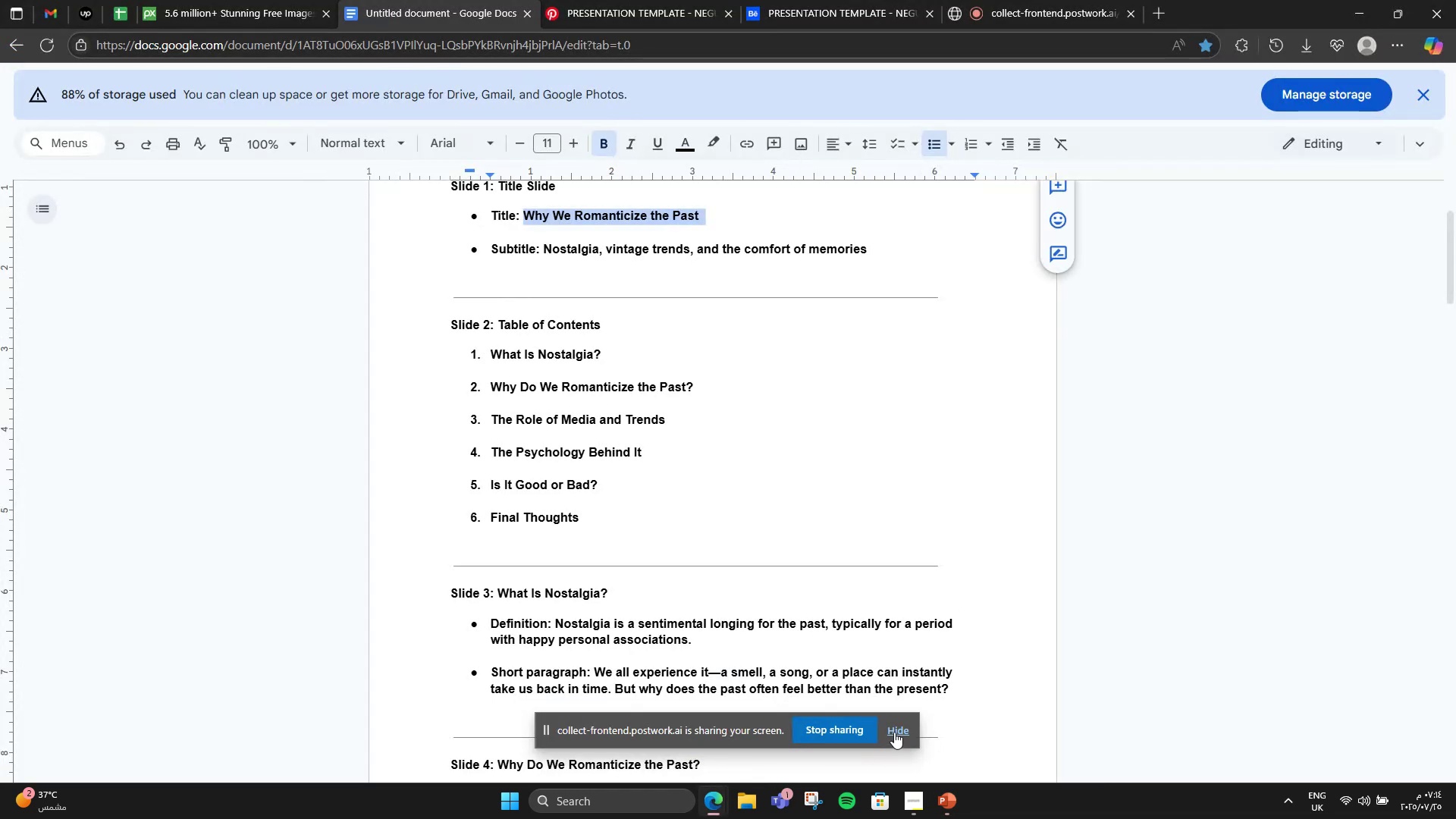 
left_click([904, 726])
 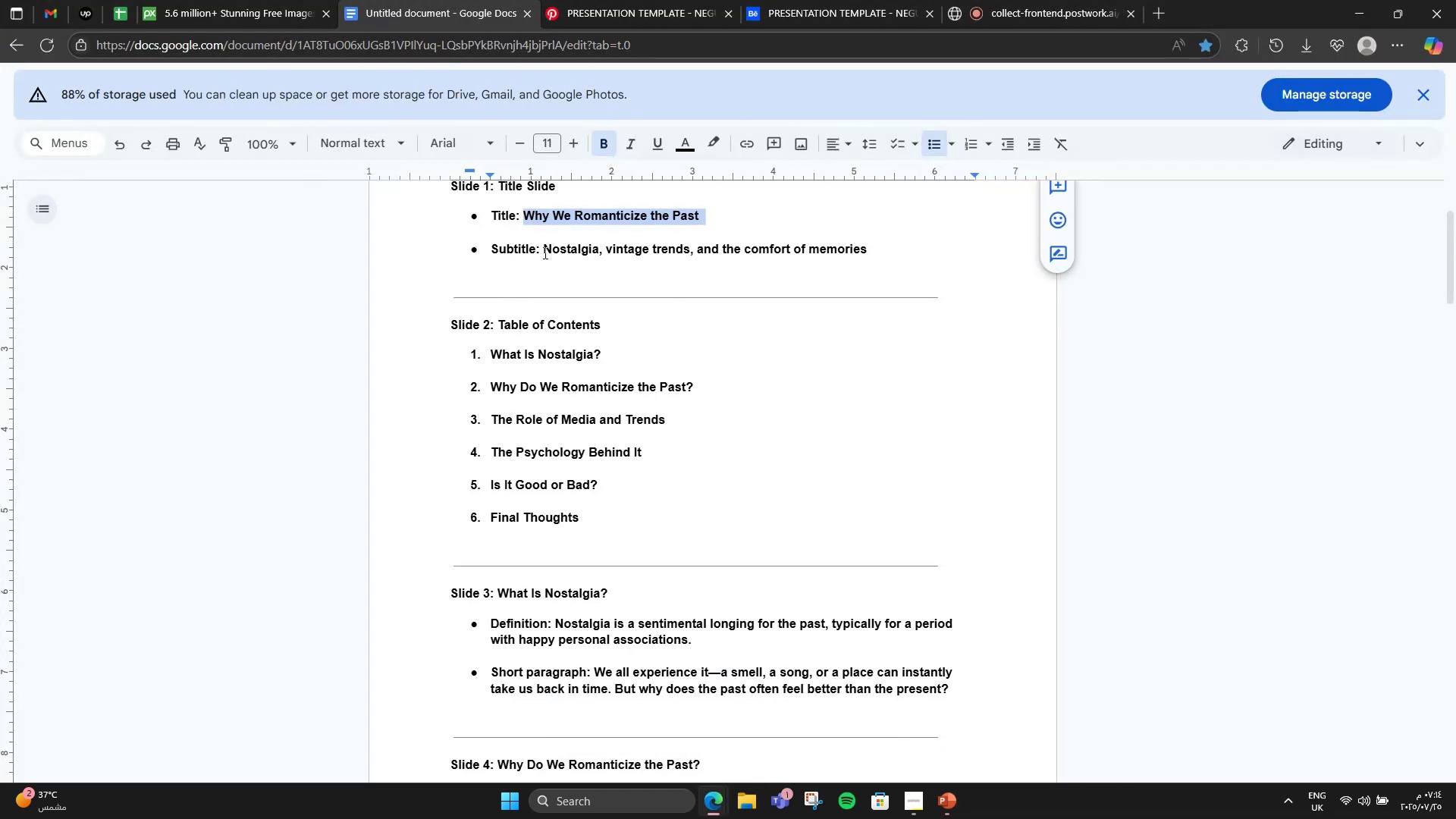 
scroll: coordinate [544, 253], scroll_direction: up, amount: 2.0
 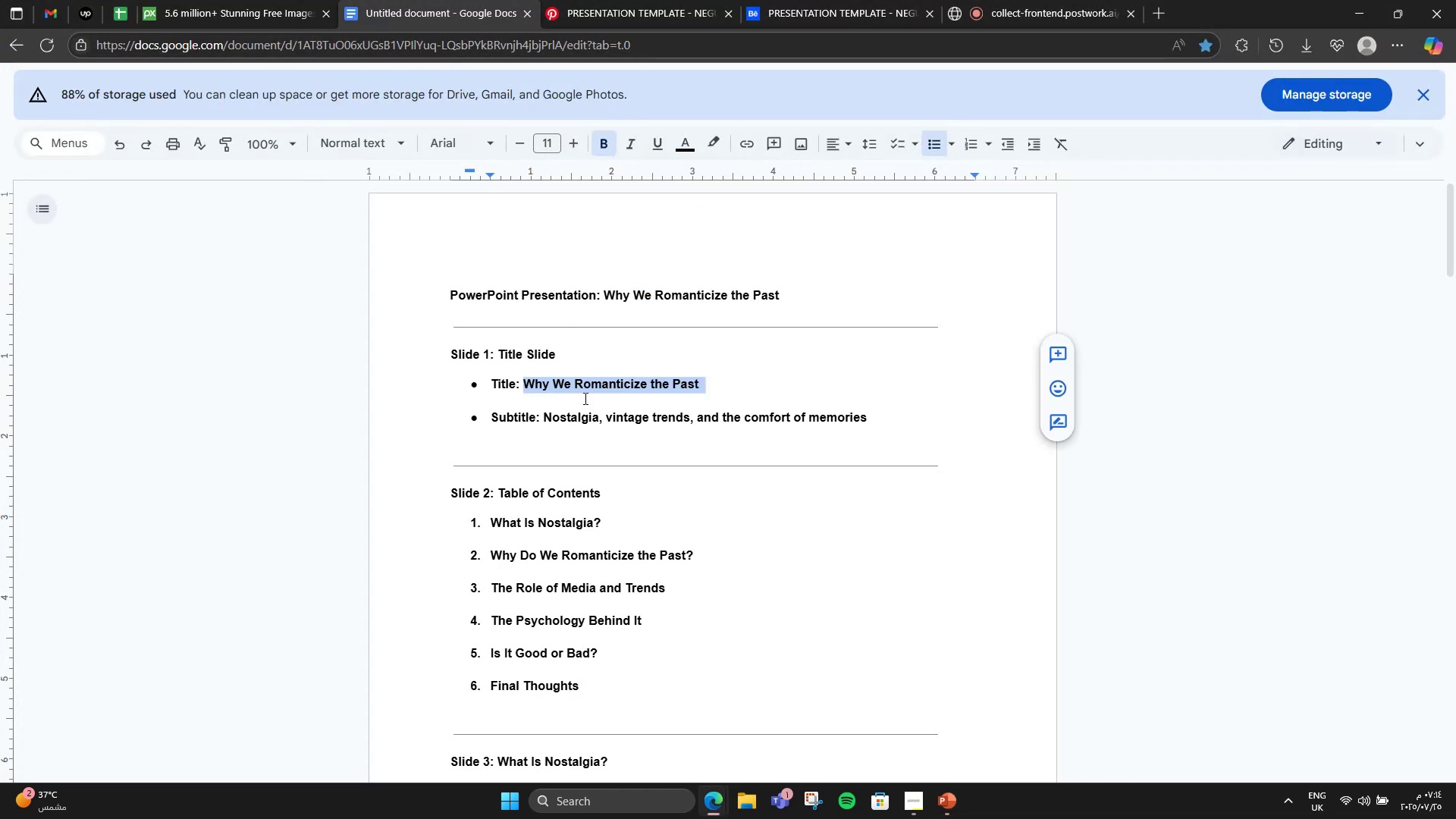 
scroll: coordinate [523, 441], scroll_direction: down, amount: 1.0
 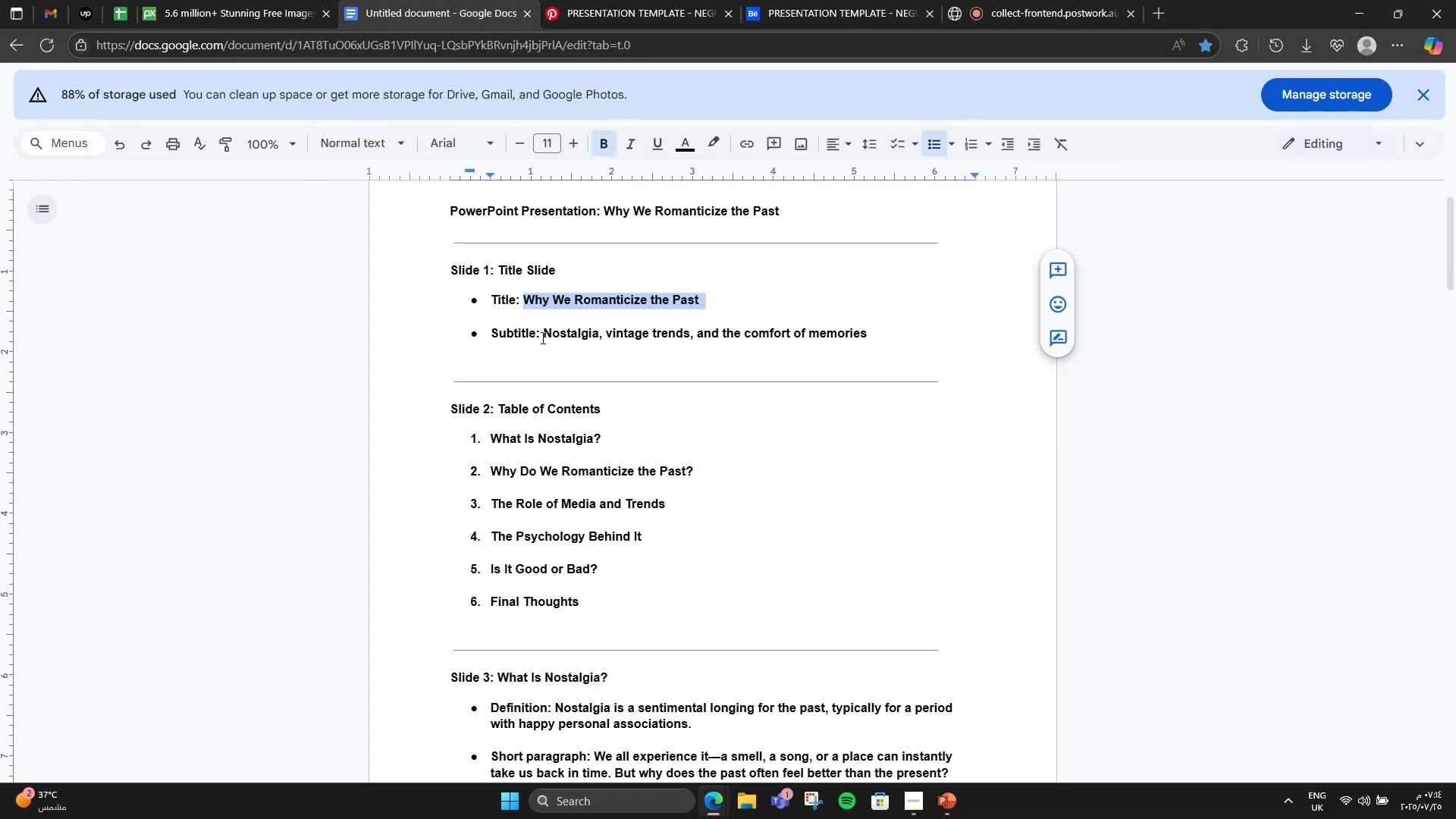 
left_click_drag(start_coordinate=[541, 337], to_coordinate=[865, 331])
 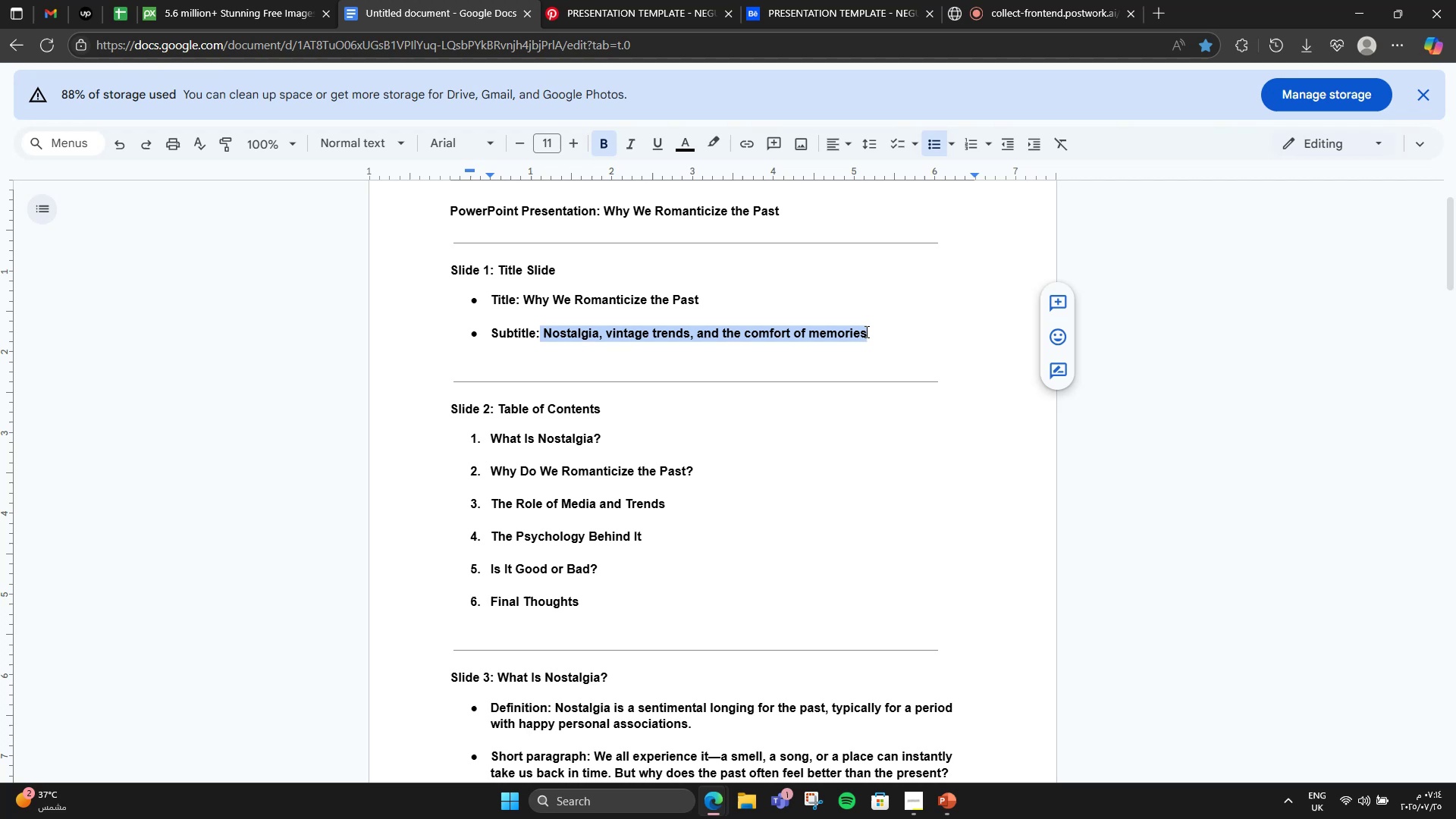 
key(Control+C)
 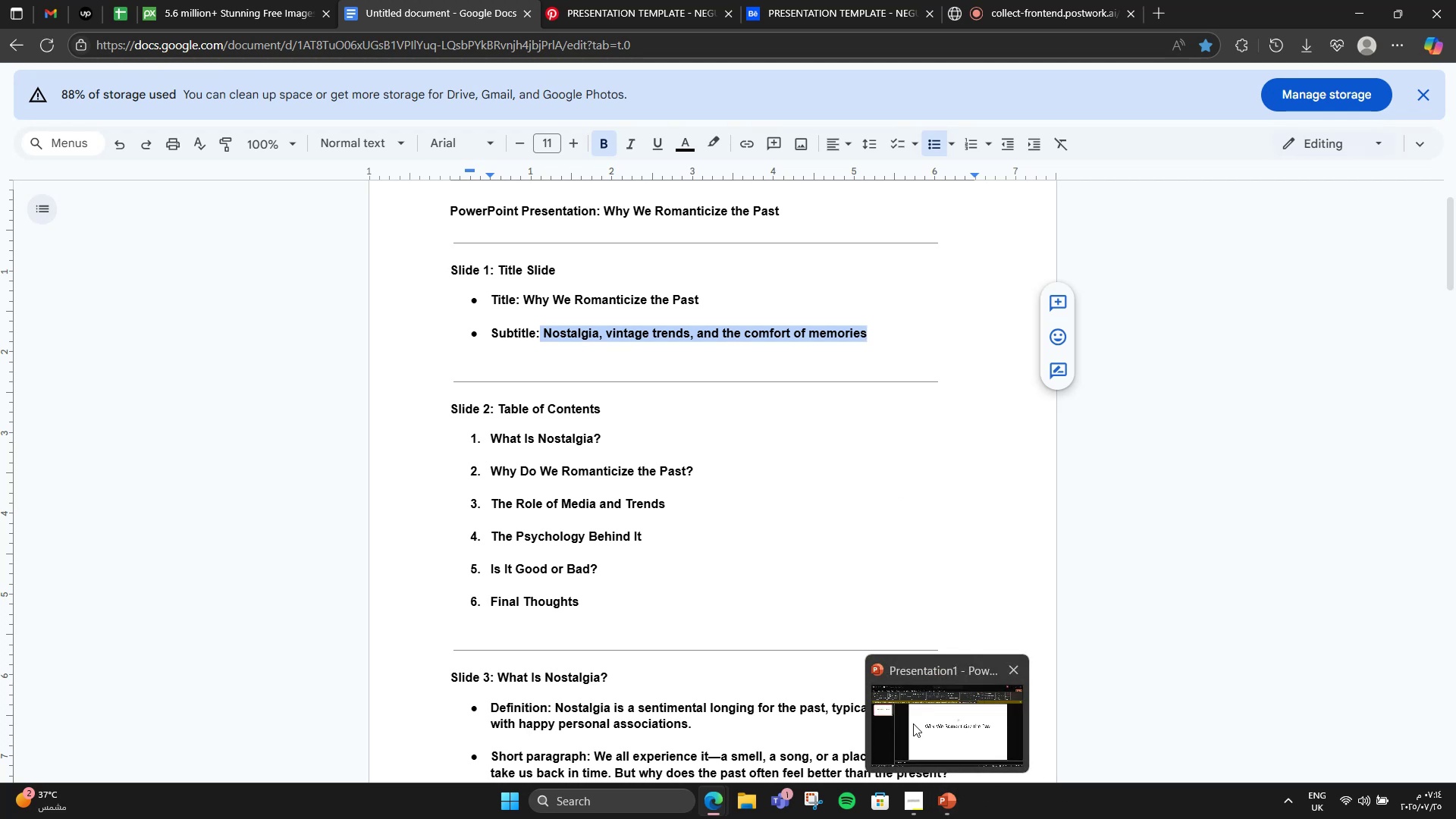 
left_click([913, 723])
 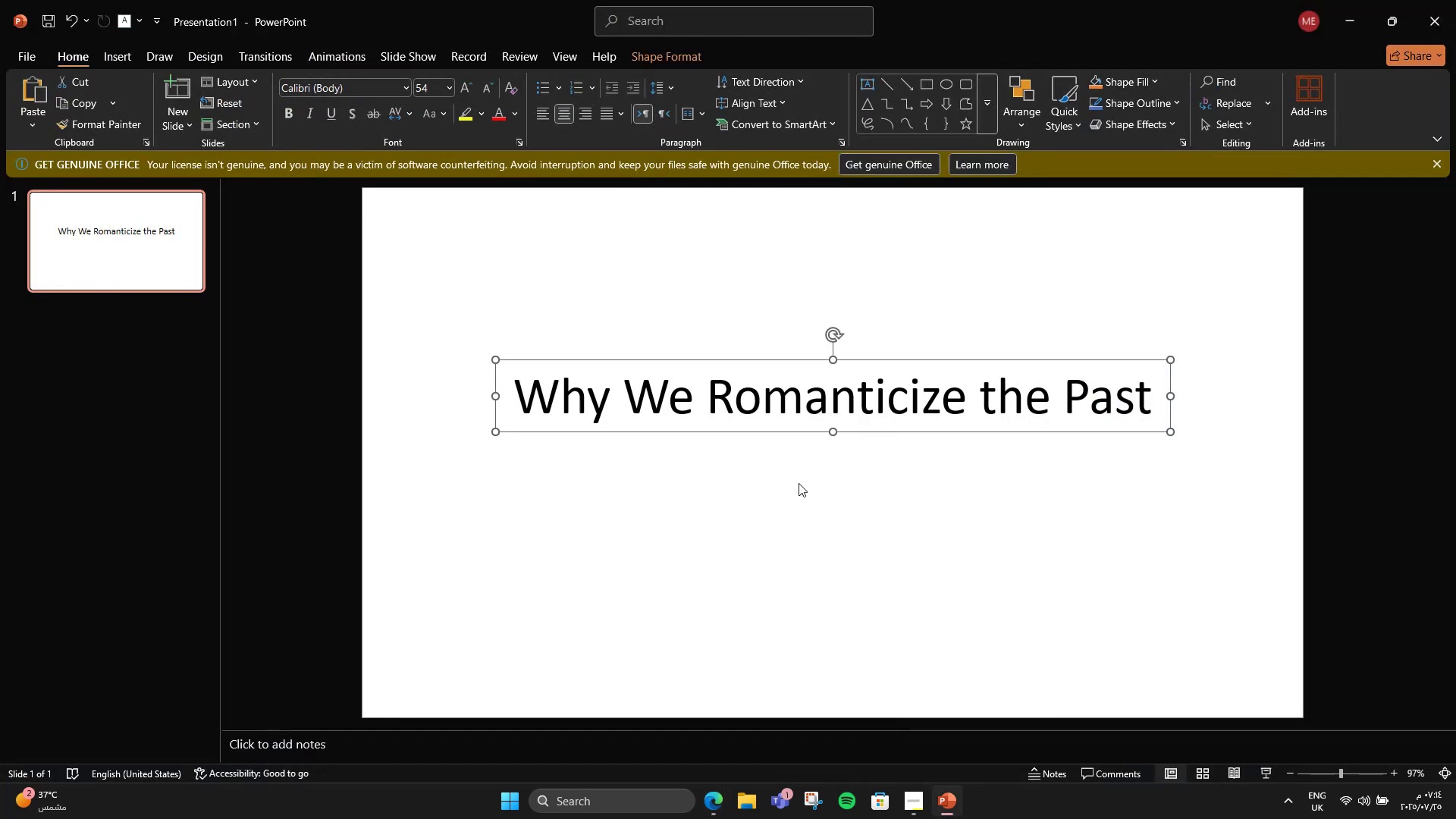 
hold_key(key=ControlLeft, duration=2.1)
left_click([861, 424])
 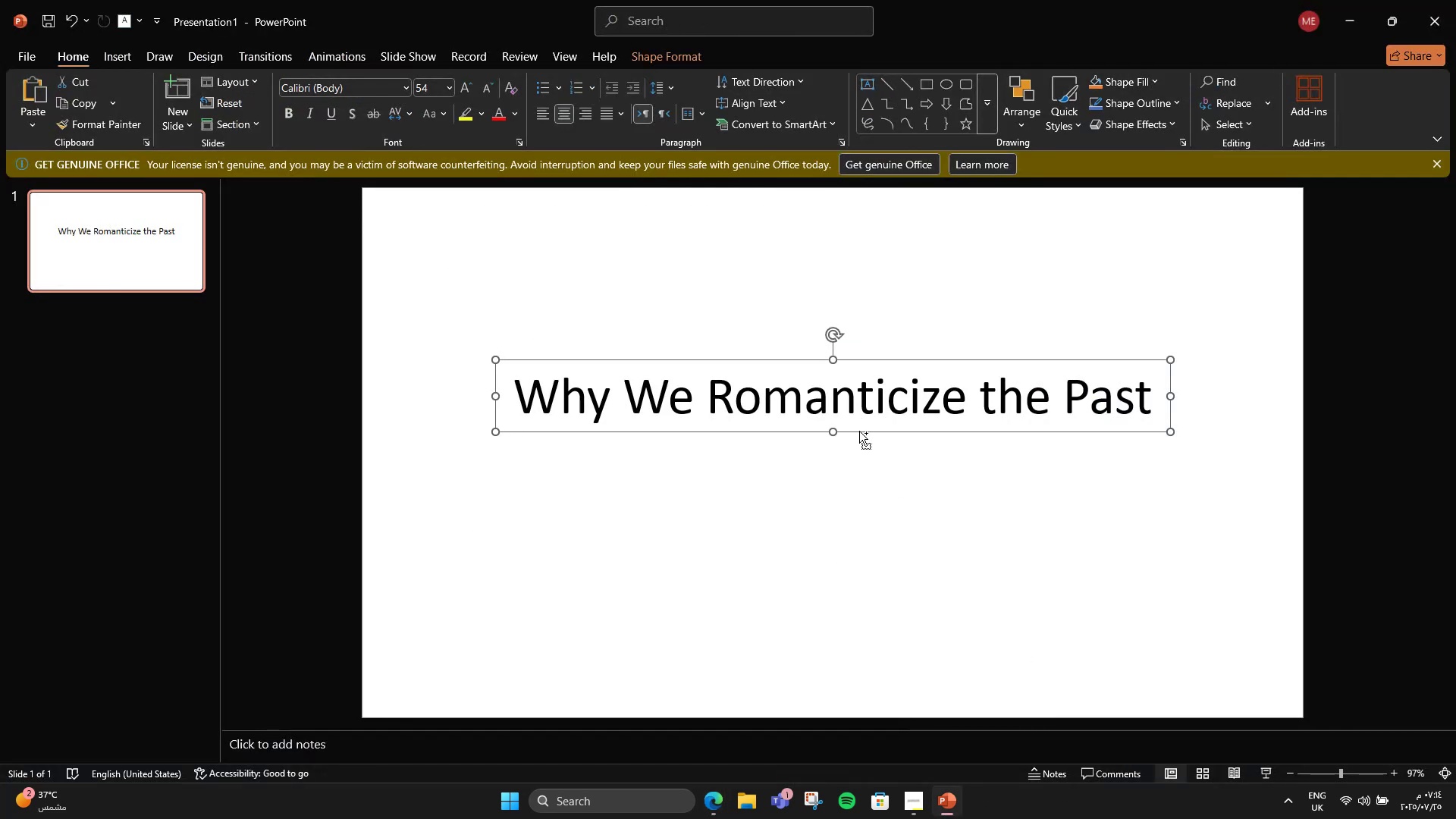 
left_click_drag(start_coordinate=[859, 431], to_coordinate=[858, 517])
 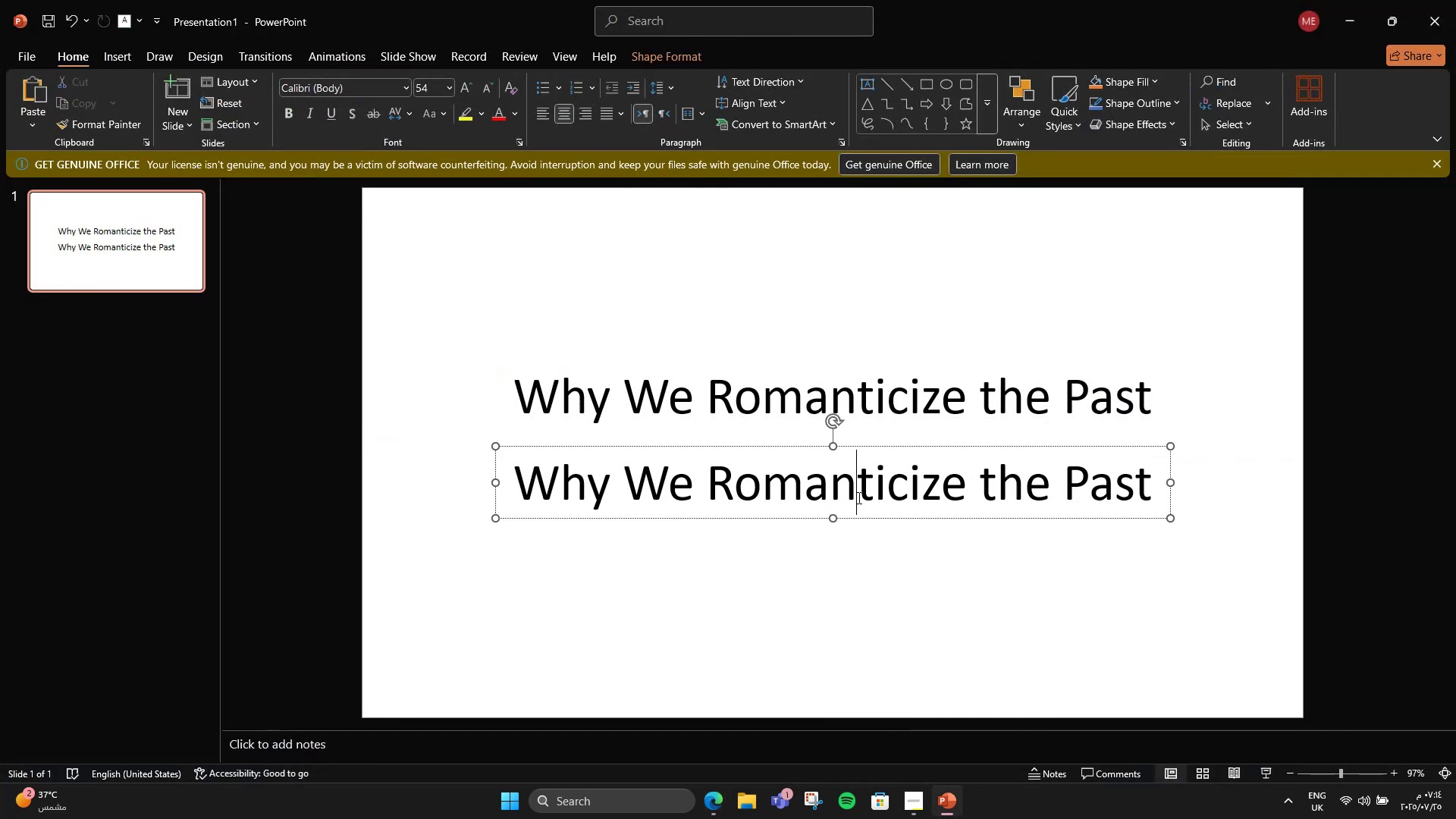 
hold_key(key=ShiftLeft, duration=0.48)
 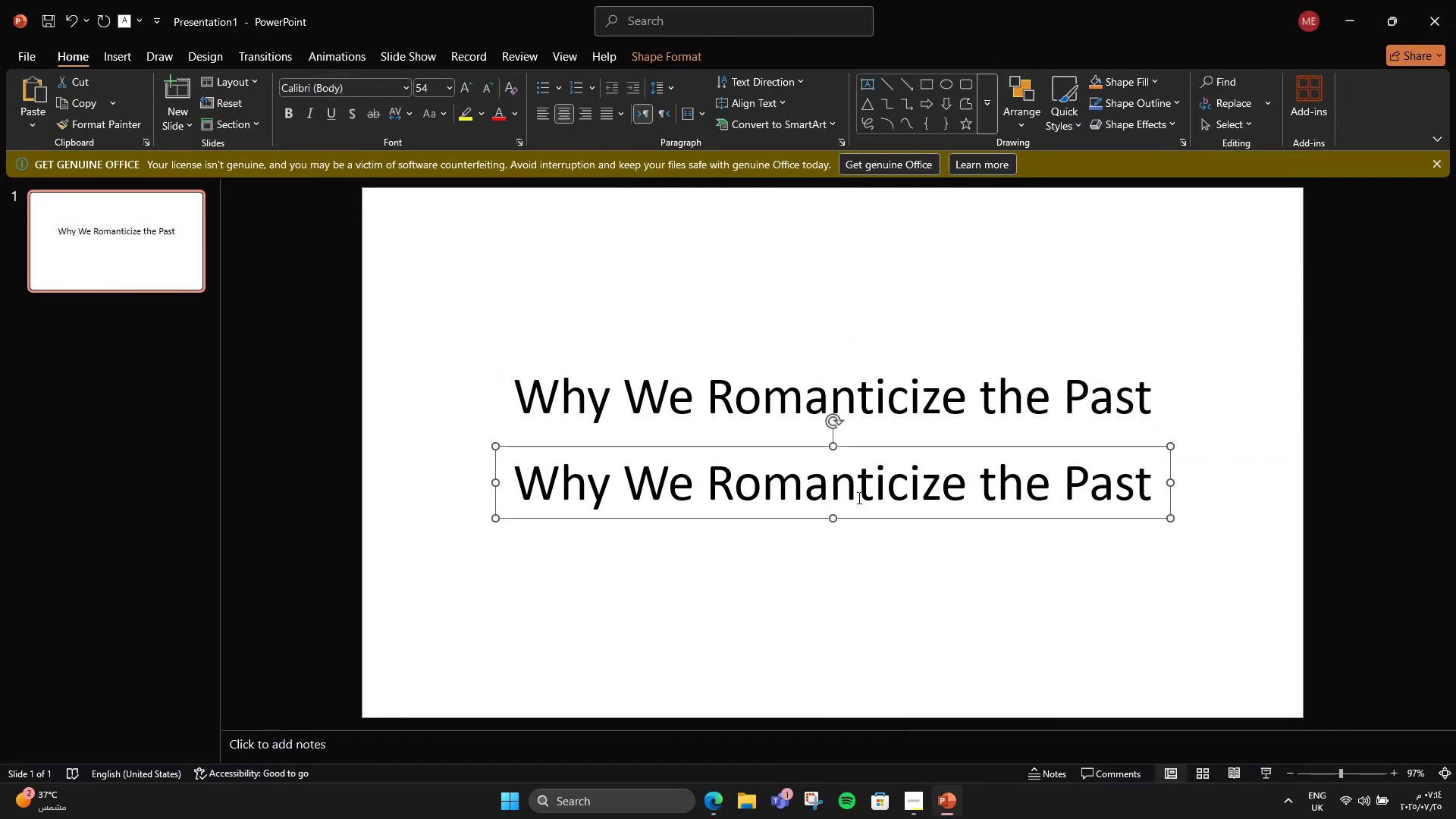 
left_click([858, 497])
 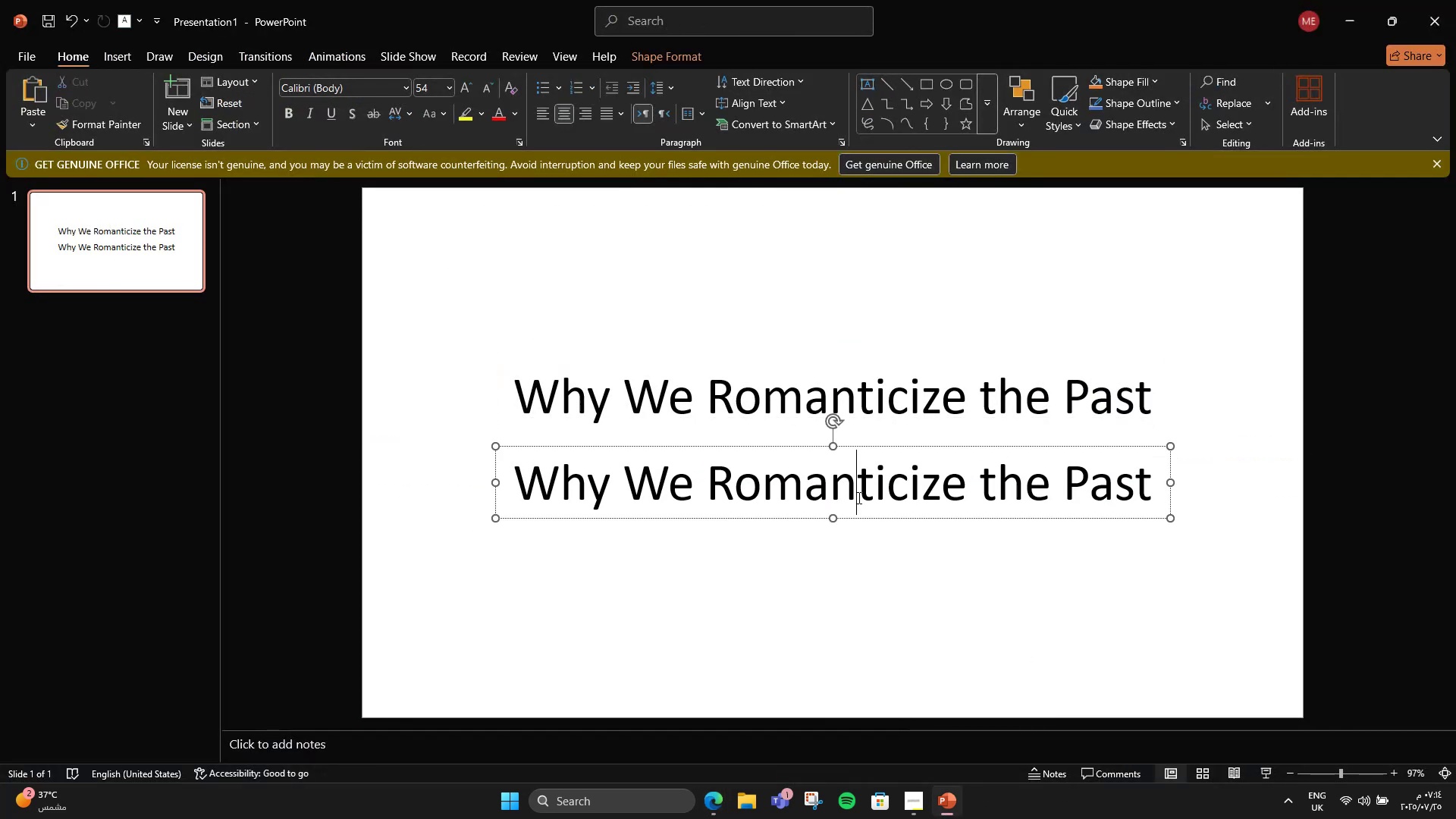 
key(Control+A)
 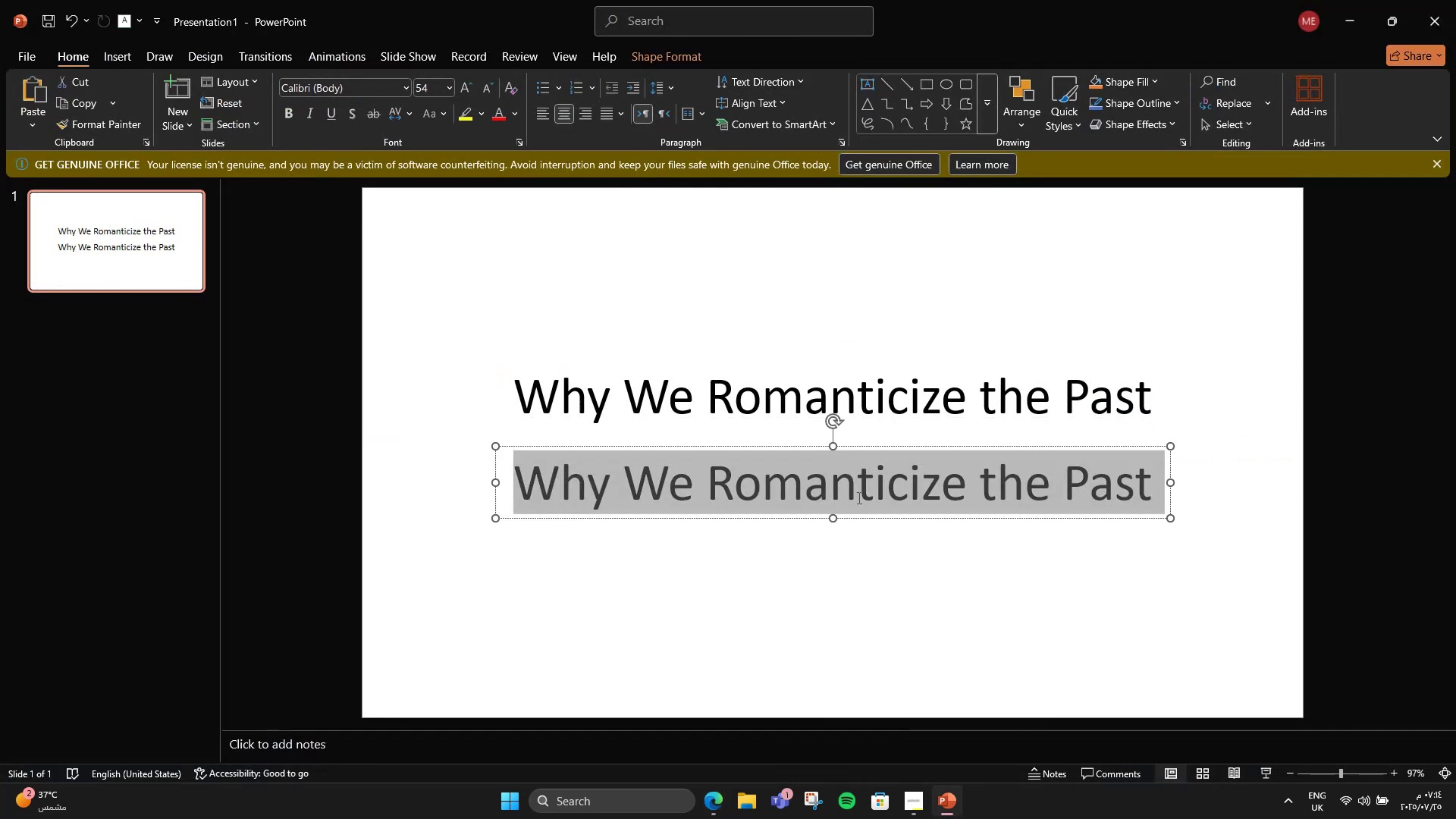 
key(Control+V)
 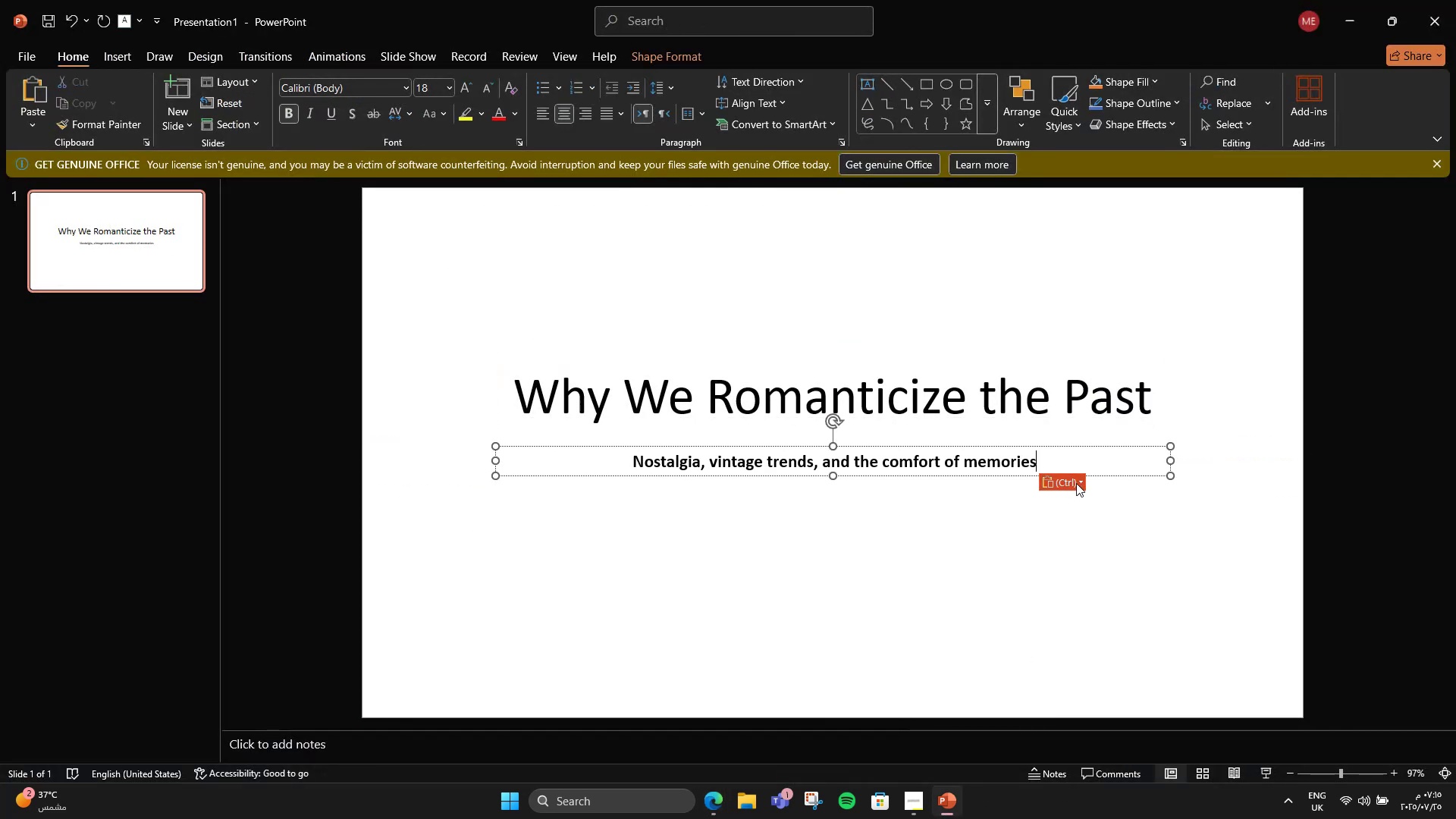 
left_click([1078, 484])
 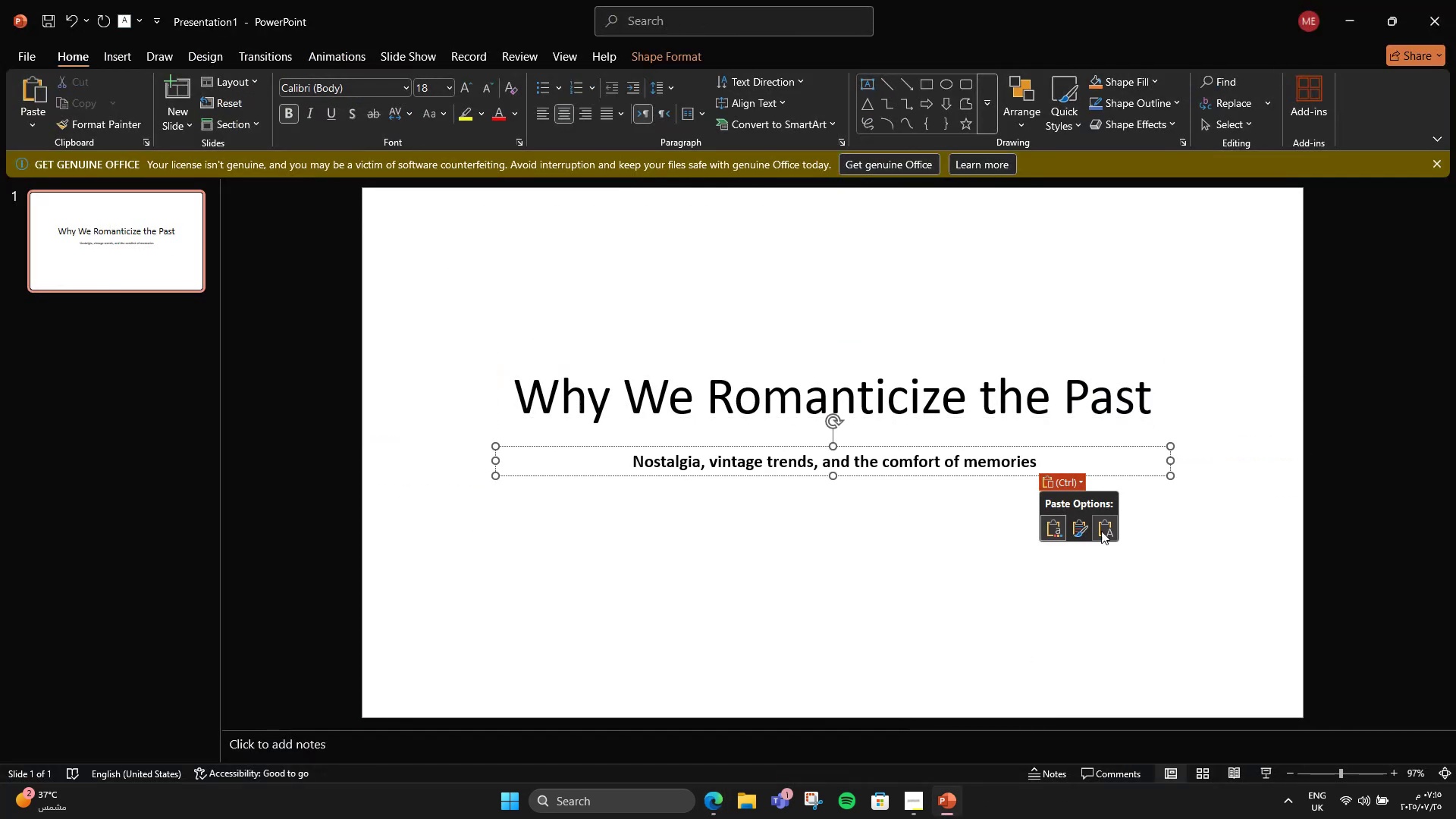 
left_click([1101, 531])
 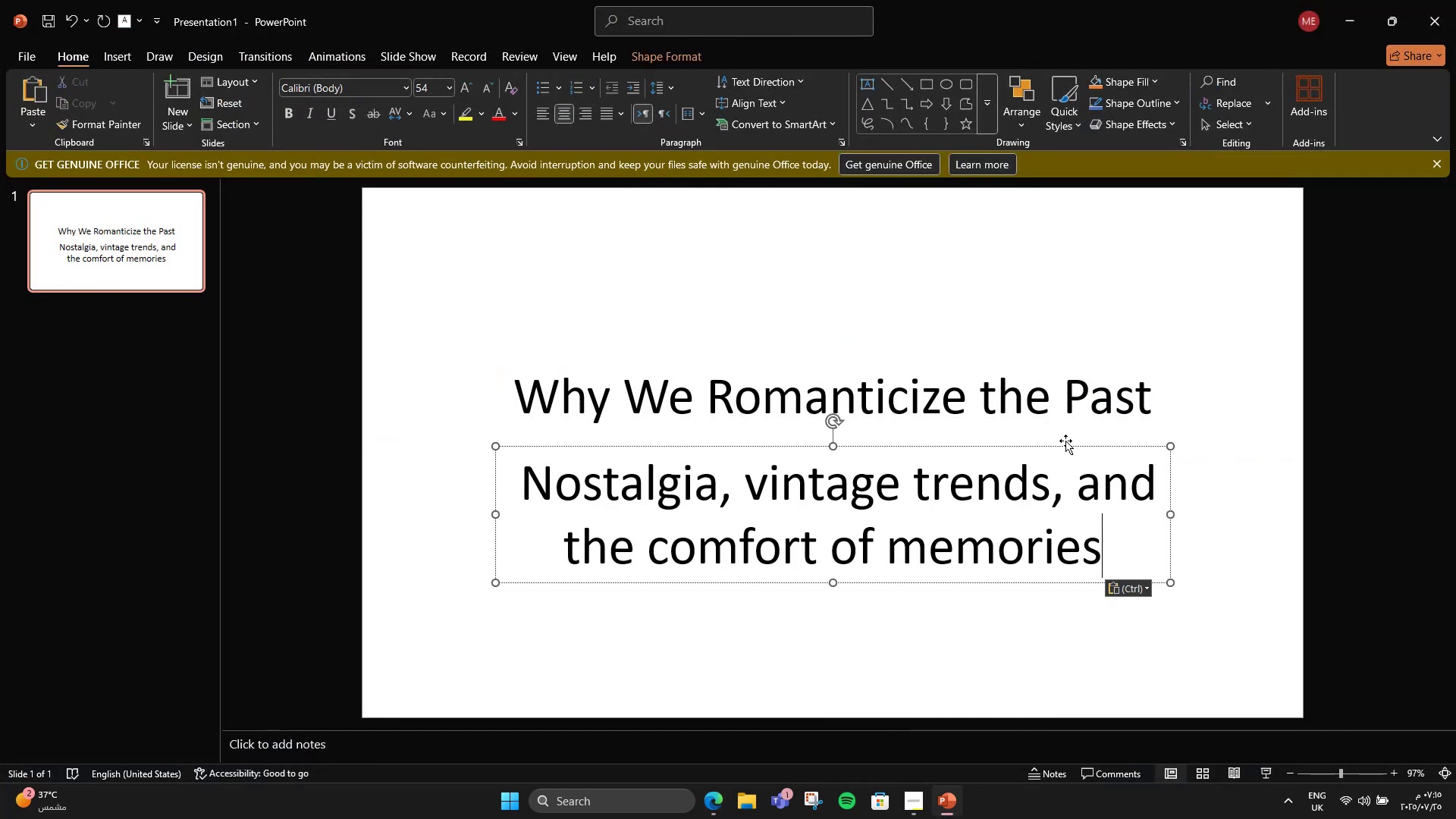 
left_click([1068, 448])
 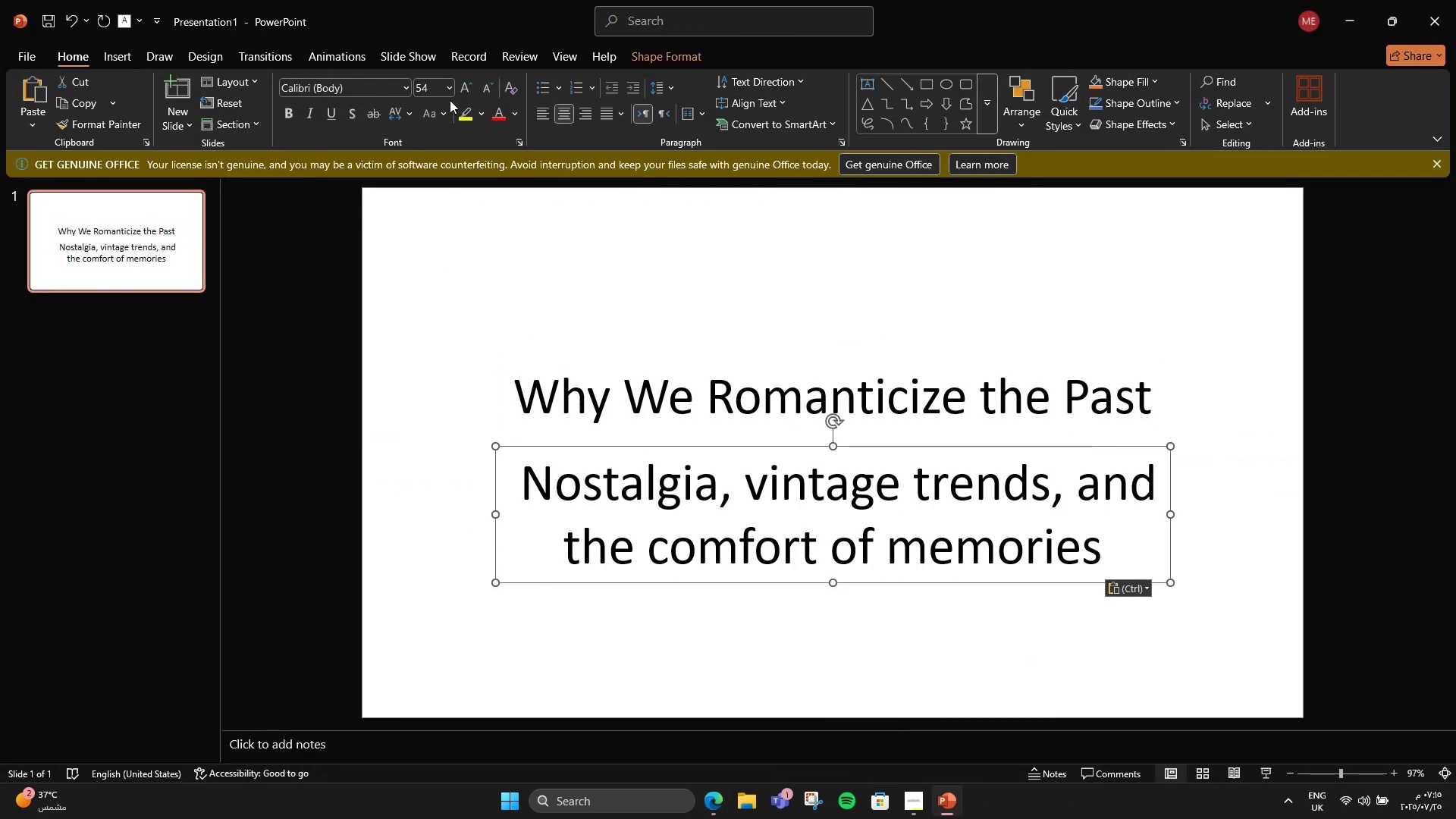 
mouse_move([404, 93])
 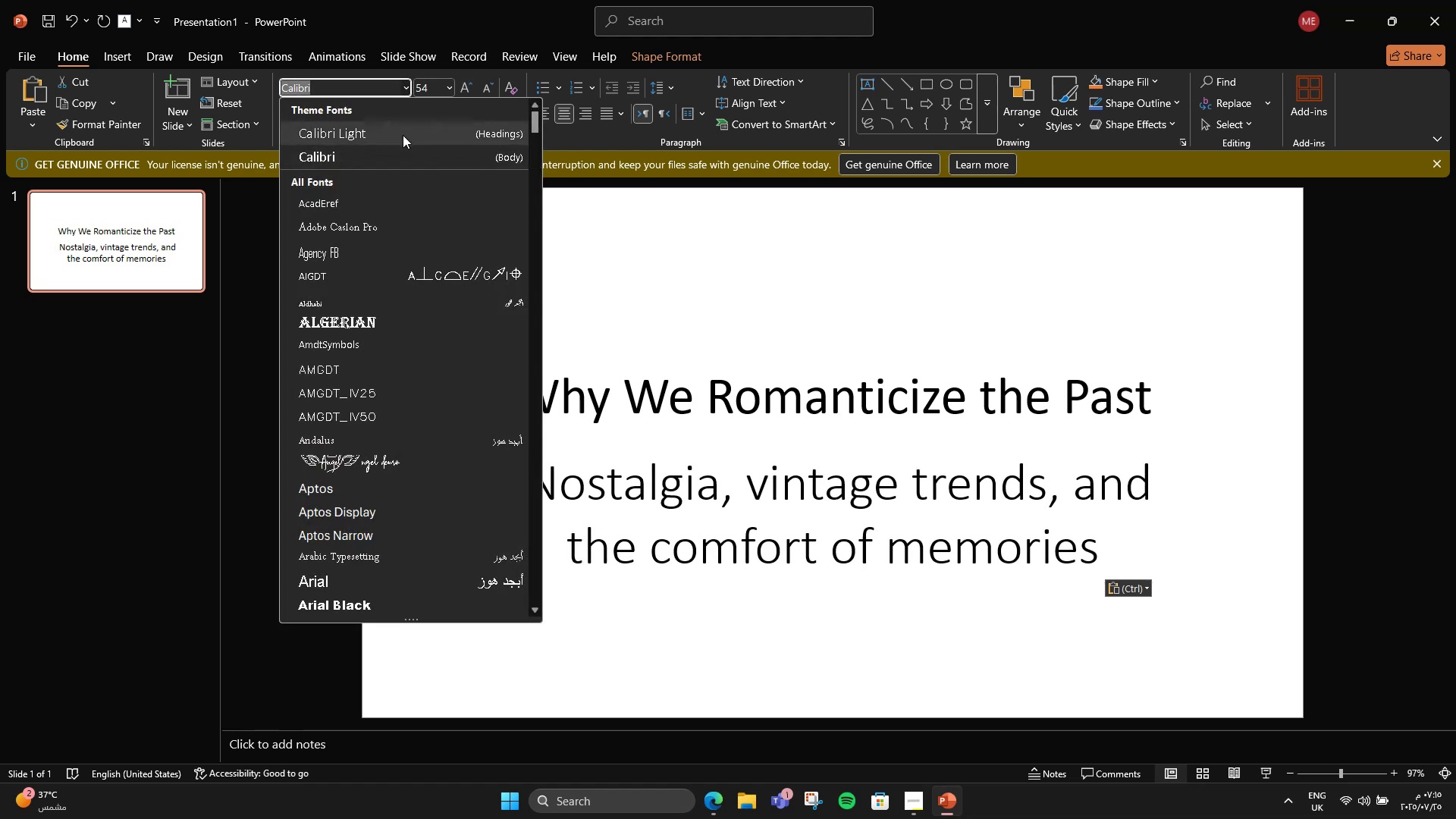 
left_click([403, 135])
 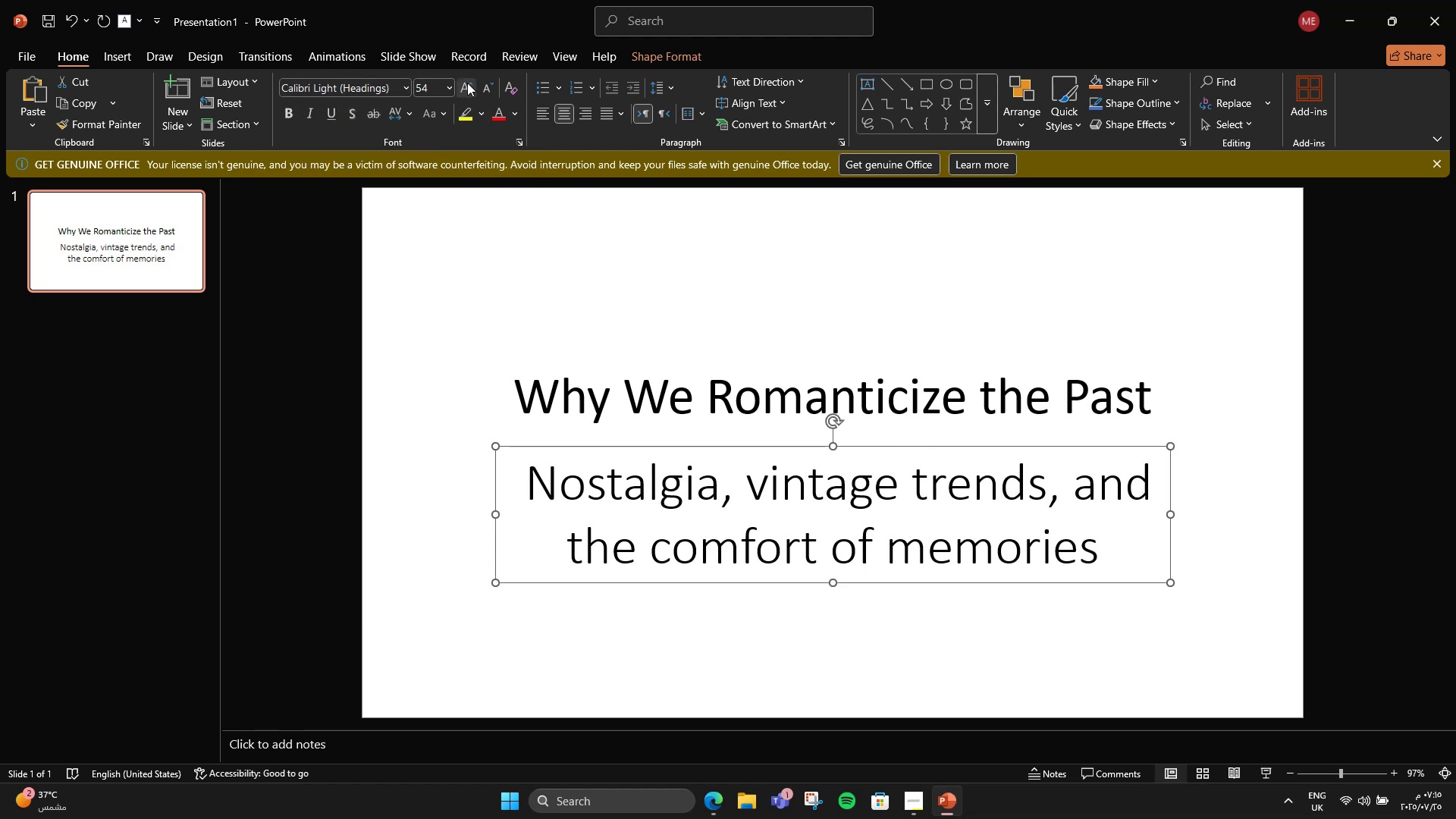 
left_click([452, 86])
 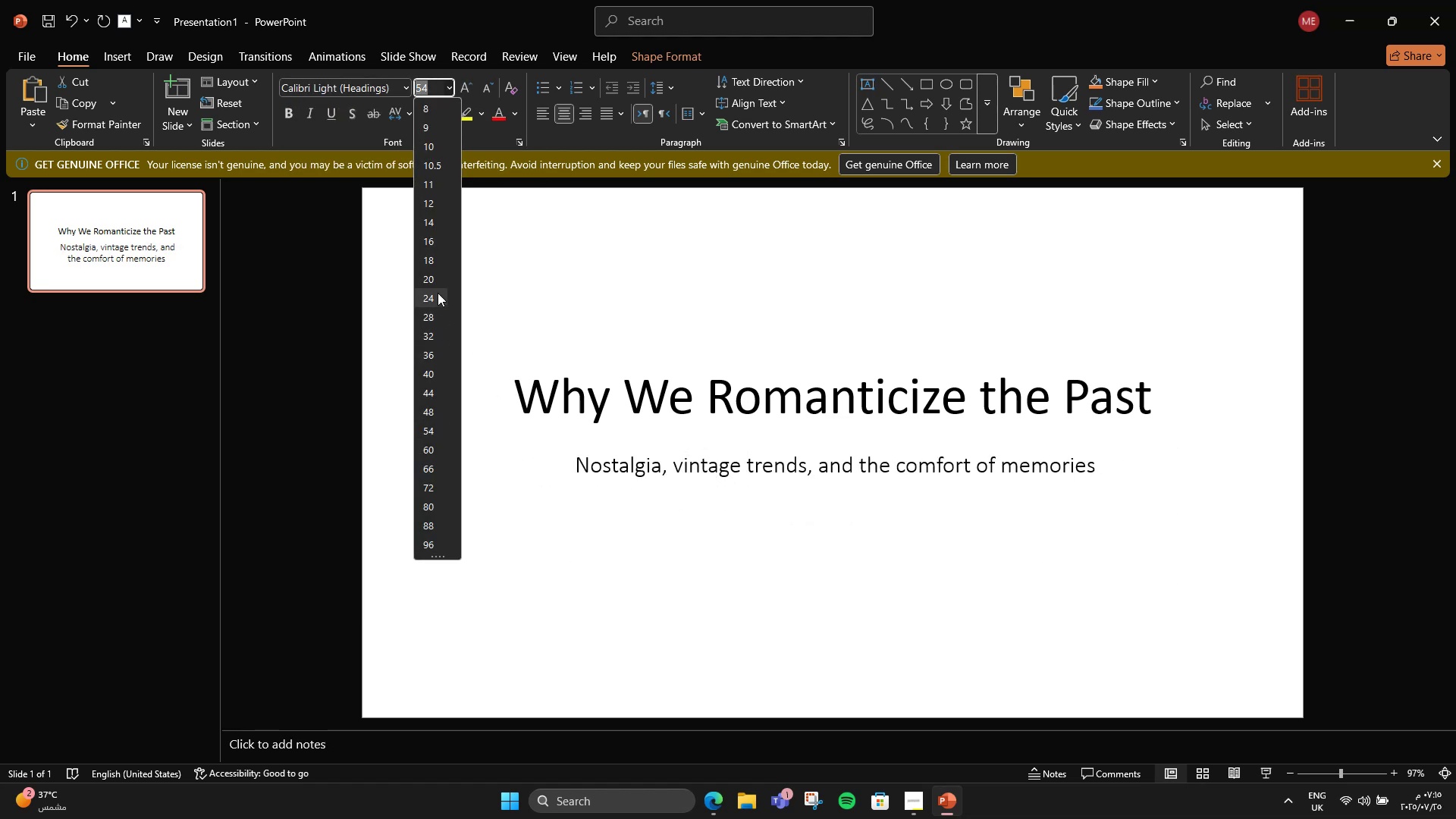 
left_click([438, 293])
 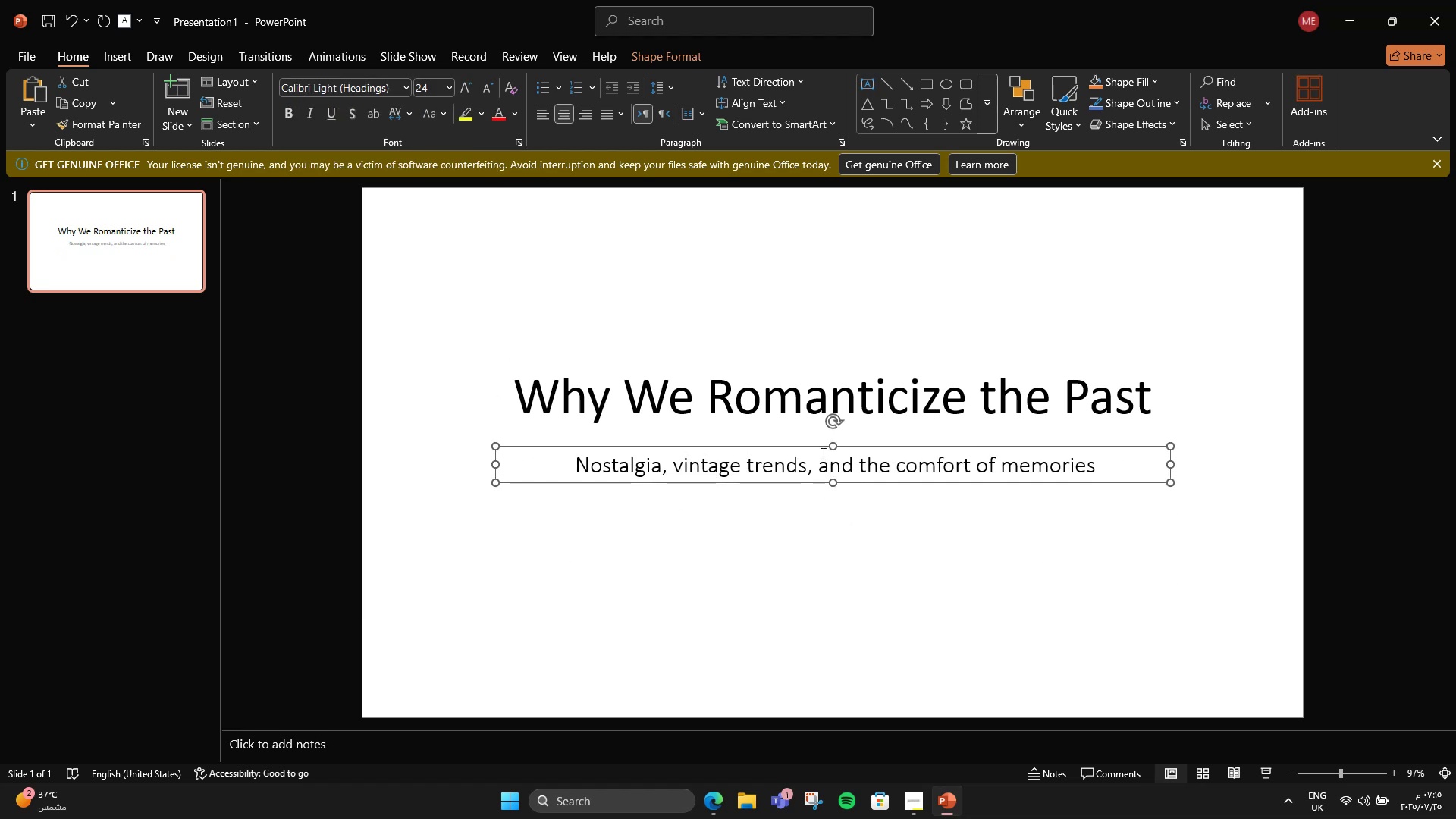 
left_click([803, 388])
 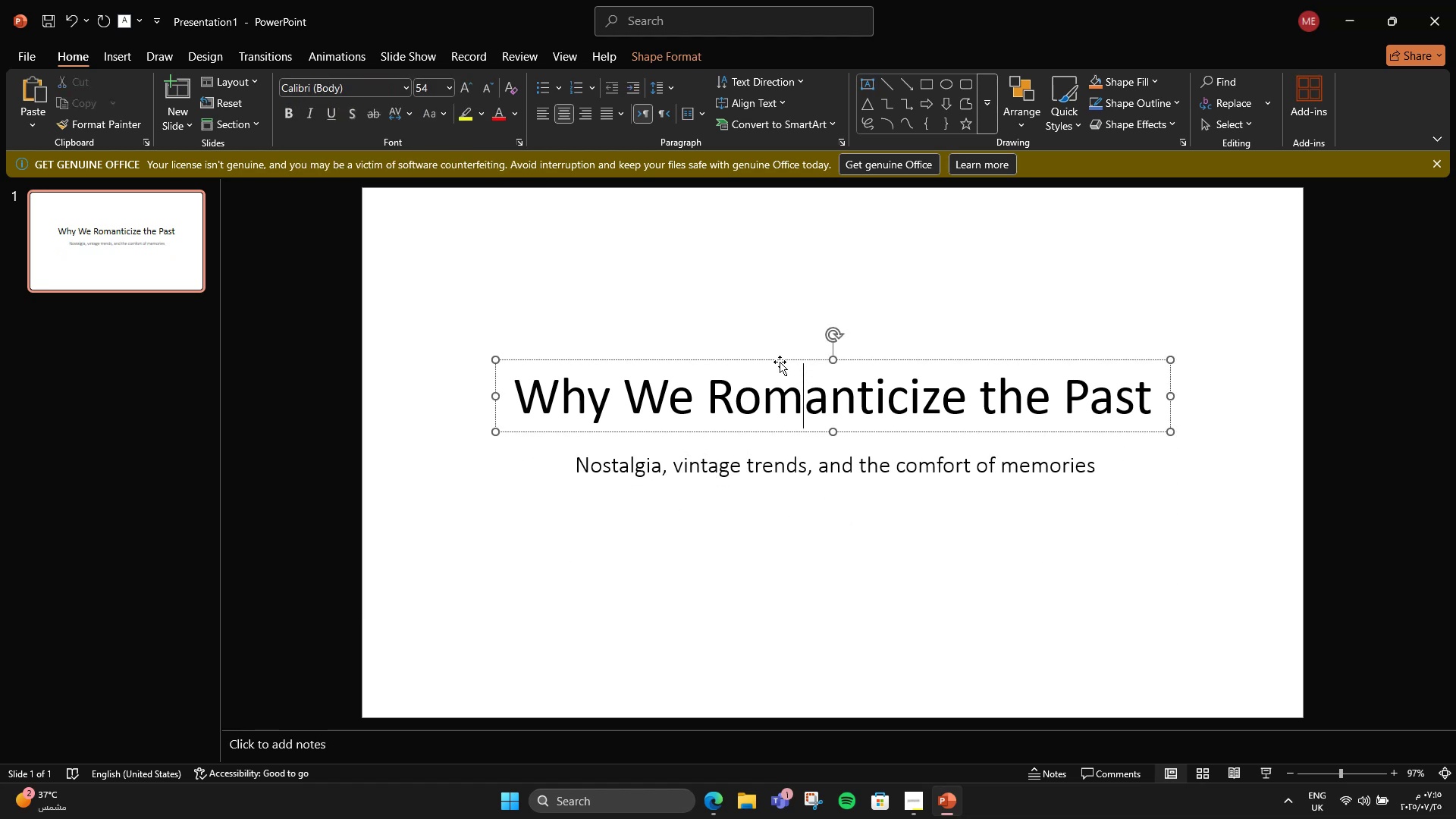 
left_click([780, 362])
 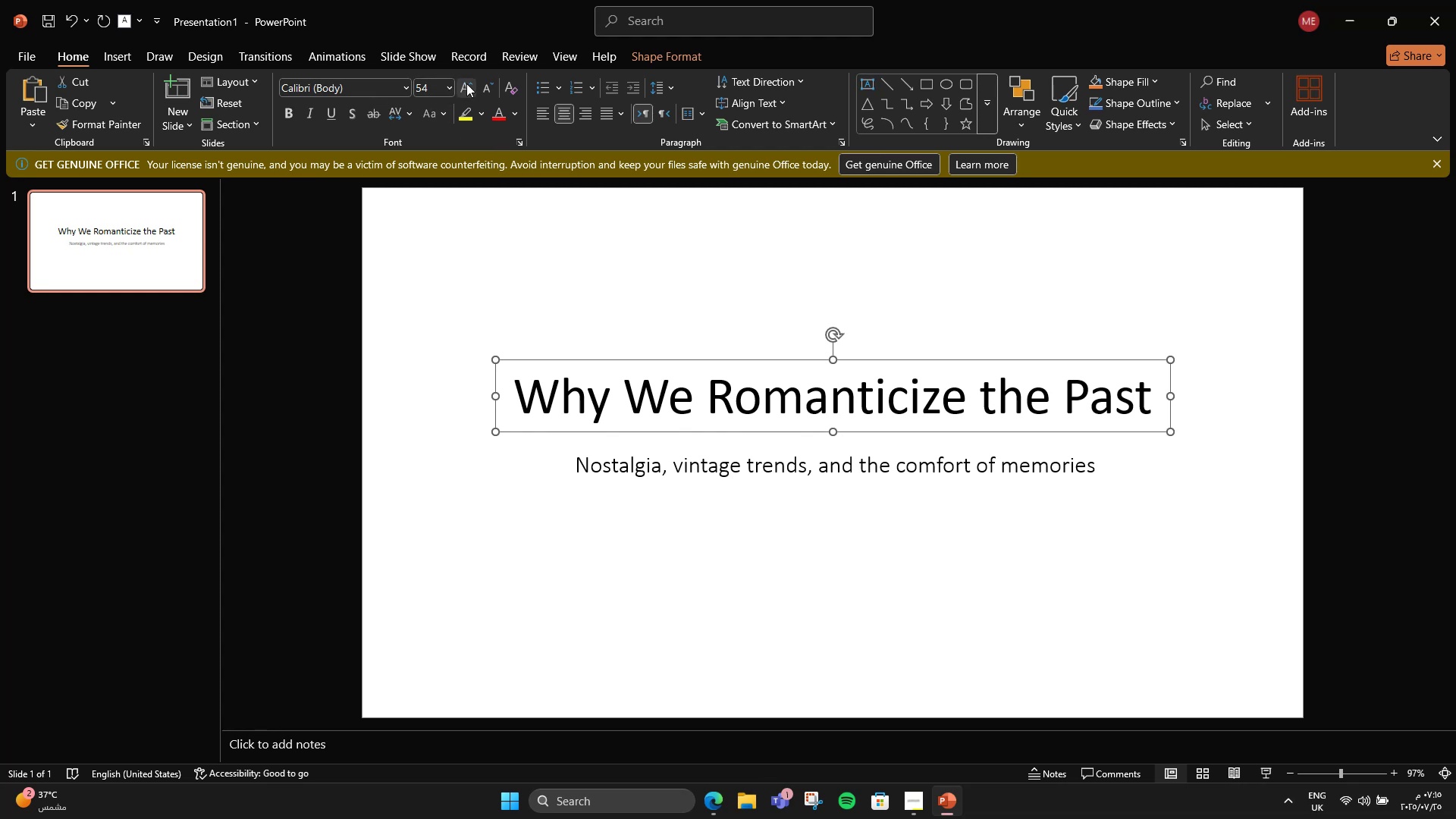 
left_click([481, 83])
 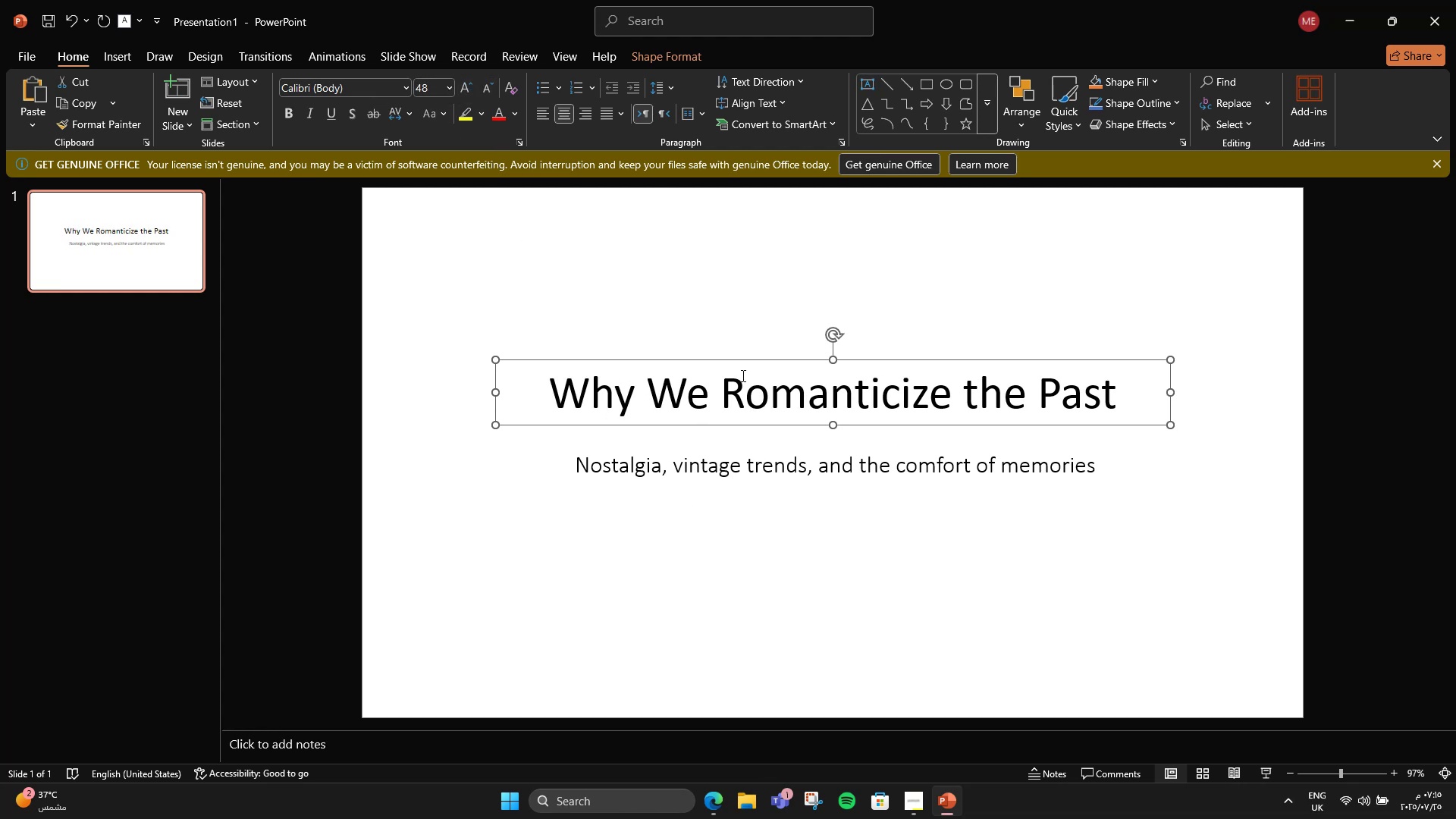 
left_click_drag(start_coordinate=[724, 356], to_coordinate=[728, 371])
 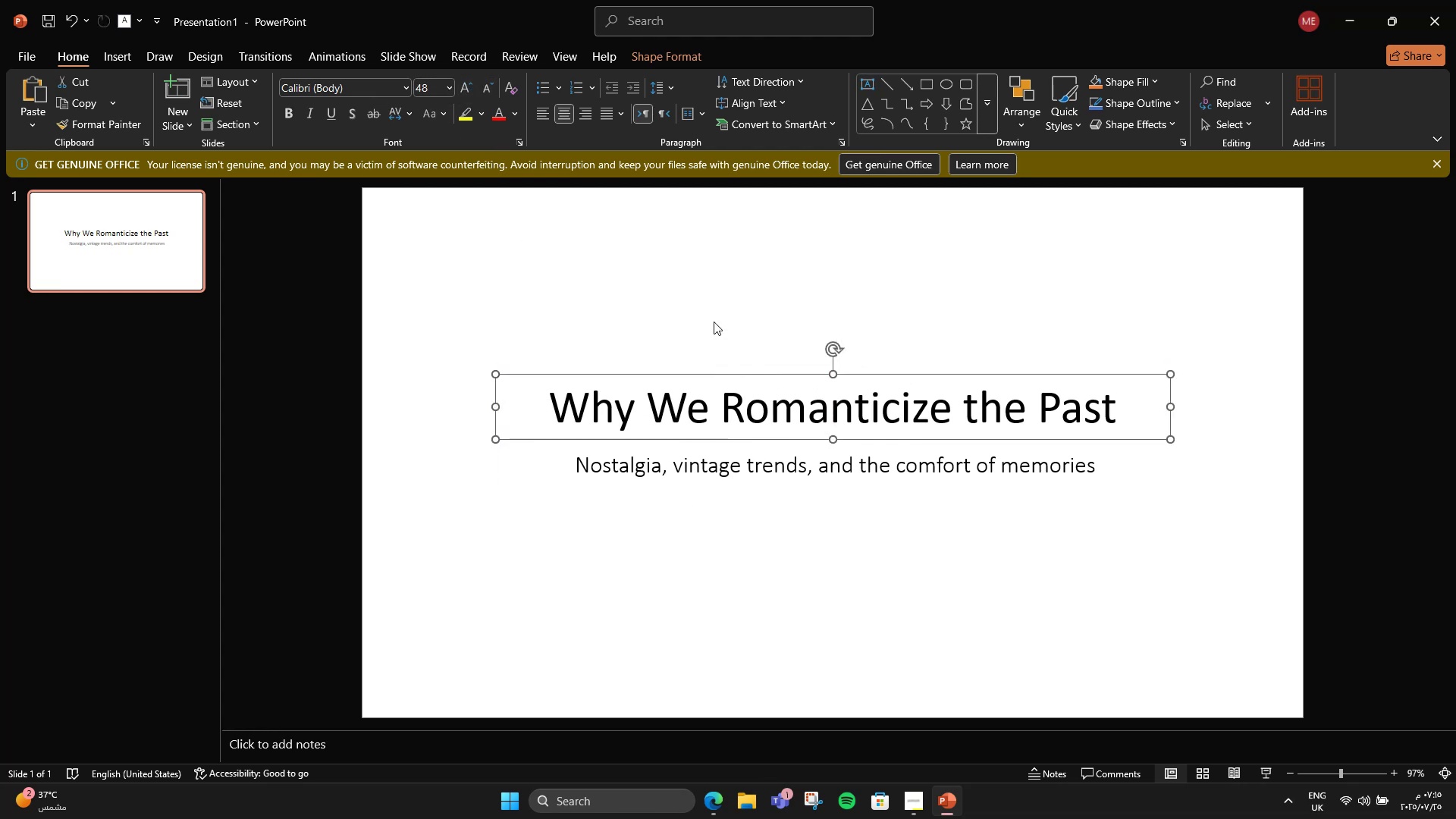 
left_click([711, 316])
 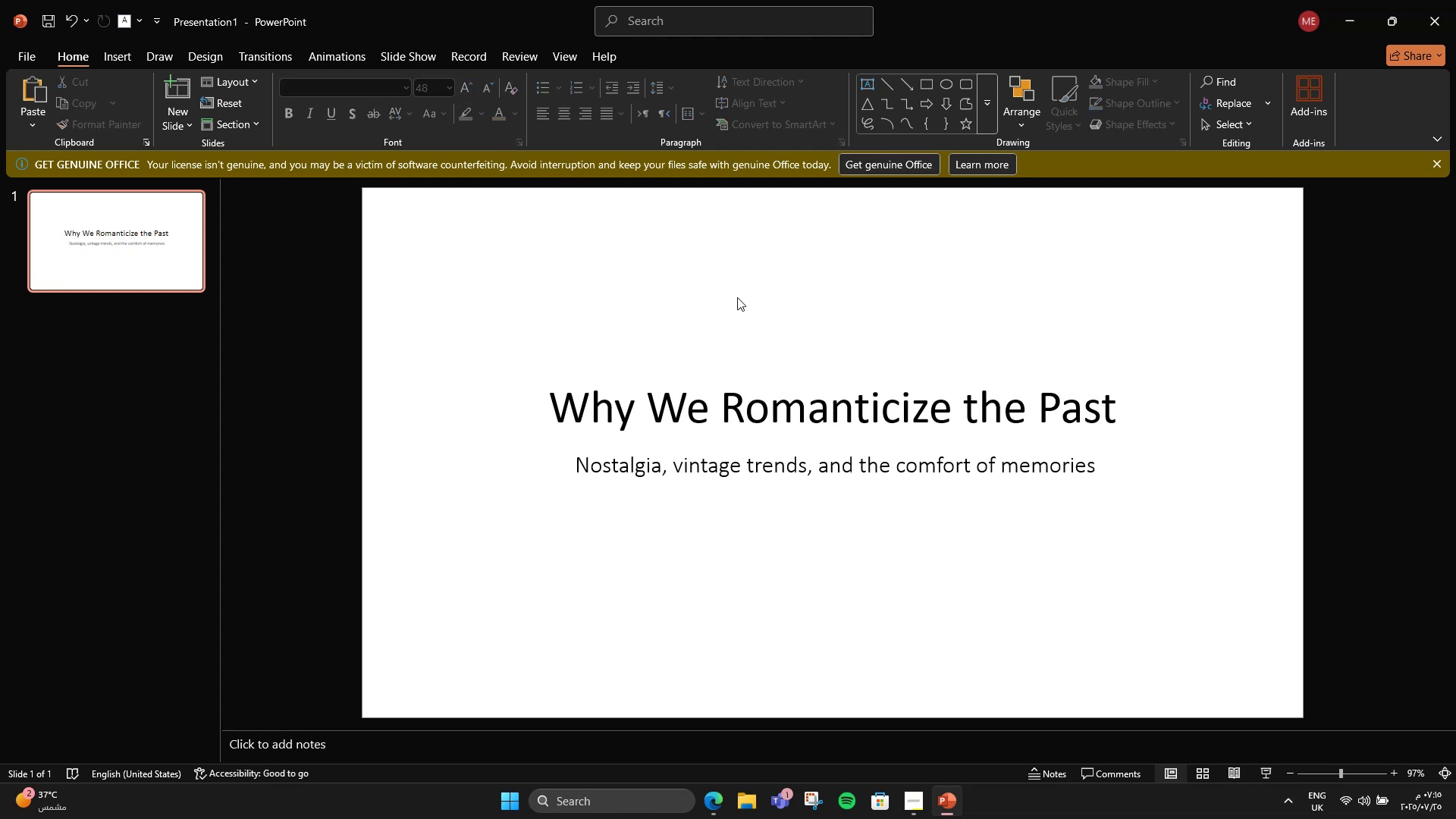 
hold_key(key=ControlLeft, duration=0.79)
scroll: coordinate [734, 326], scroll_direction: down, amount: 1.0
 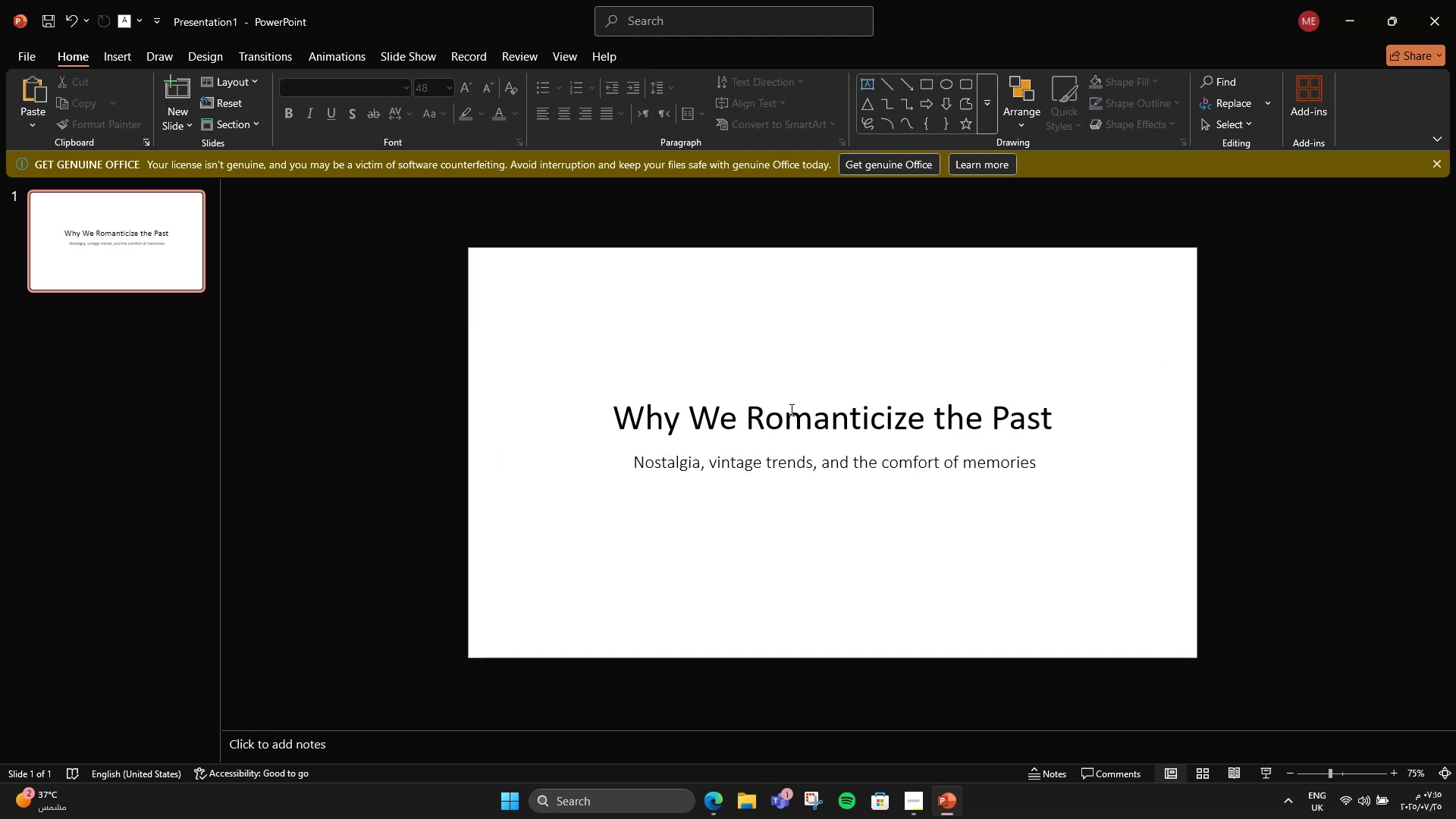 
left_click_drag(start_coordinate=[530, 357], to_coordinate=[1172, 537])
 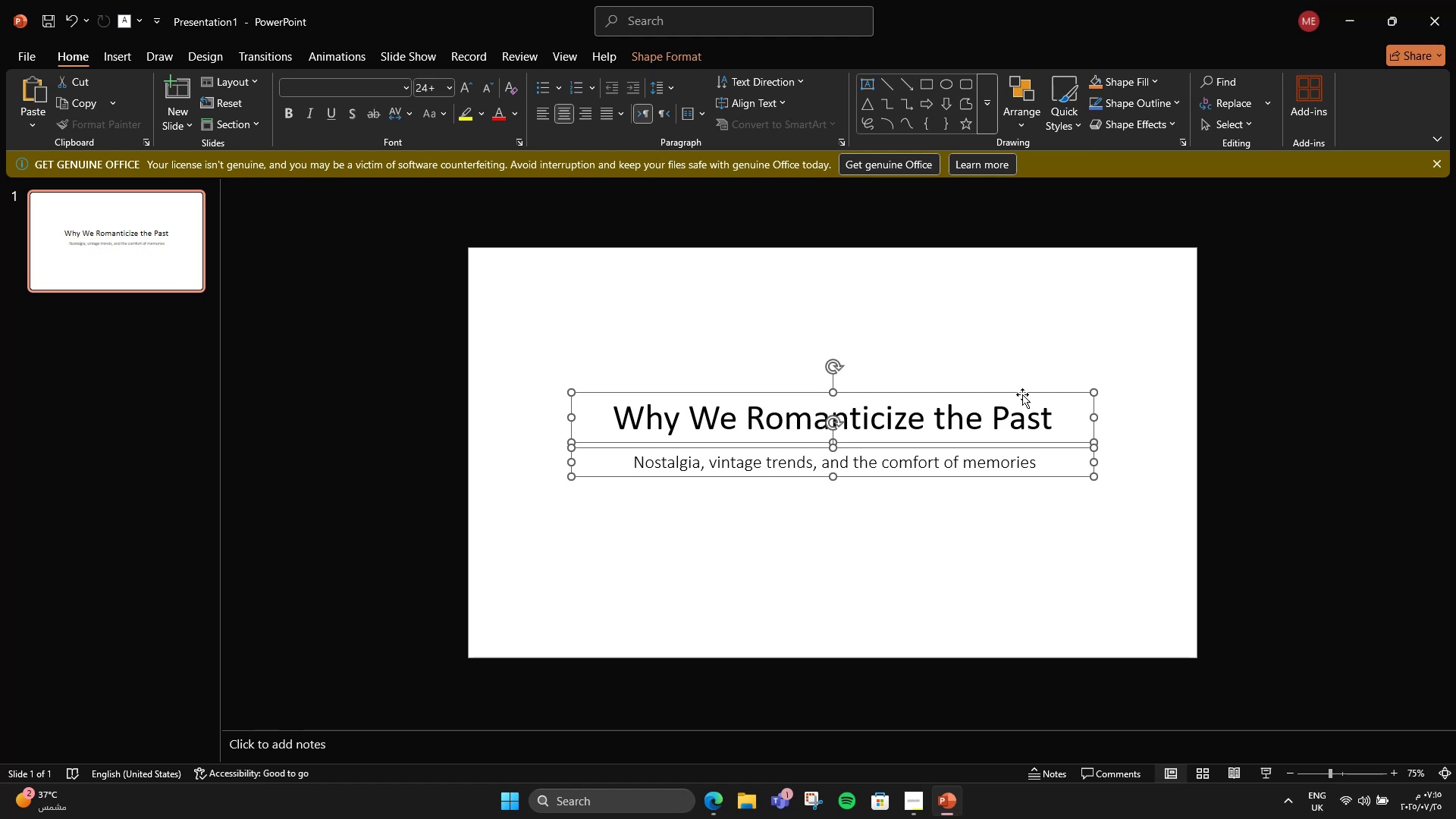 
left_click_drag(start_coordinate=[1019, 392], to_coordinate=[1021, 399])
 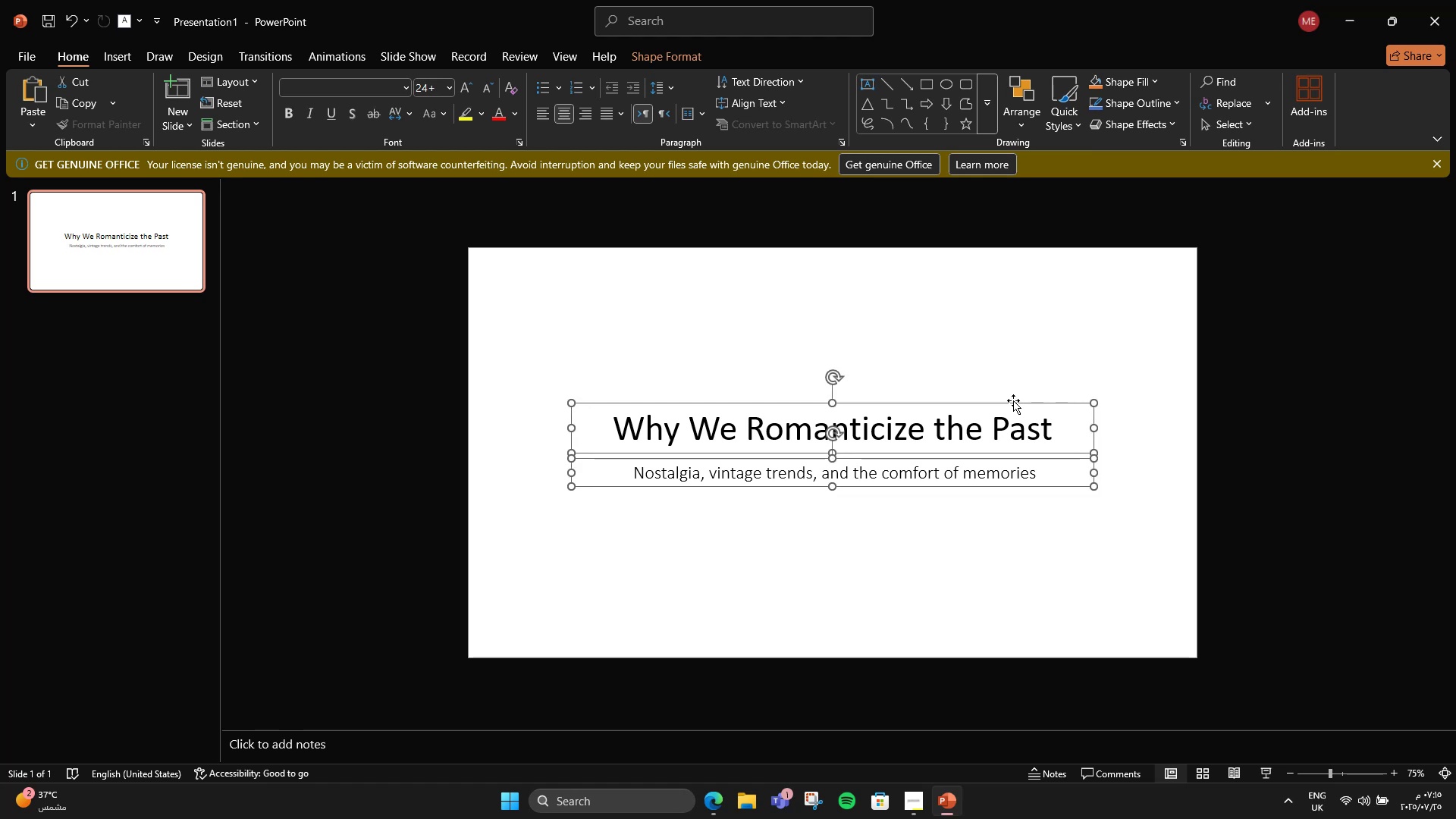 
left_click([1002, 360])
 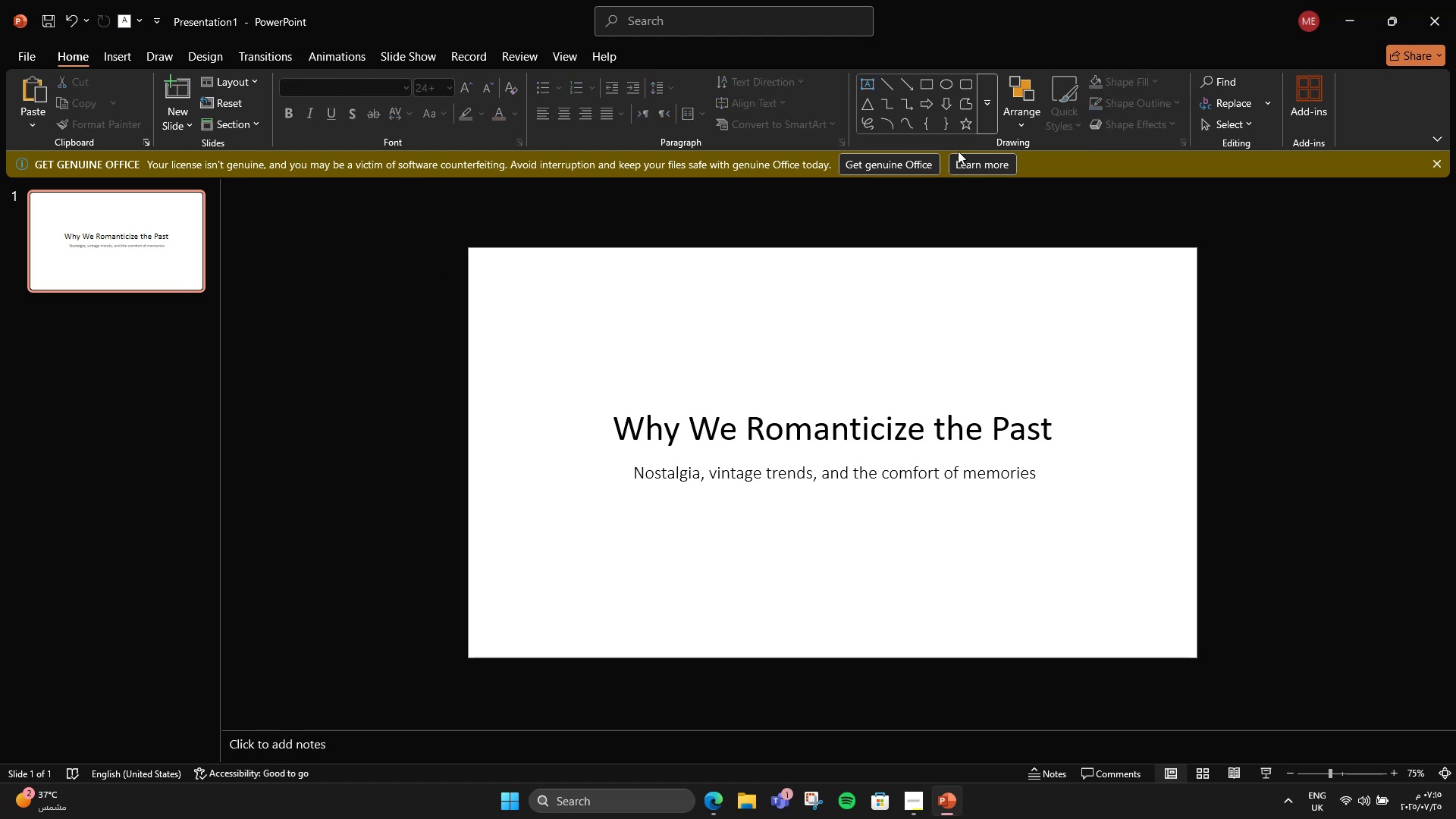 
wait(6.65)
 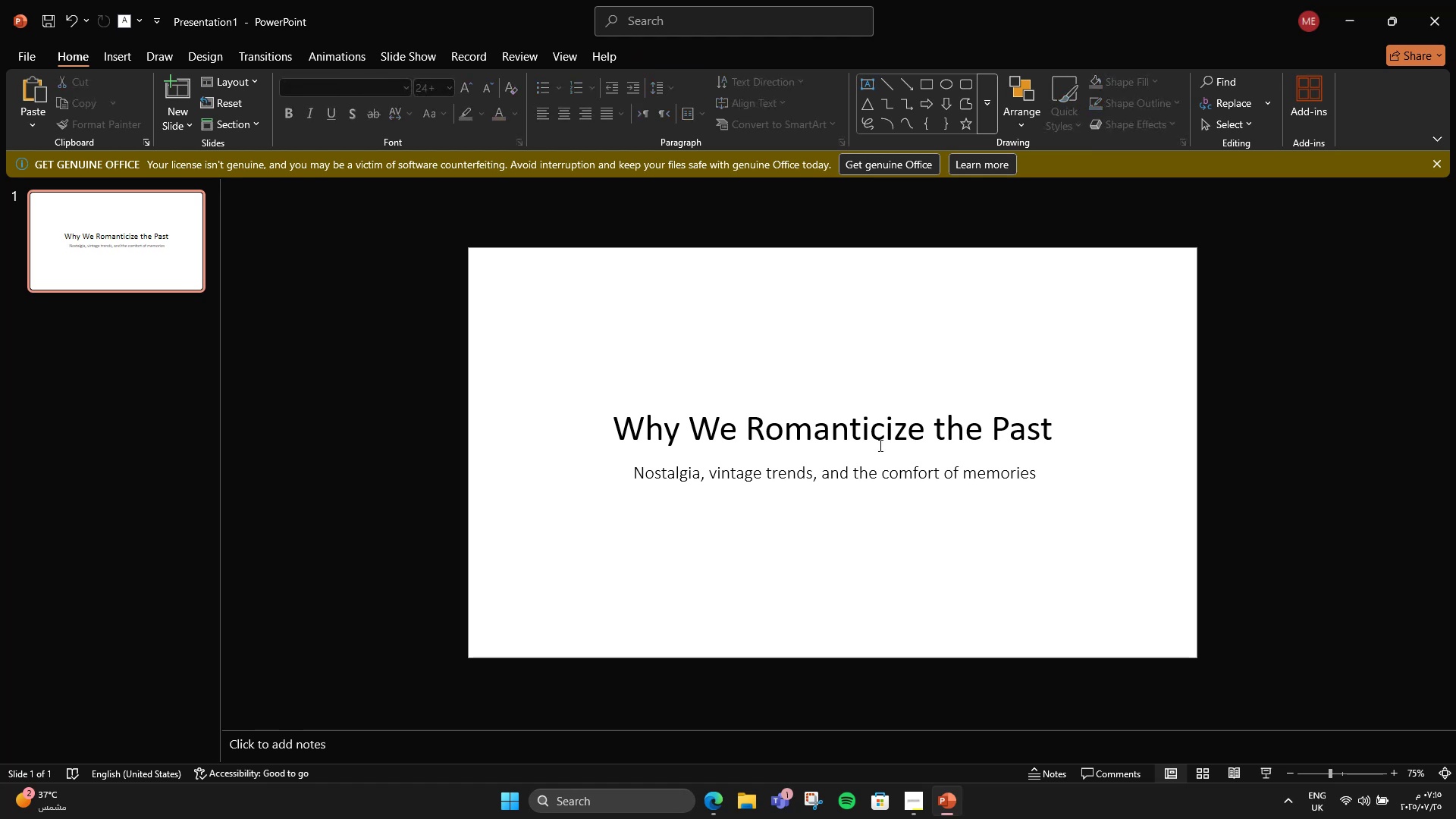 
left_click([924, 81])
 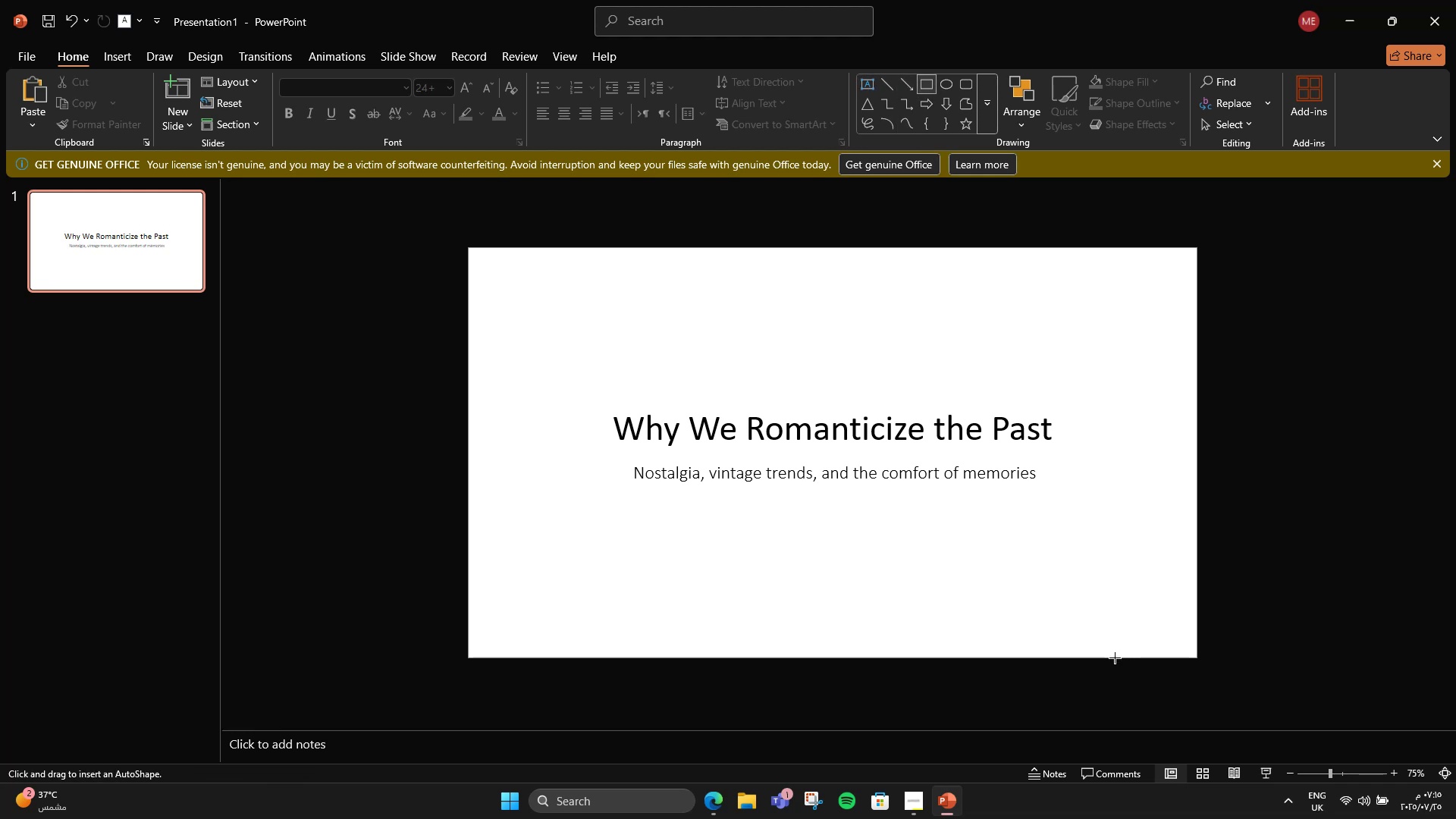 
left_click_drag(start_coordinate=[1128, 654], to_coordinate=[1153, 581])
 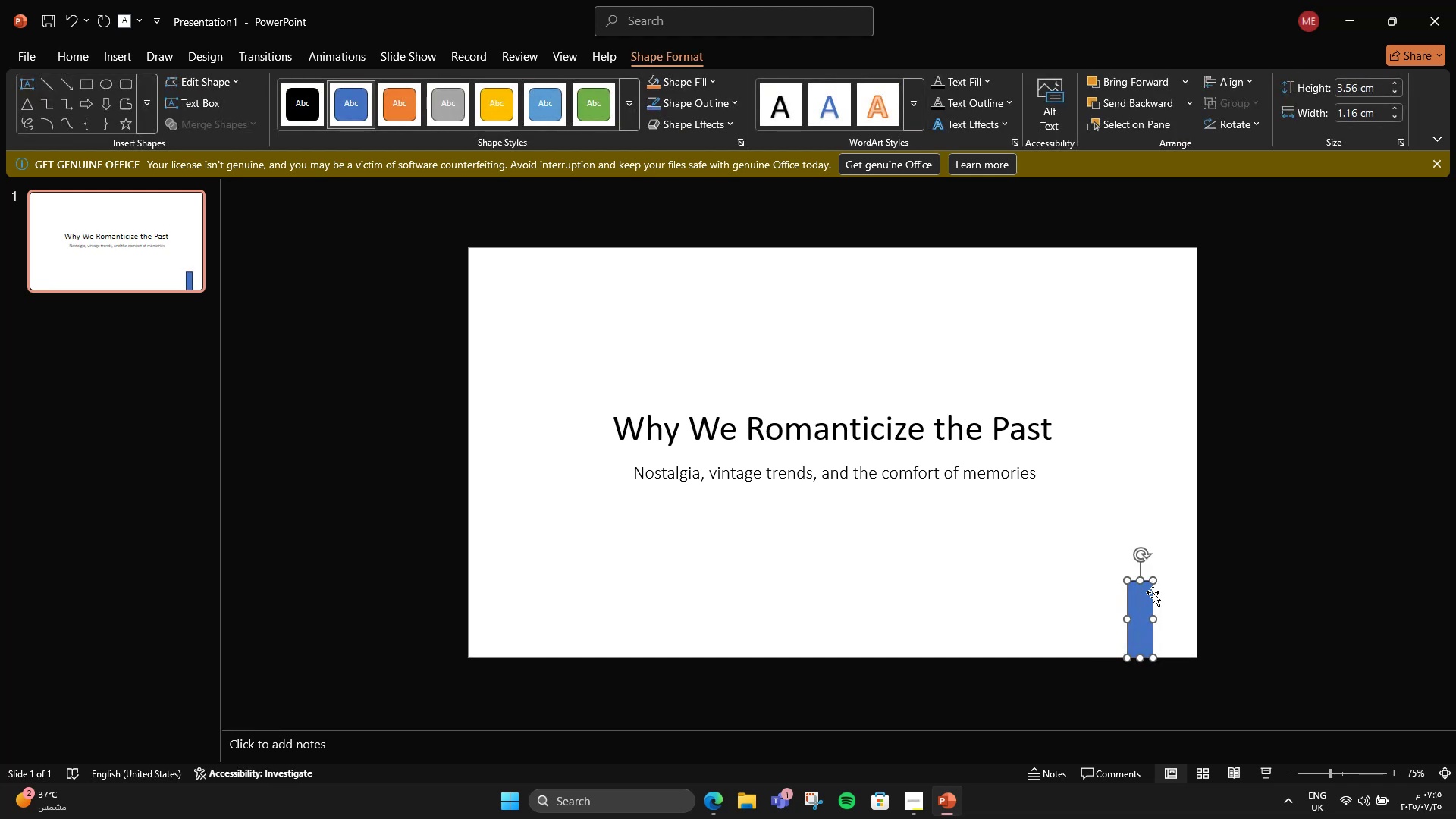 
hold_key(key=ControlLeft, duration=0.86)
scroll: coordinate [1159, 615], scroll_direction: up, amount: 1.0
 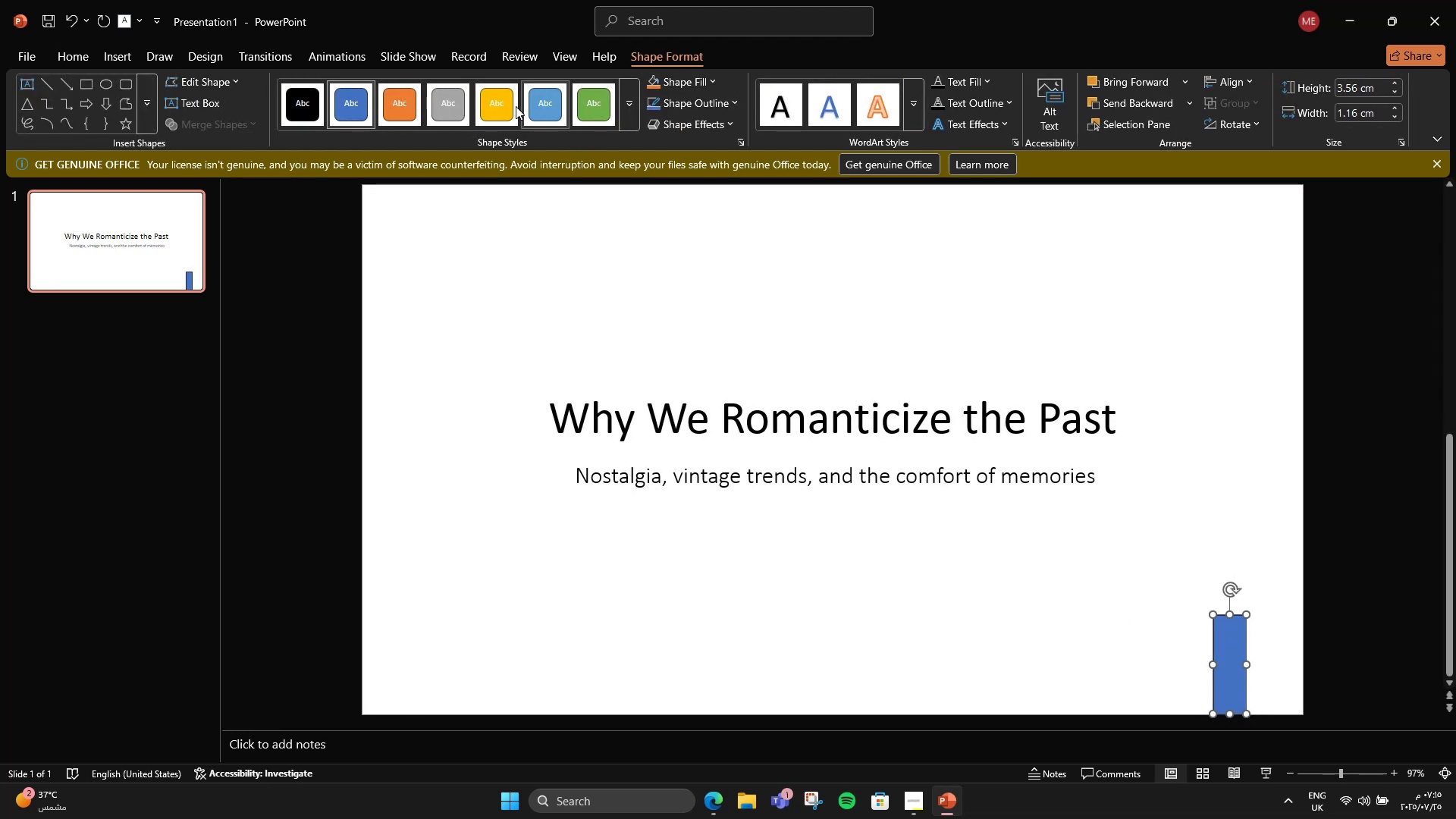 
left_click([497, 96])
 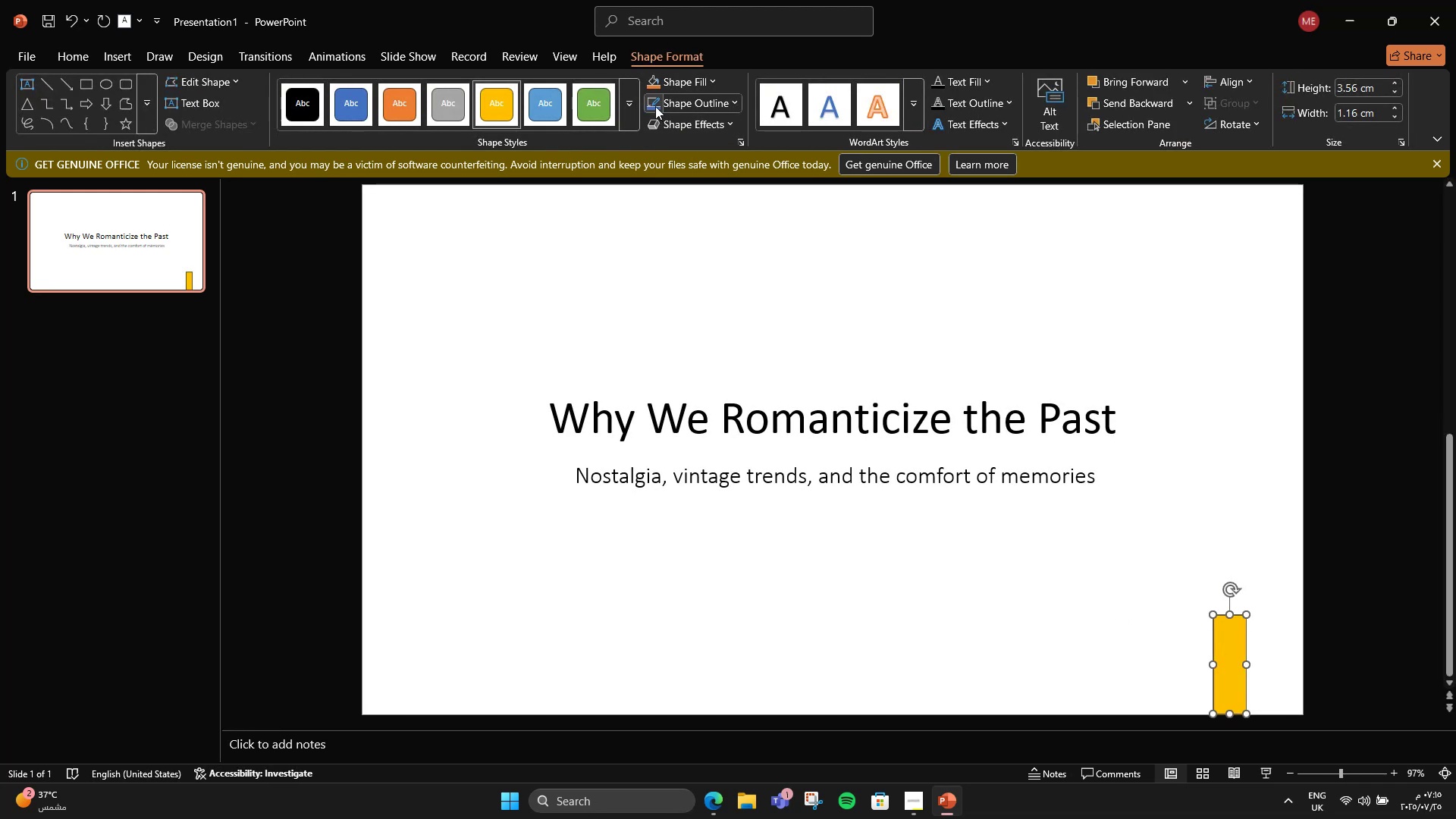 
double_click([696, 104])
 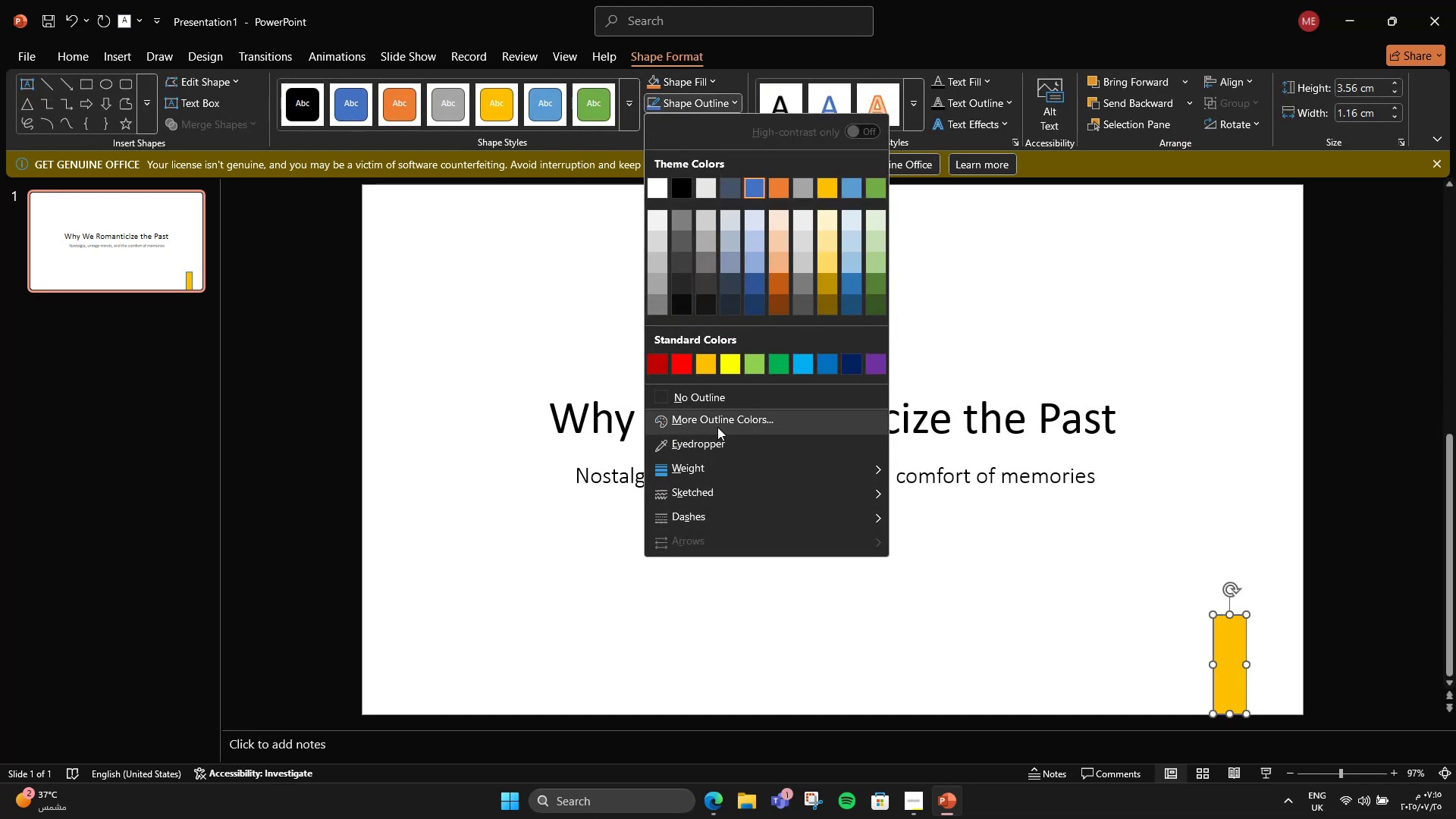 
left_click([723, 403])
 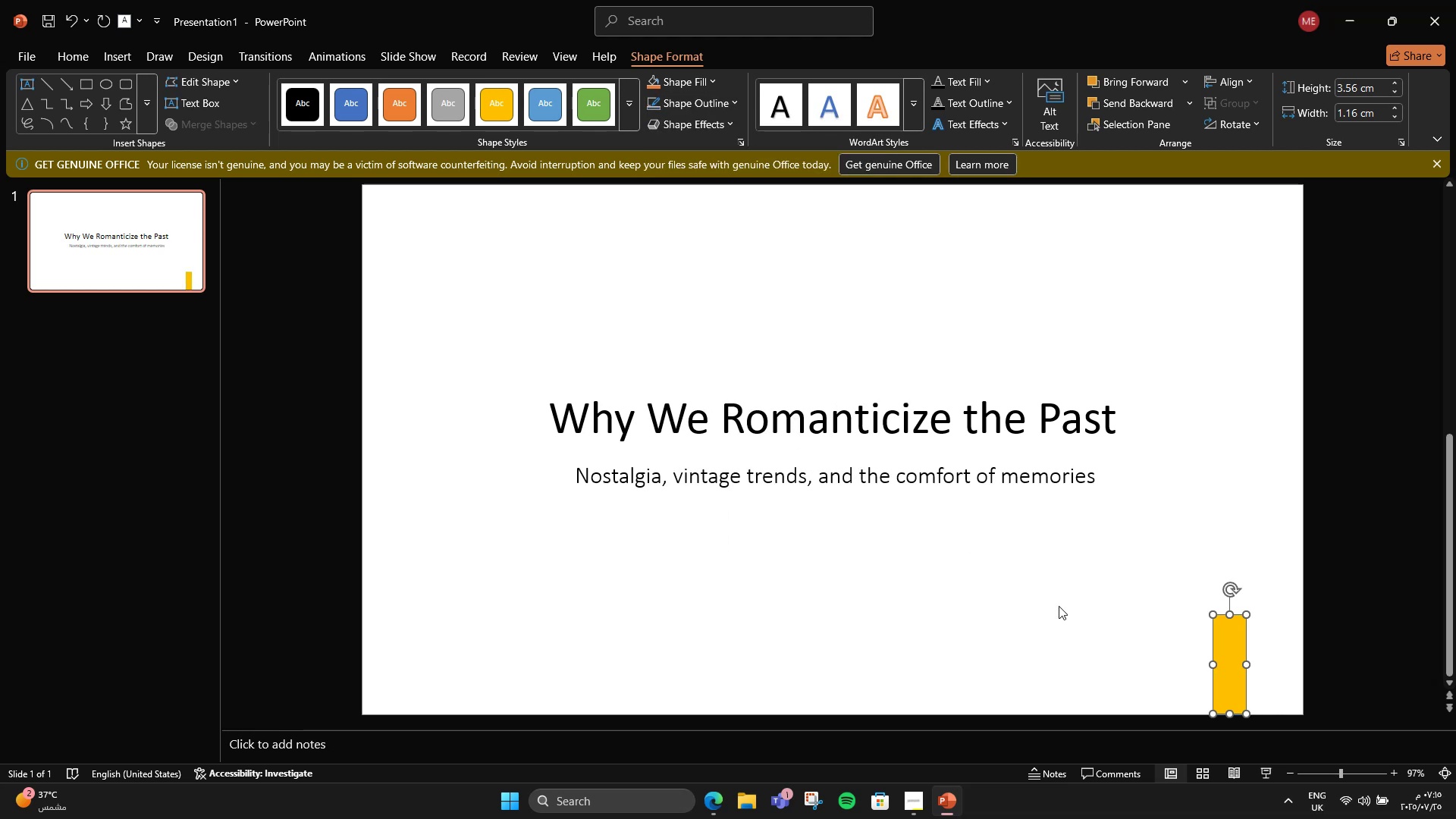 
key(Control+Shift+BracketLeft)
 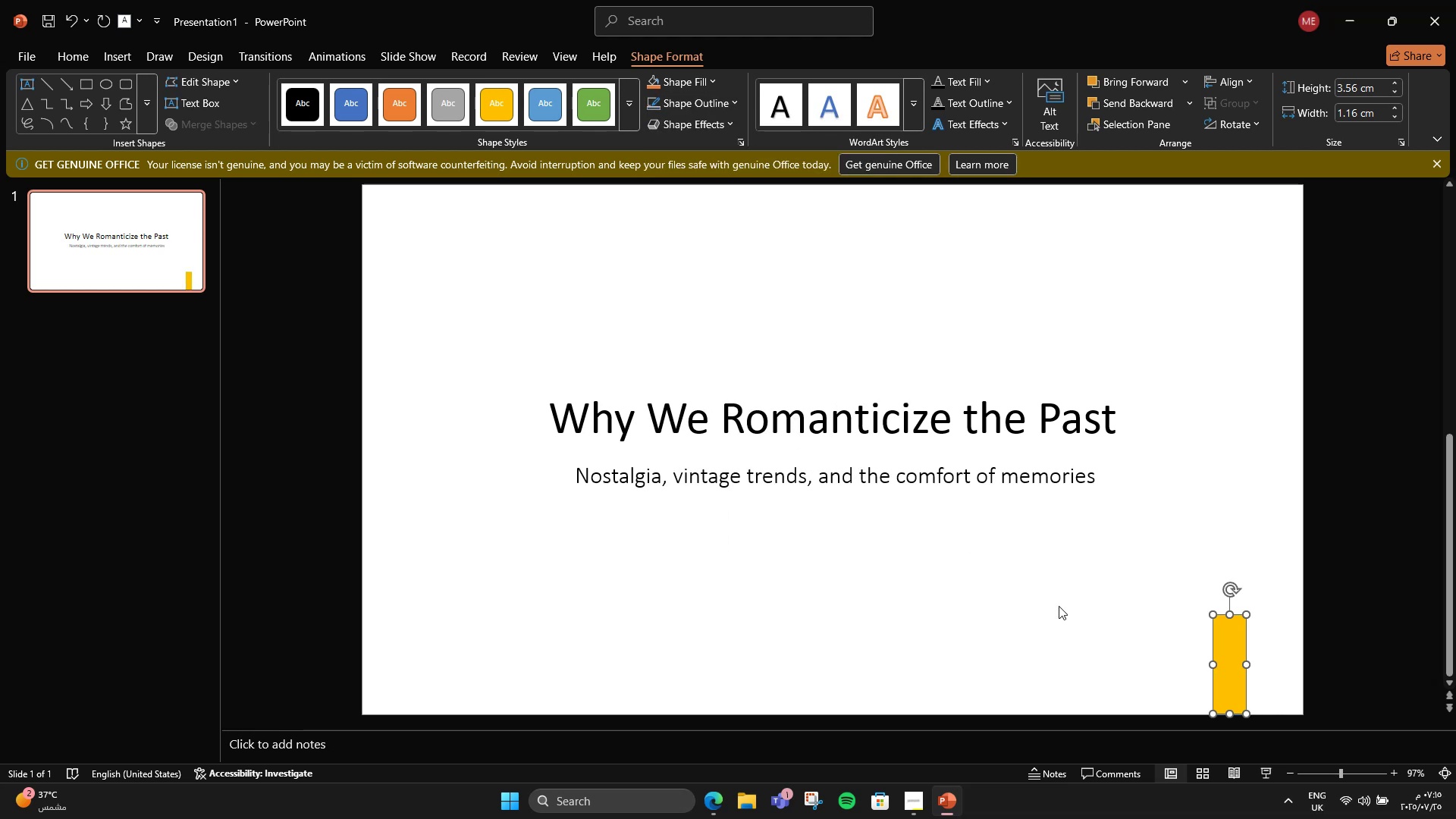 
key(Control+Shift+BracketLeft)
 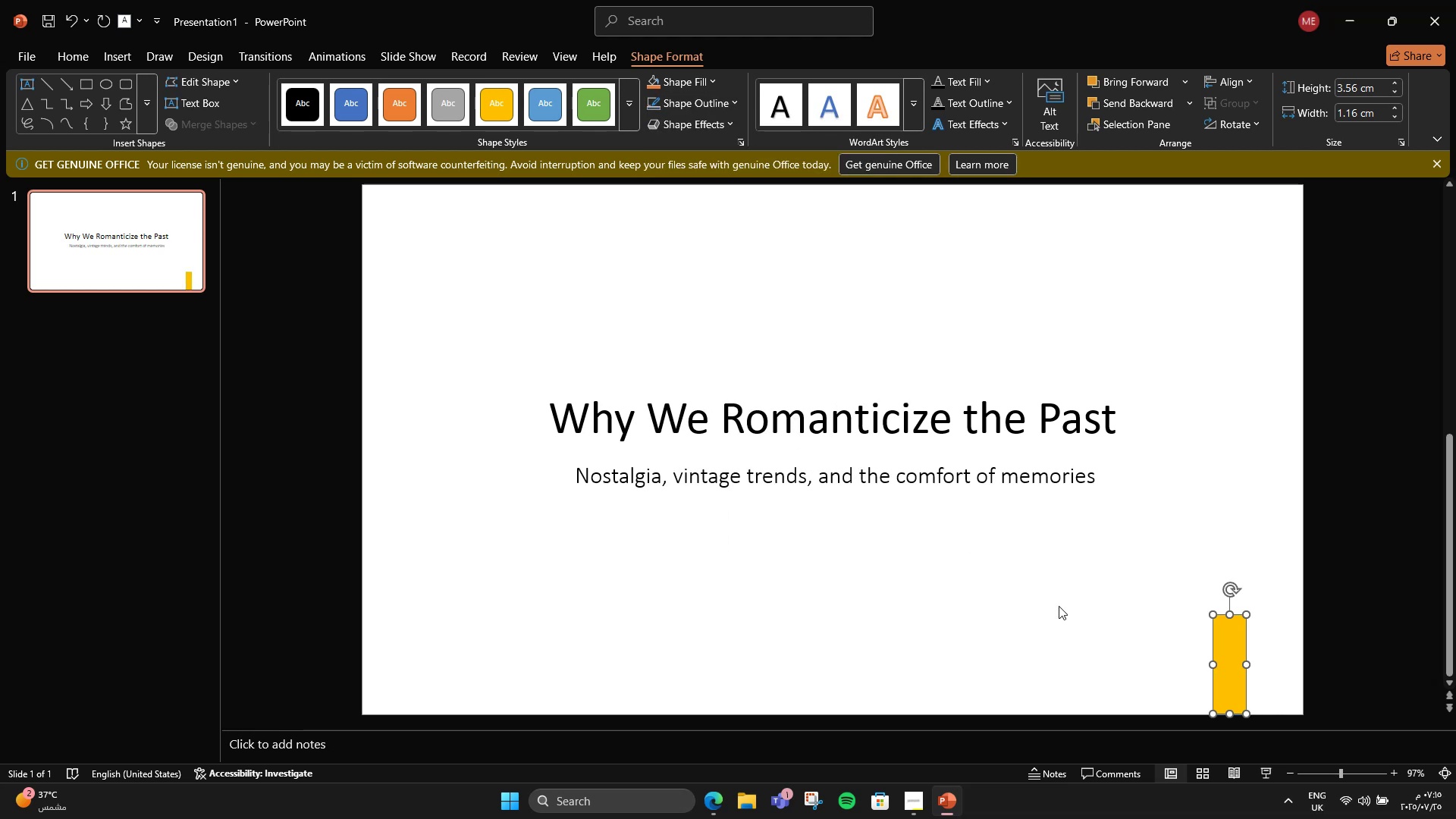 
key(Control+Shift+BracketLeft)
 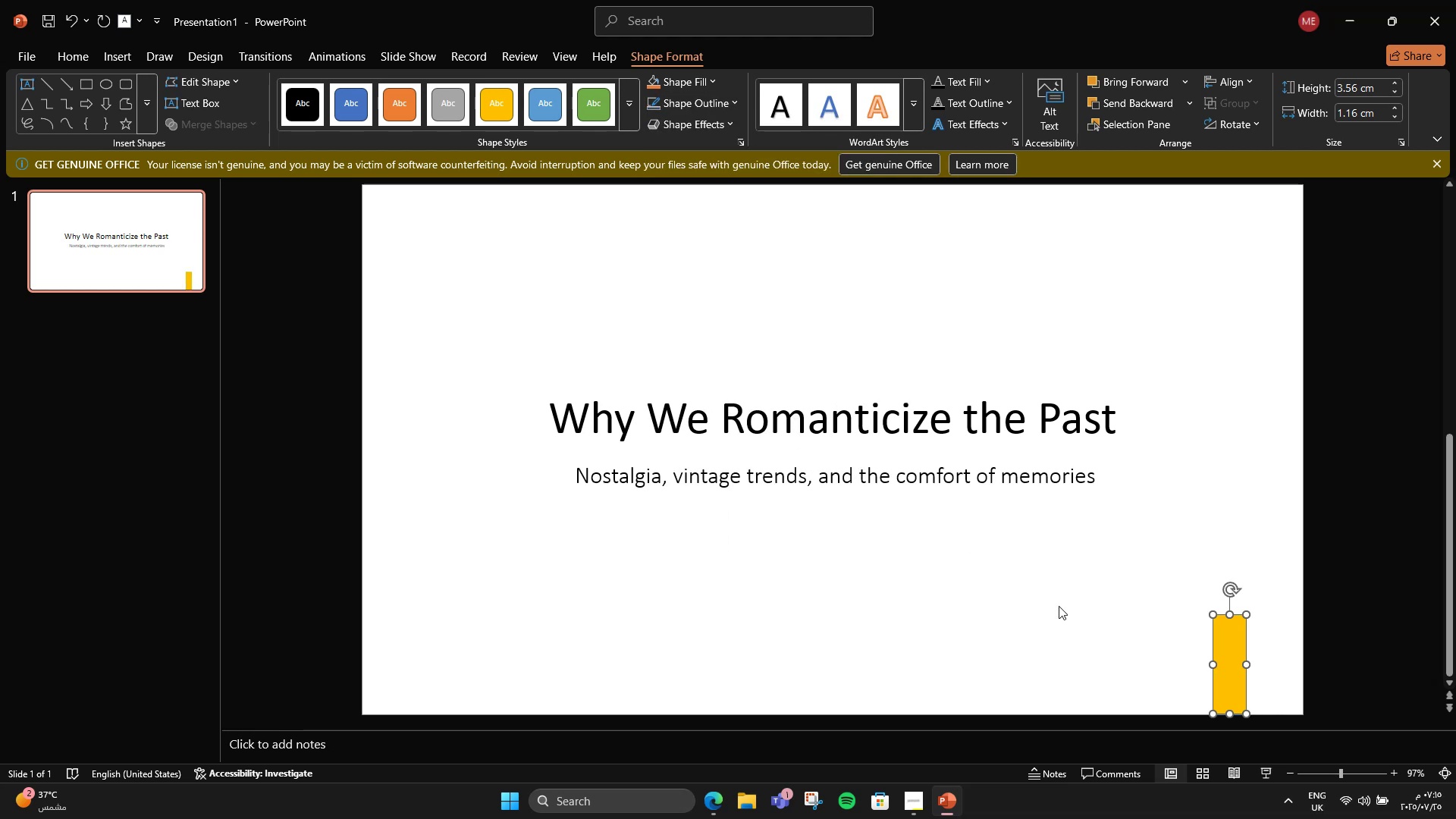 
key(Control+Shift+BracketLeft)
 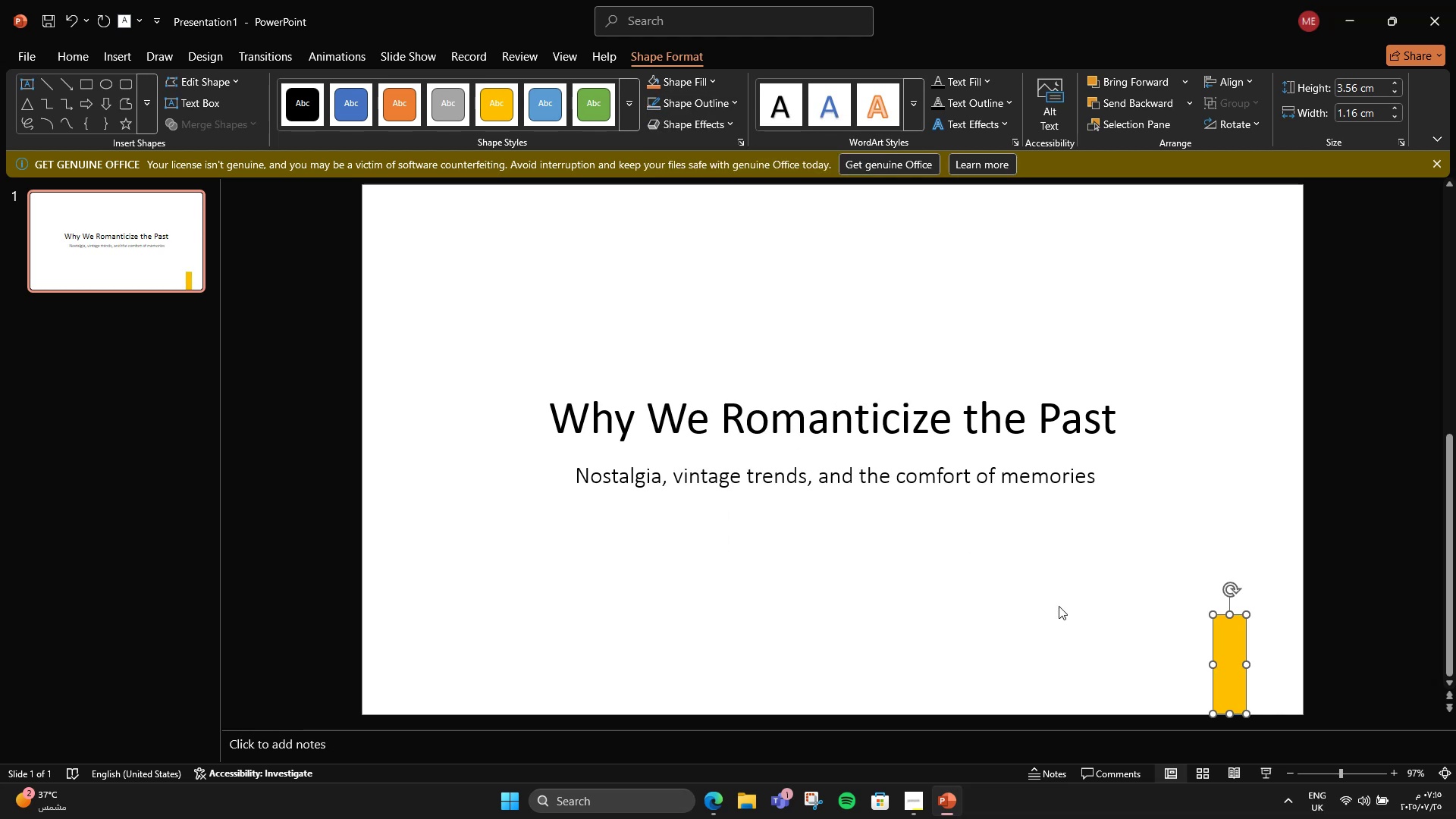 
key(Control+Shift+BracketLeft)
 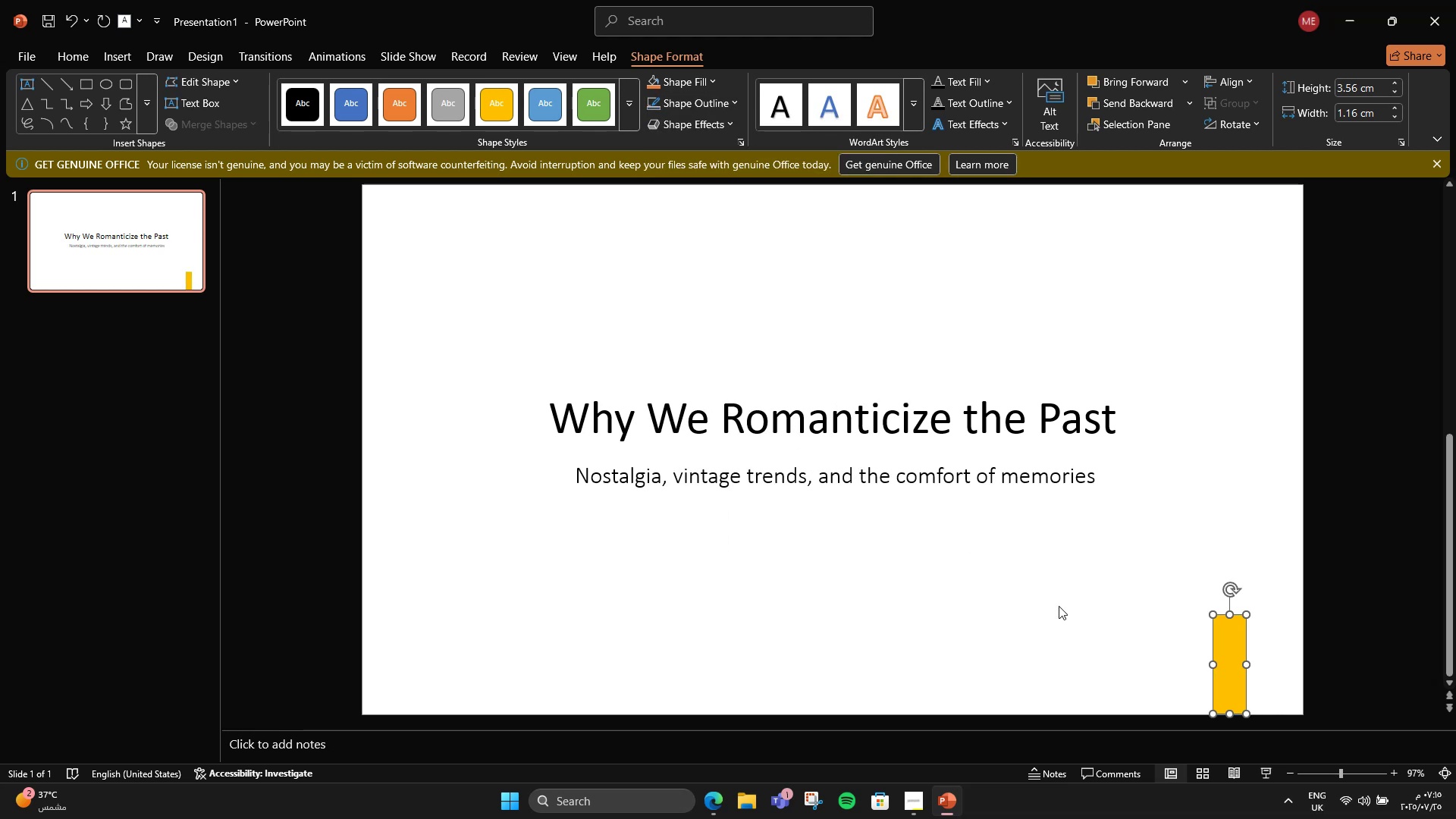 
key(Control+Shift+BracketLeft)
 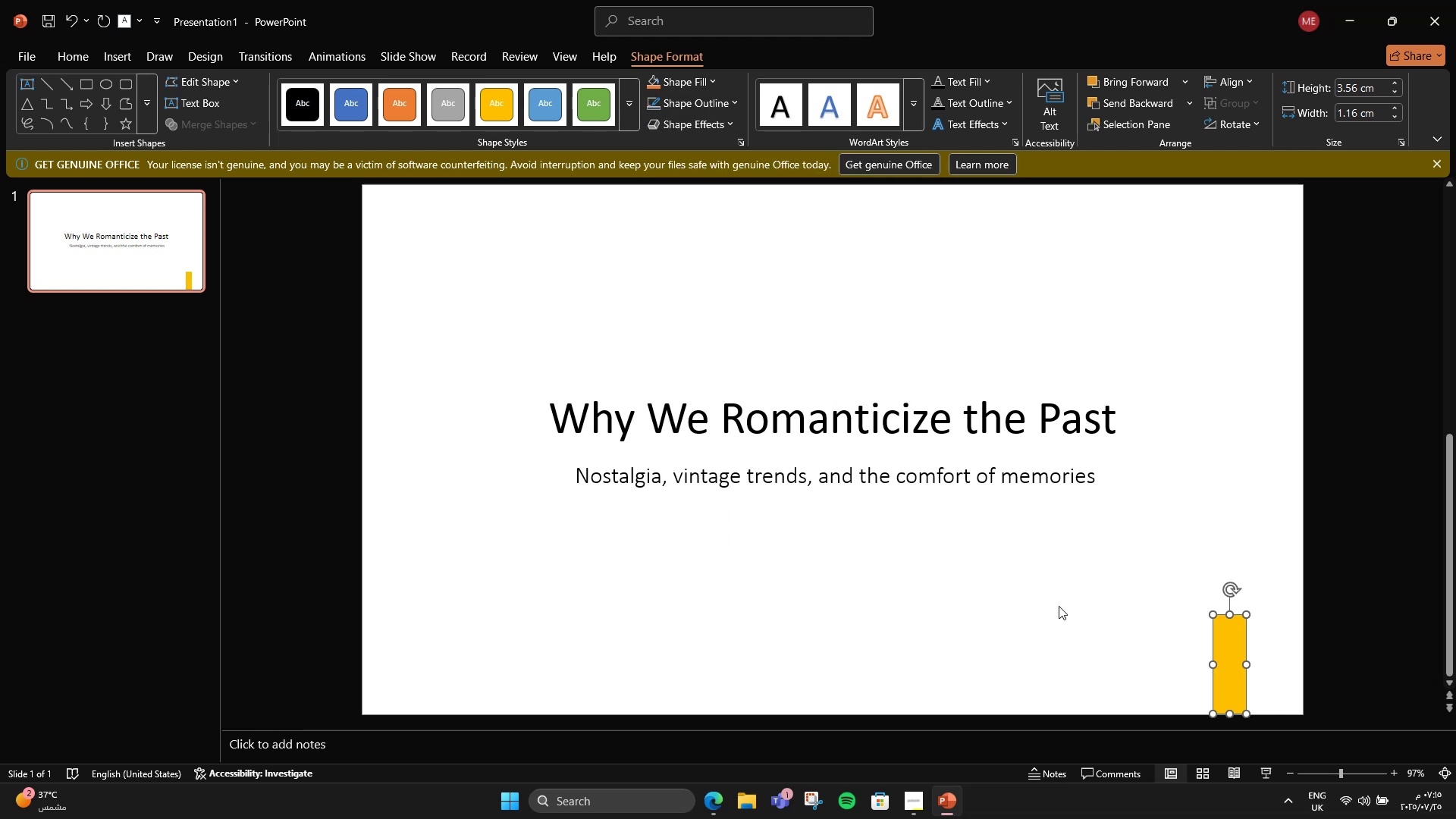 
key(Control+Shift+BracketLeft)
 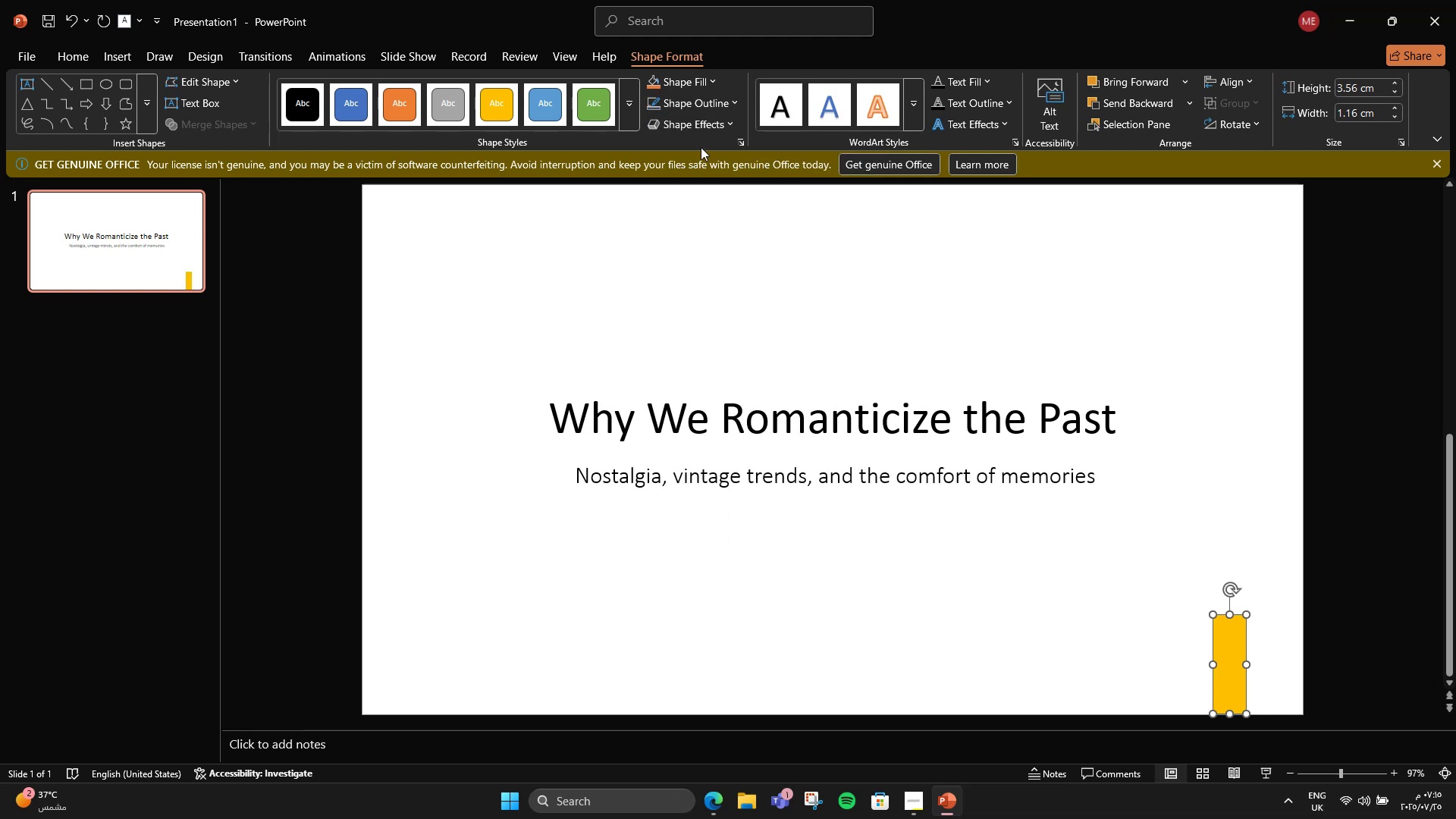 
left_click([384, 56])
 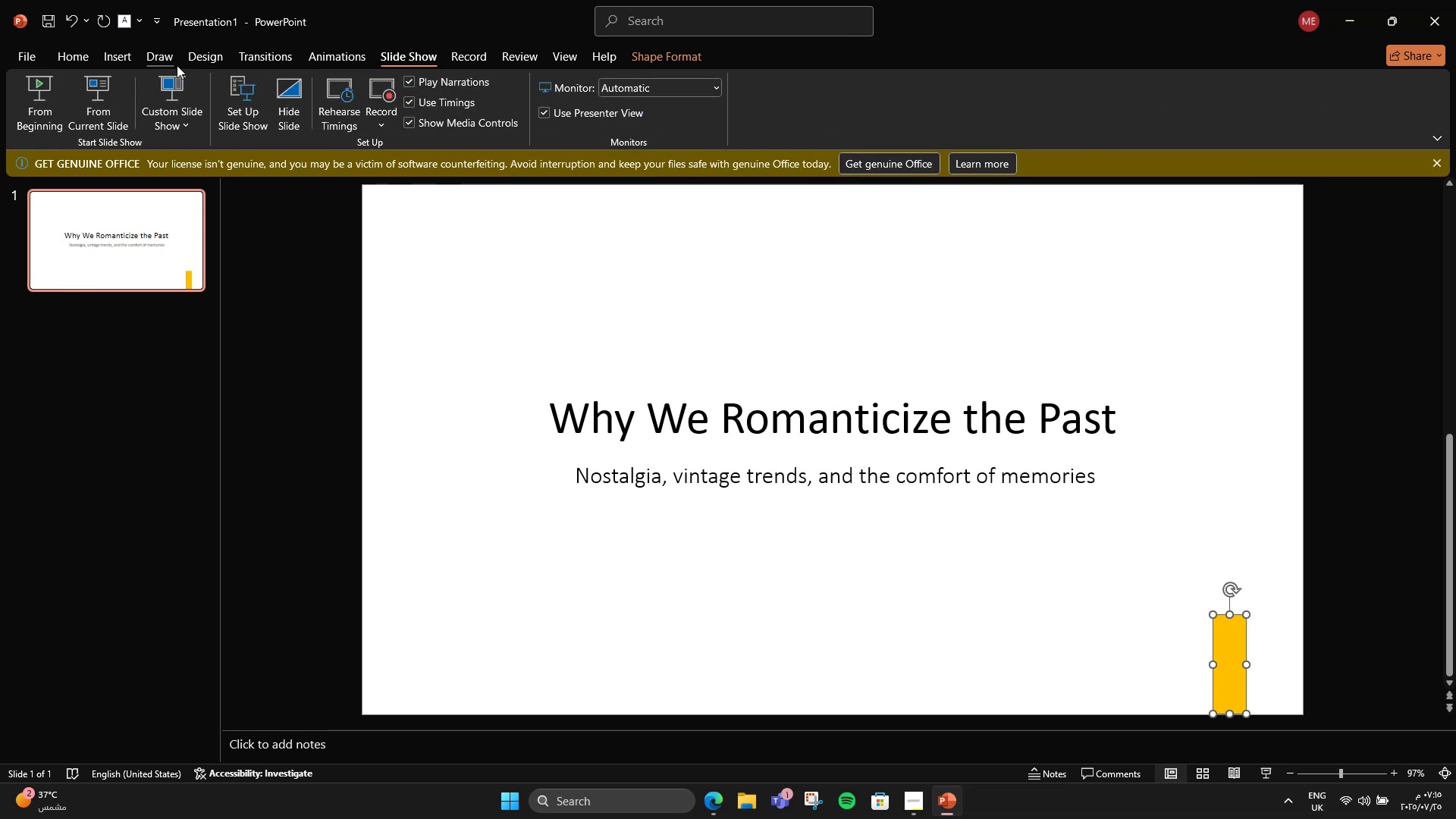 
left_click([113, 54])
 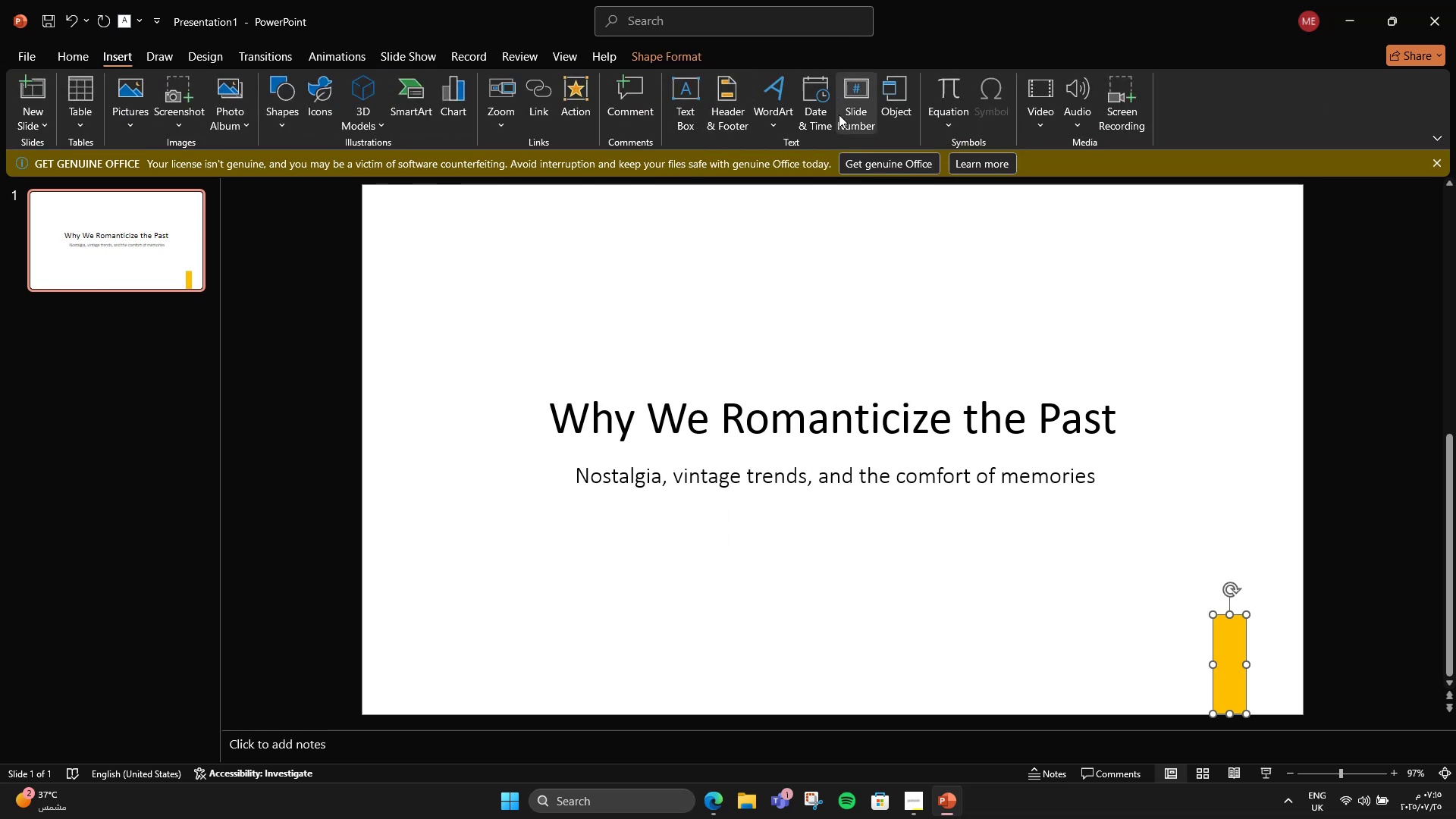 
left_click([839, 115])
 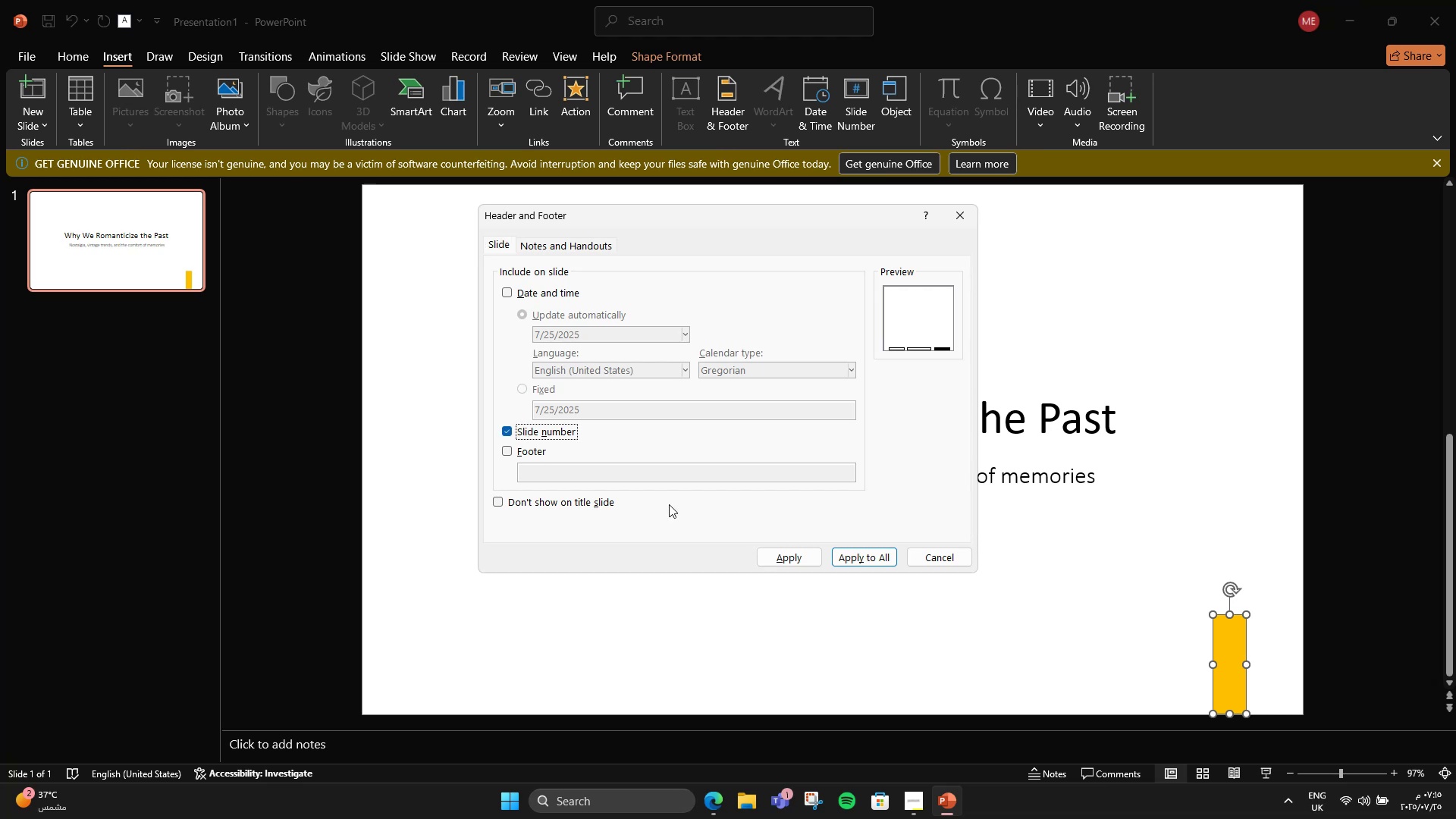 
left_click([864, 558])
 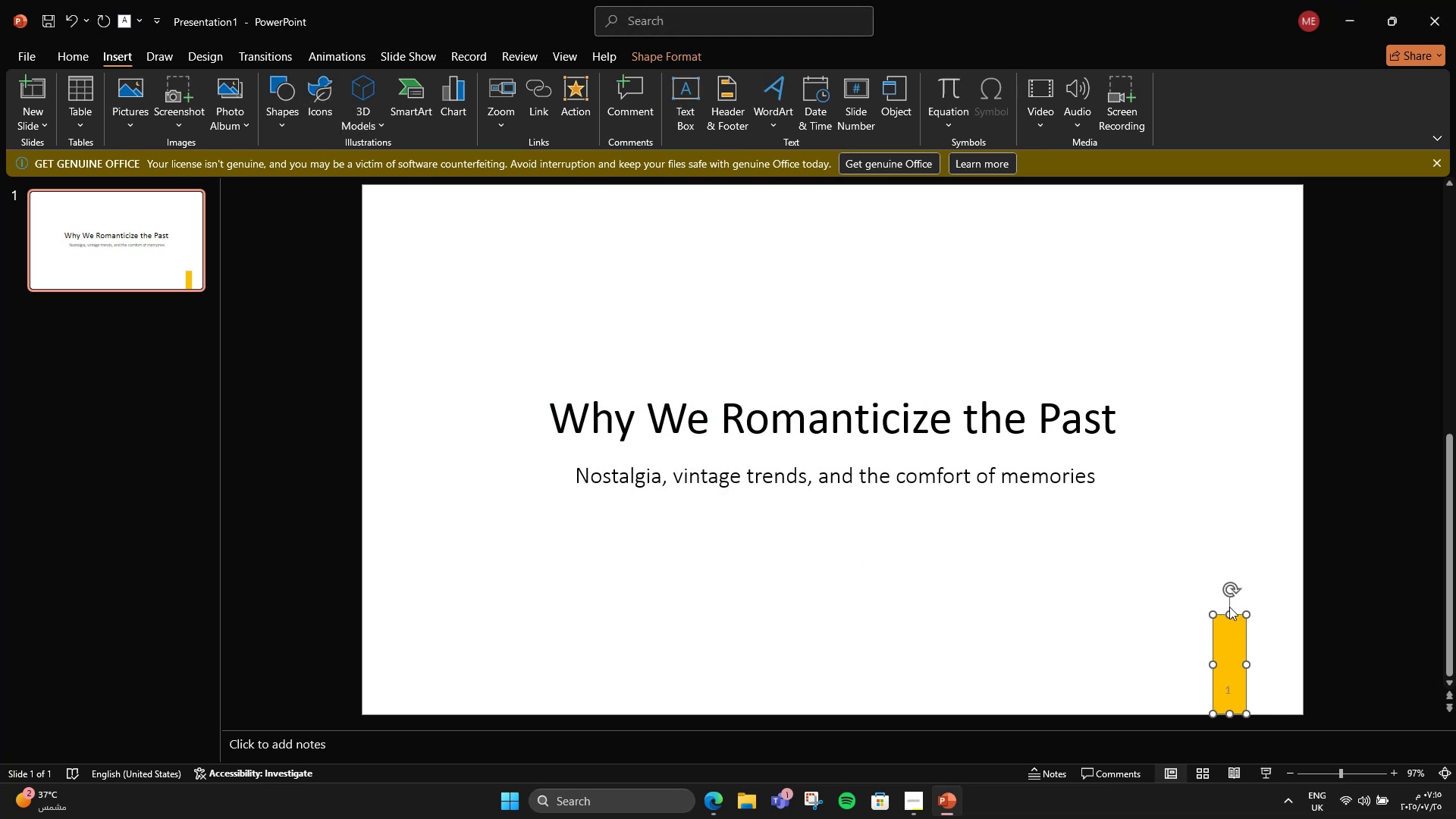 
left_click([1268, 596])
 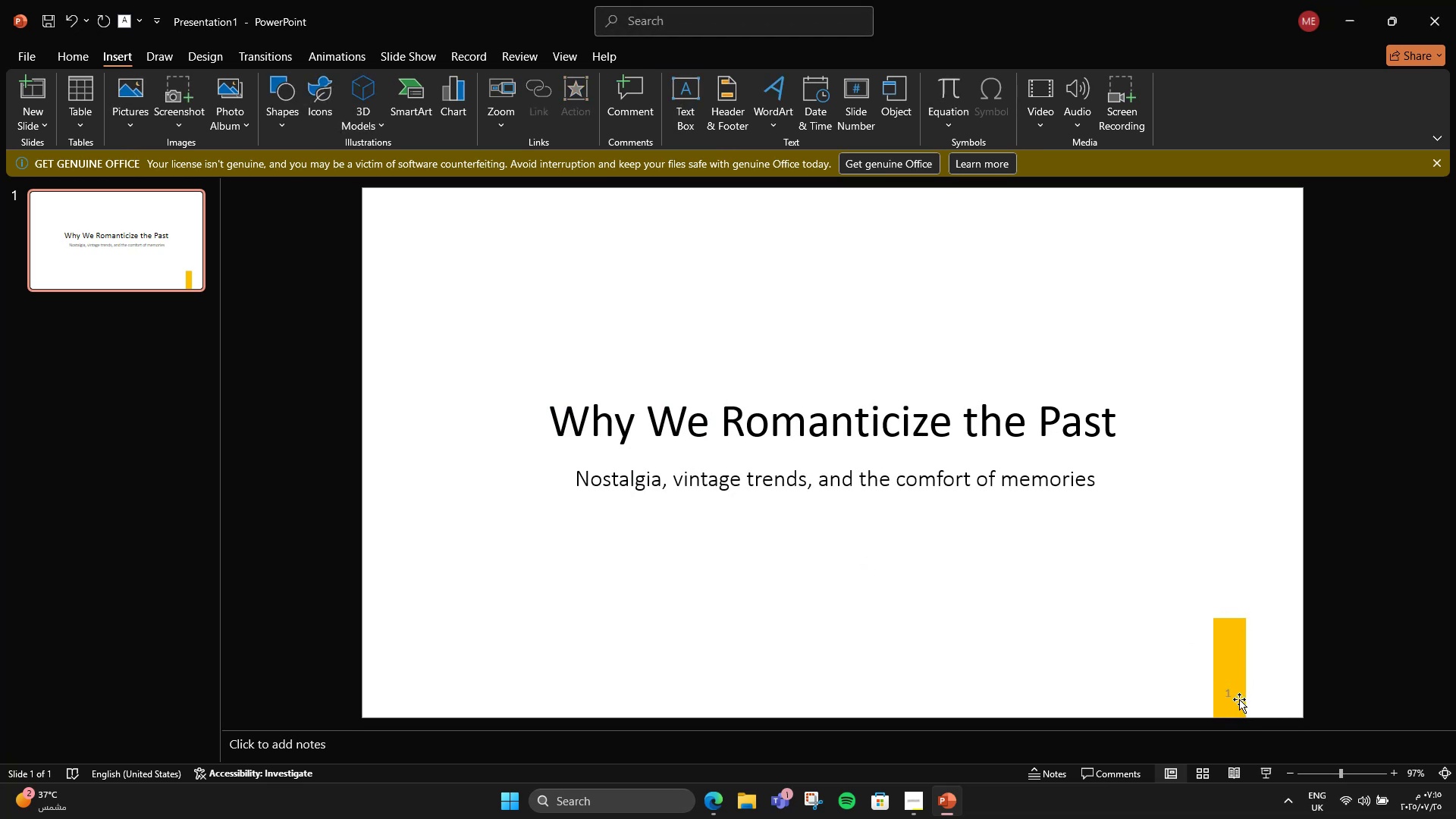 
left_click([1230, 696])
 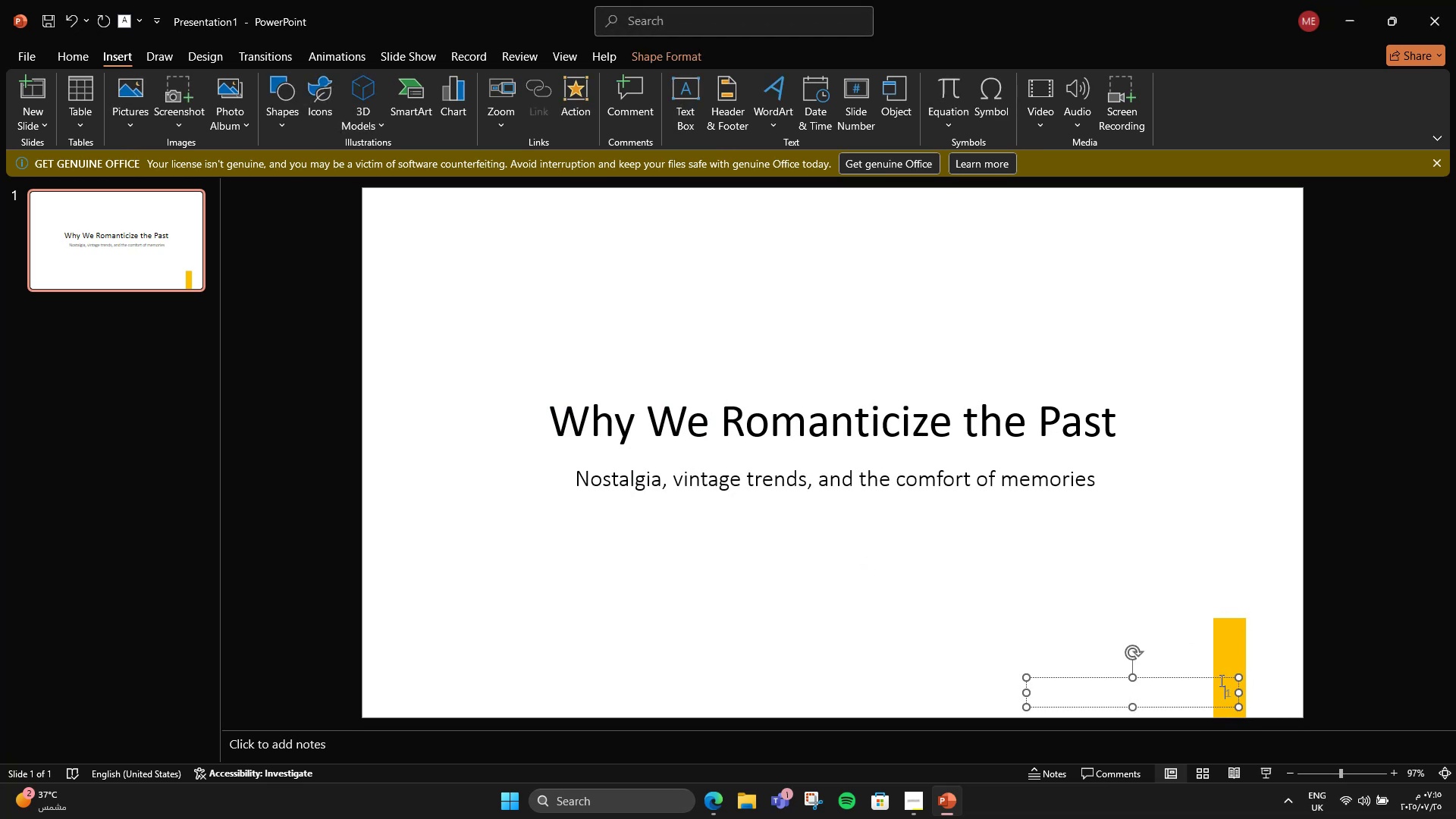 
double_click([1203, 680])
 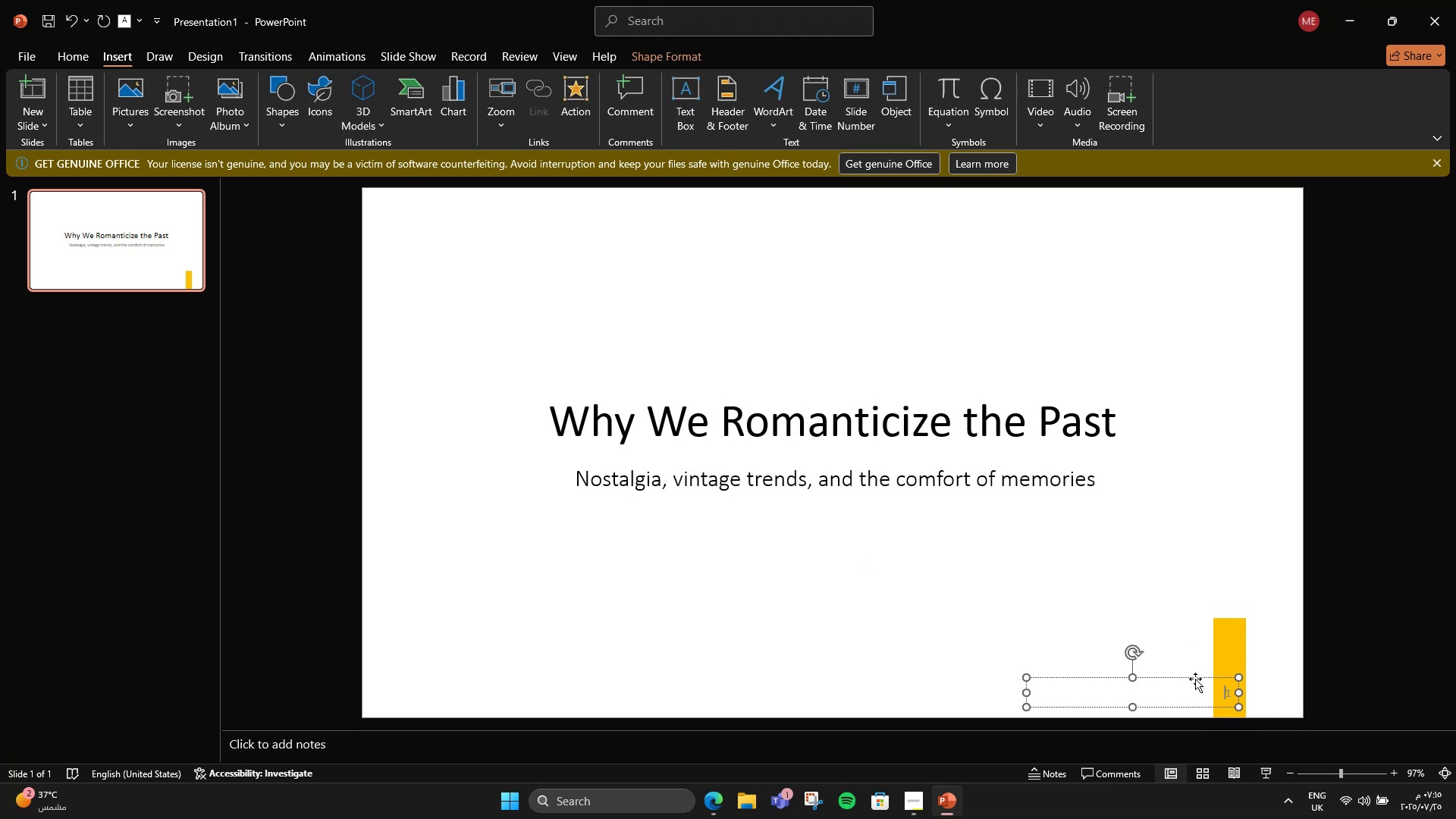 
triple_click([1195, 679])
 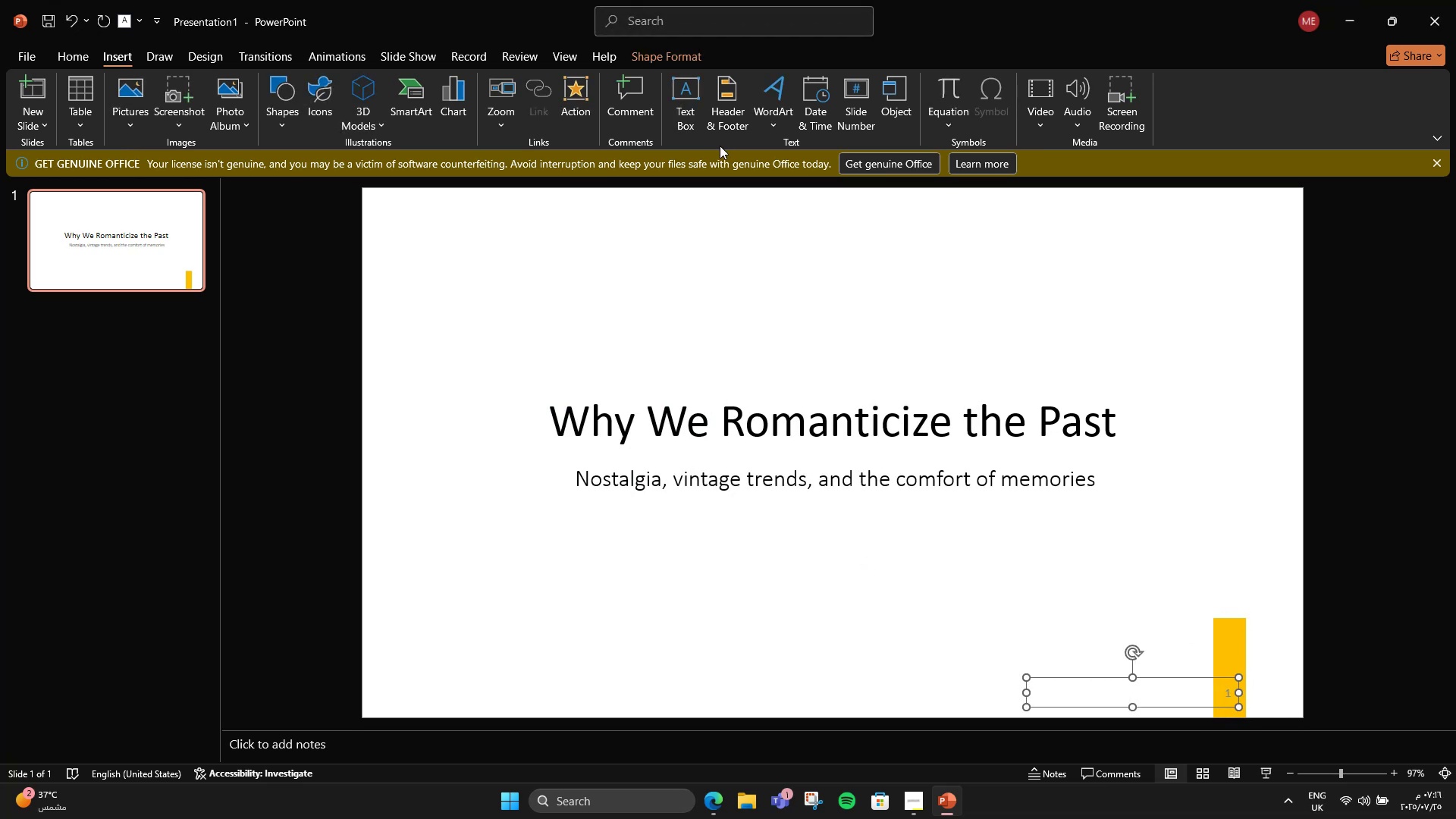 
left_click([685, 61])
 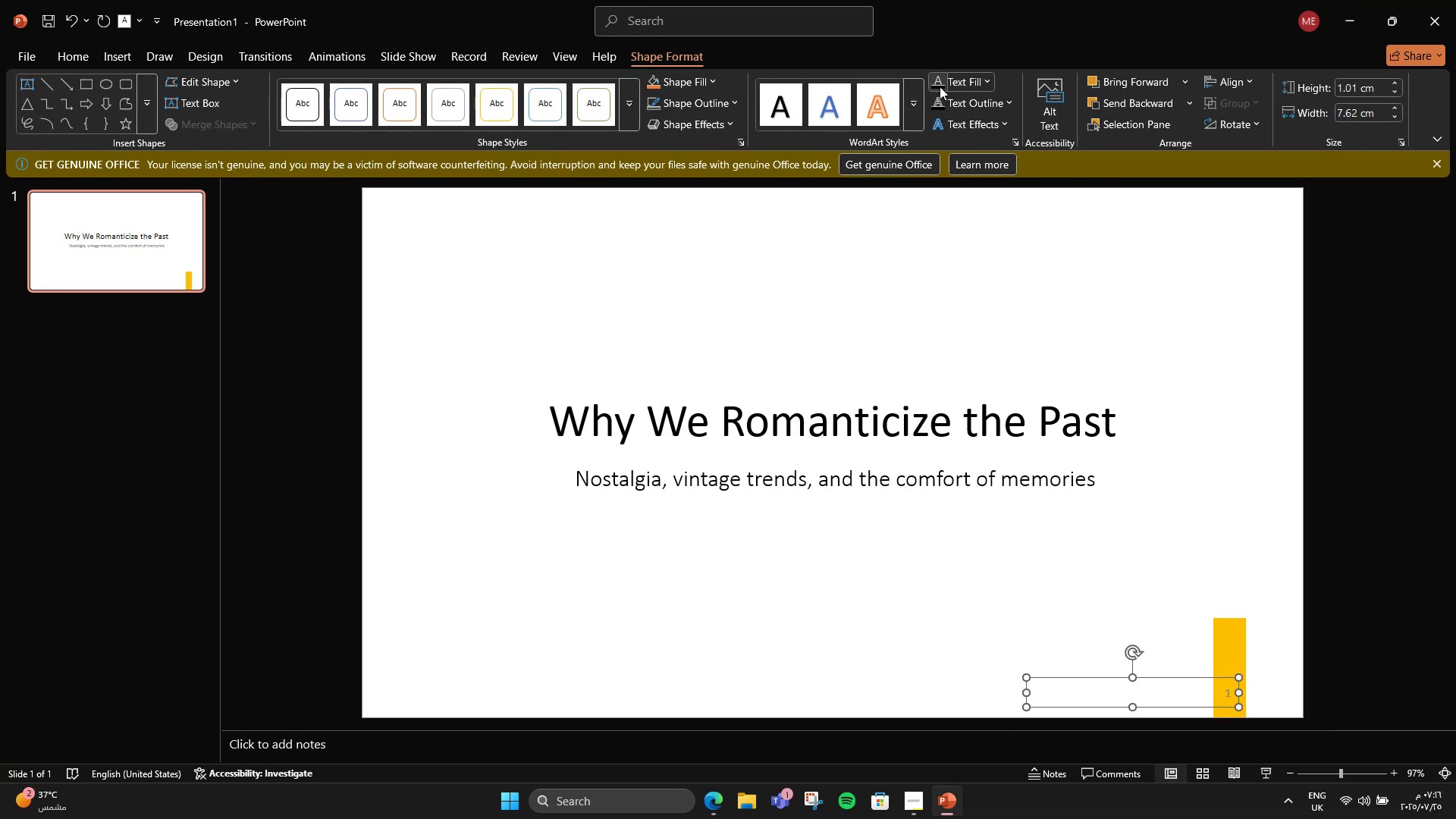 
left_click([935, 84])
 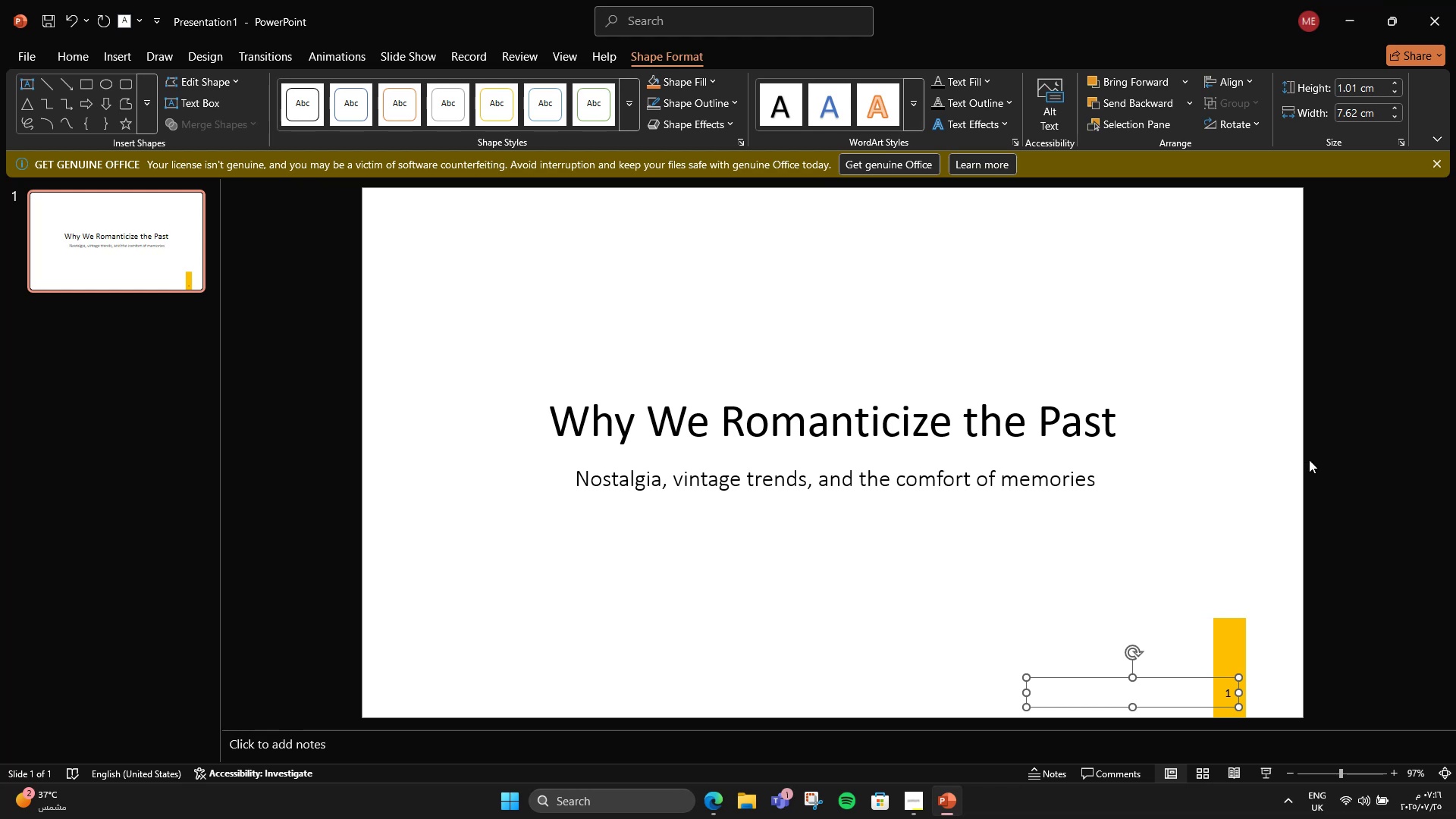 
left_click([1309, 460])
 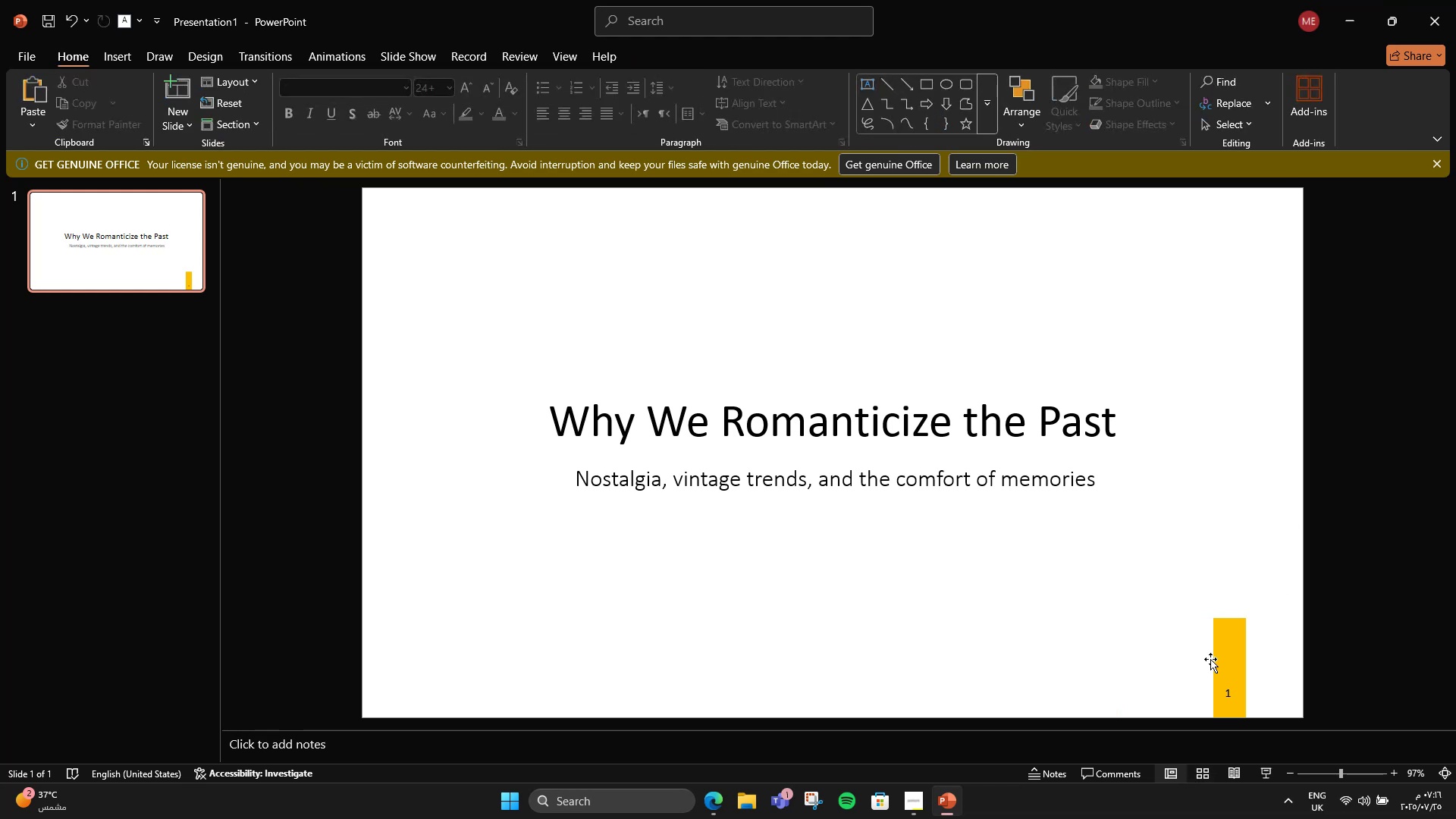 
left_click([1232, 630])
 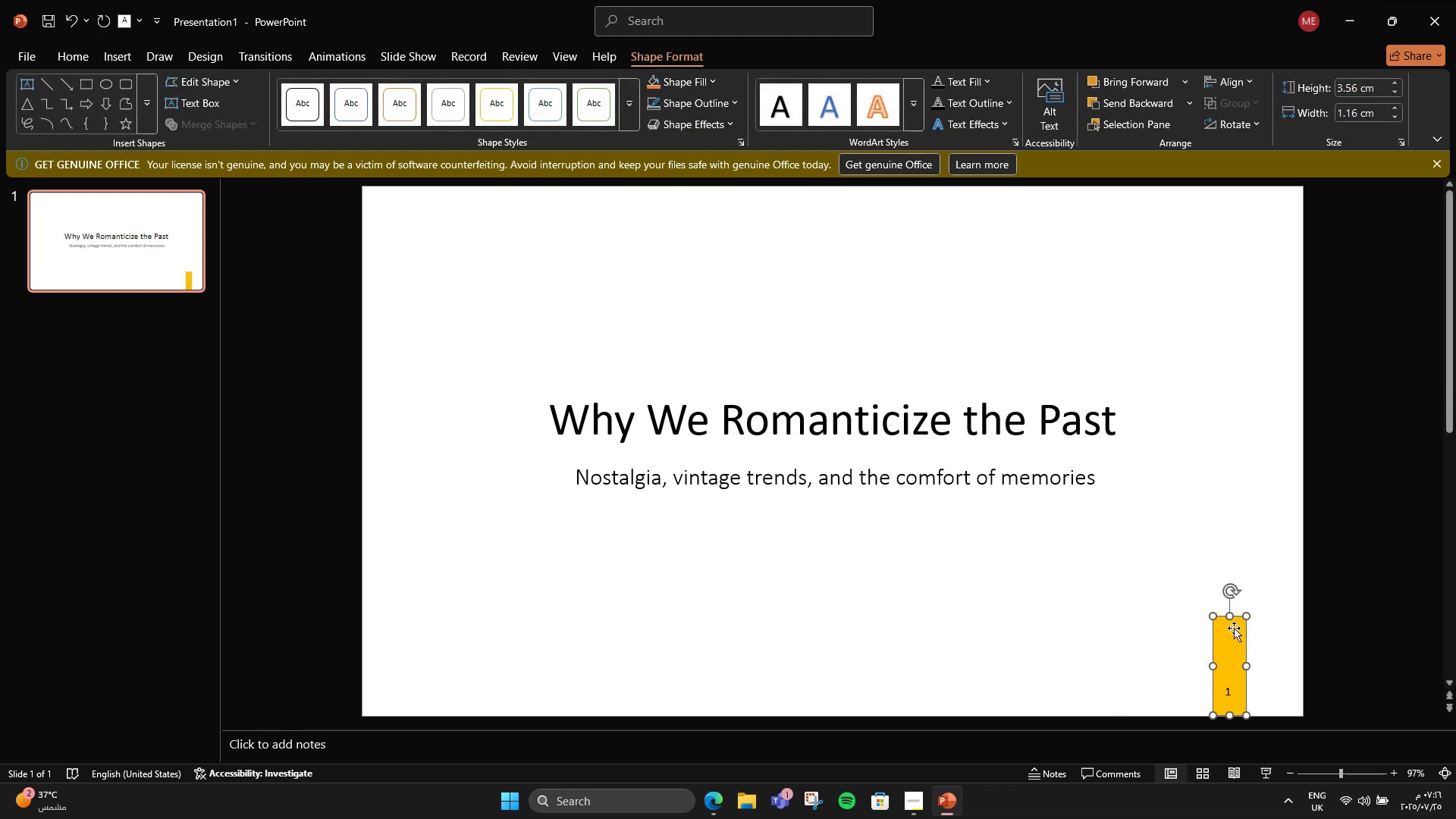 
hold_key(key=ShiftLeft, duration=2.85)
left_click_drag(start_coordinate=[1228, 618], to_coordinate=[1230, 654])
 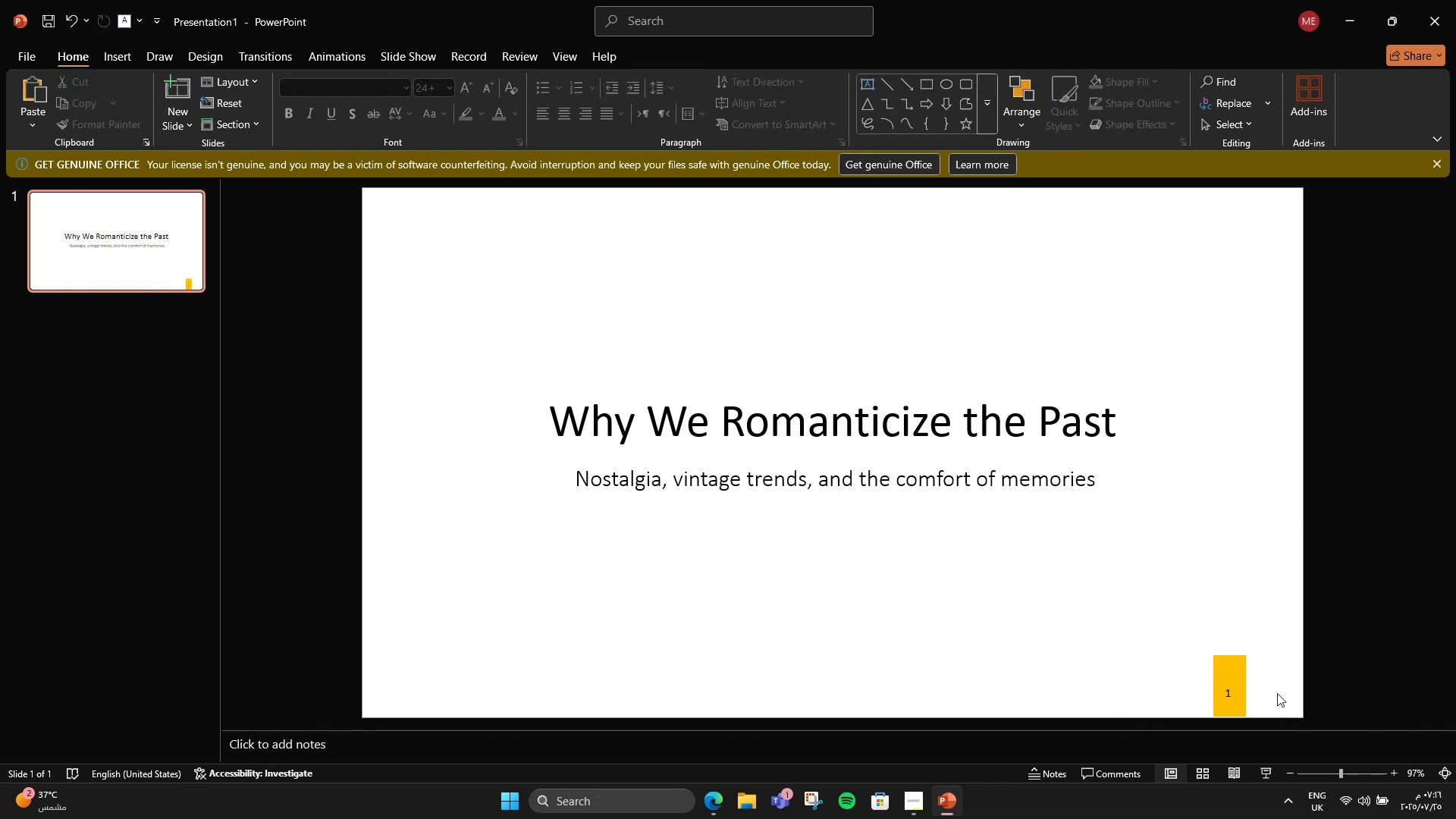 
left_click([1235, 661])
 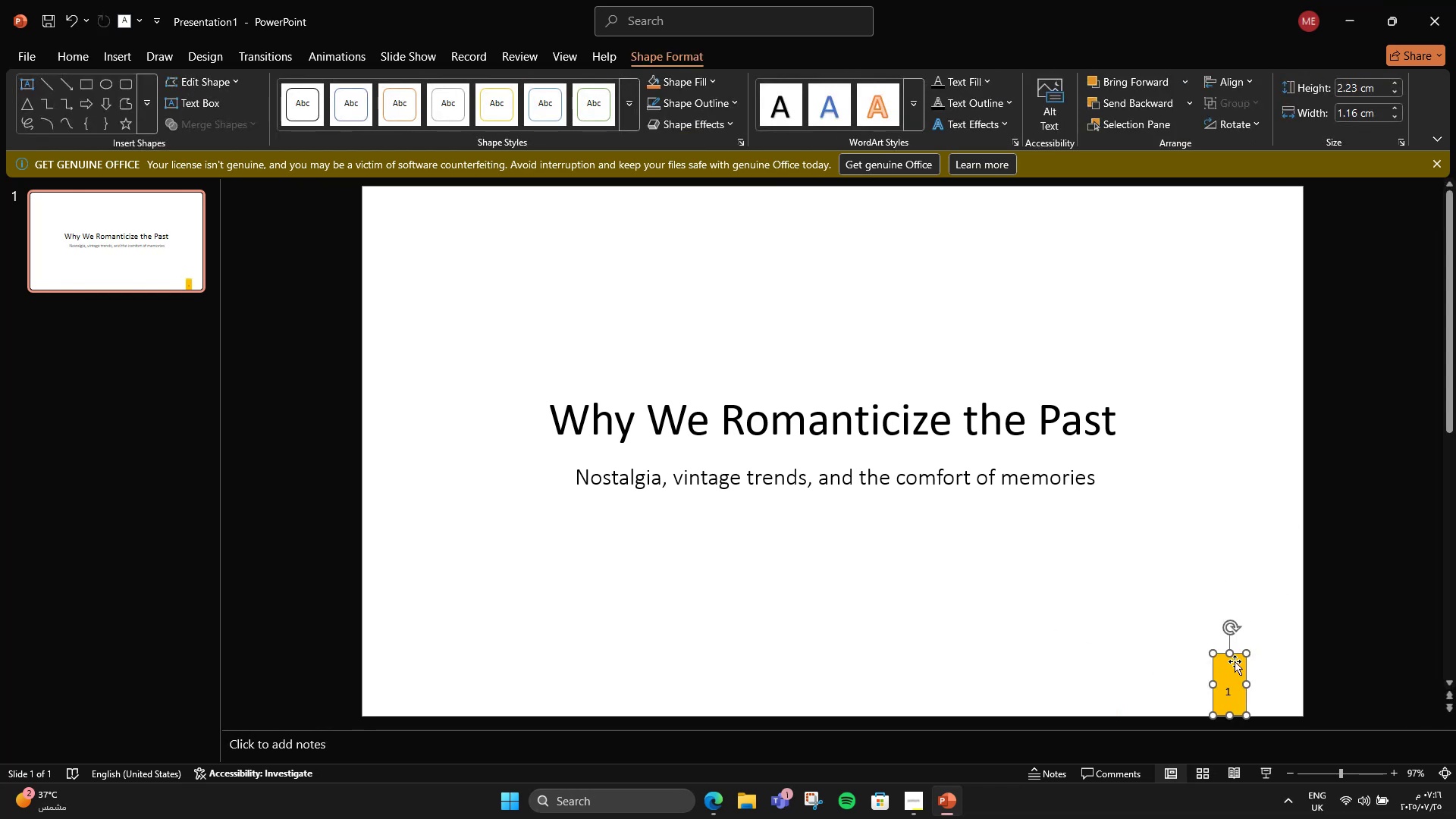 
hold_key(key=ControlLeft, duration=2.49)
left_click_drag(start_coordinate=[1241, 661], to_coordinate=[566, 394])
 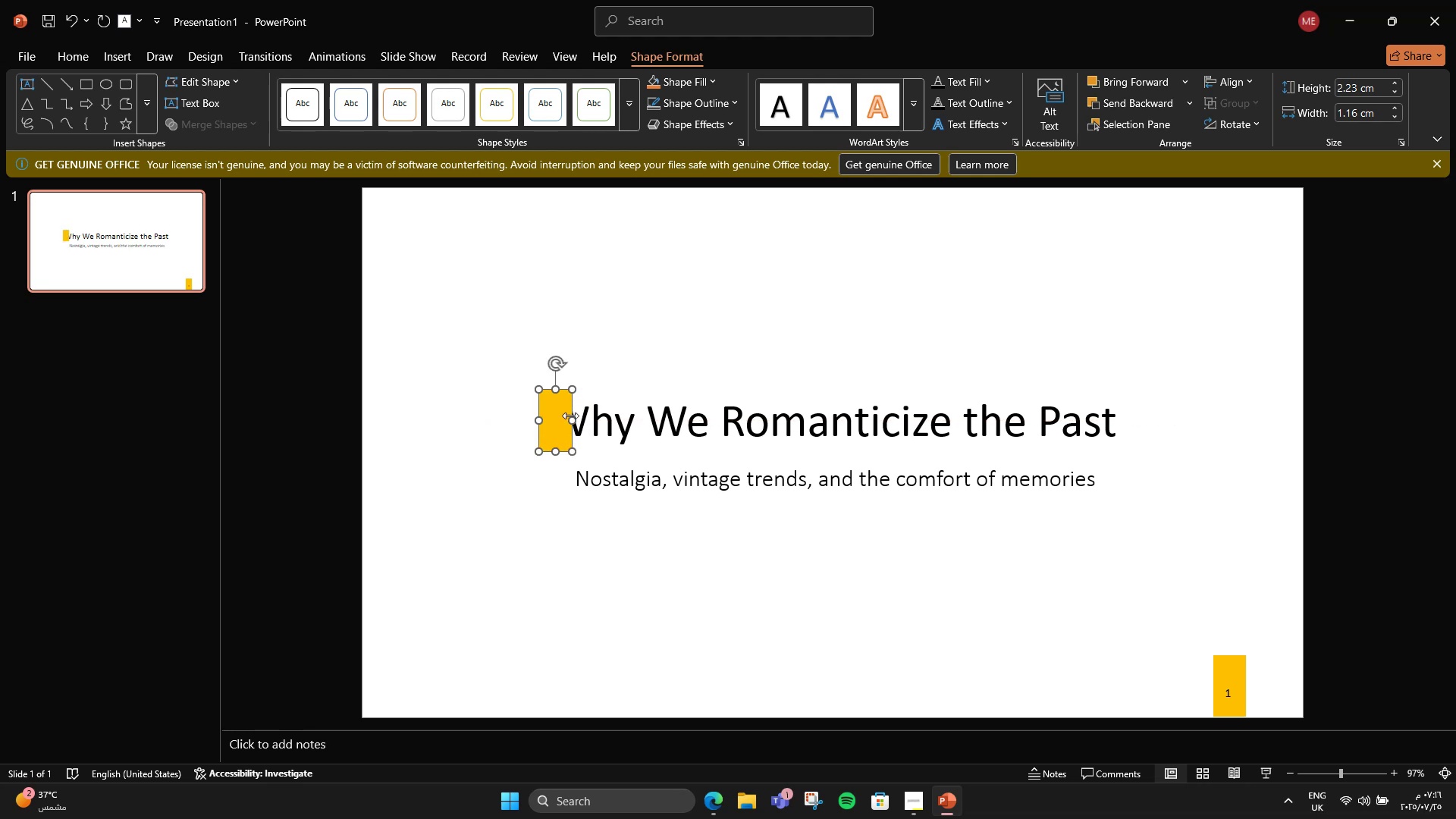 
left_click_drag(start_coordinate=[570, 419], to_coordinate=[819, 441])
 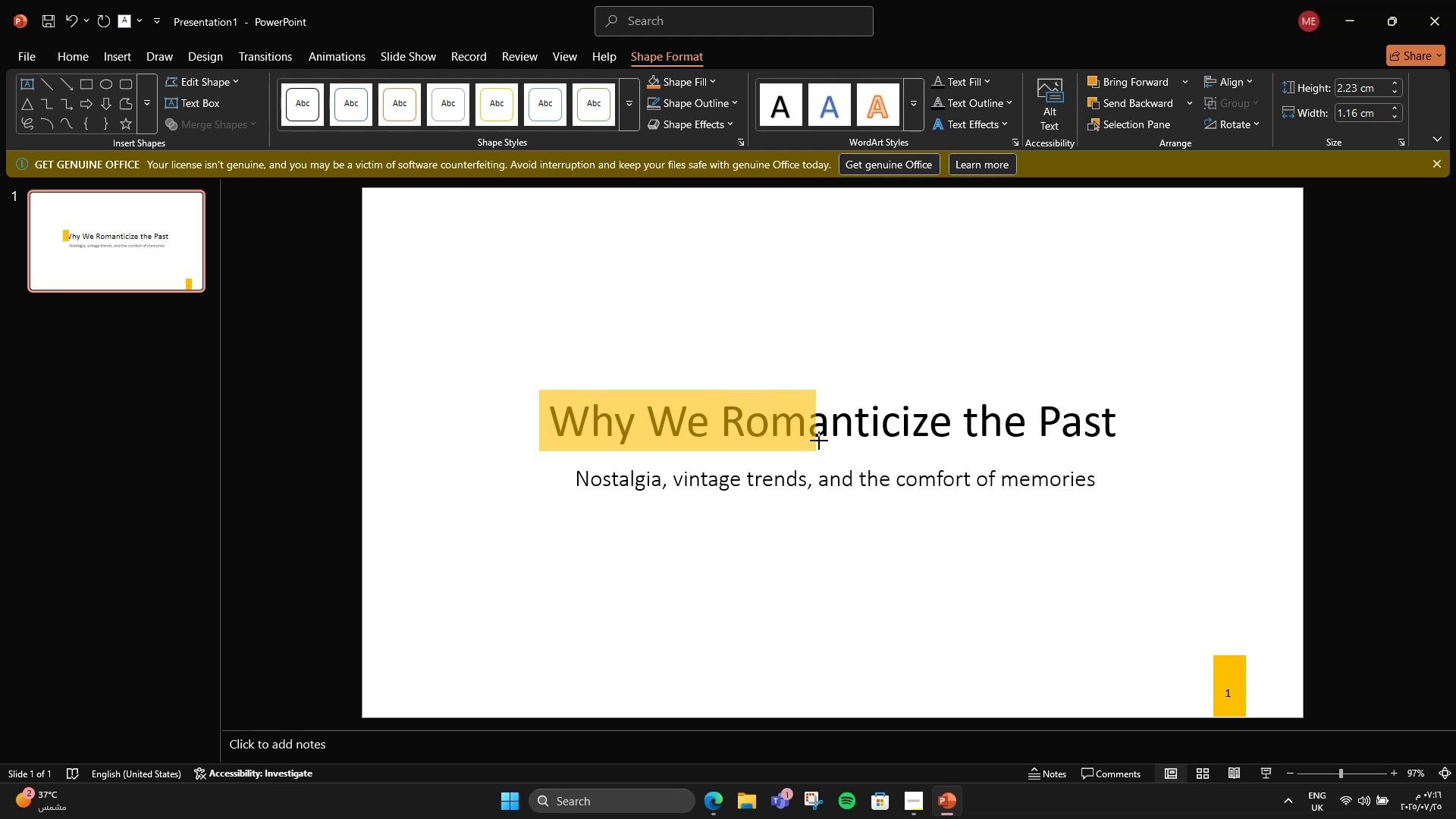 
left_click([819, 441])
 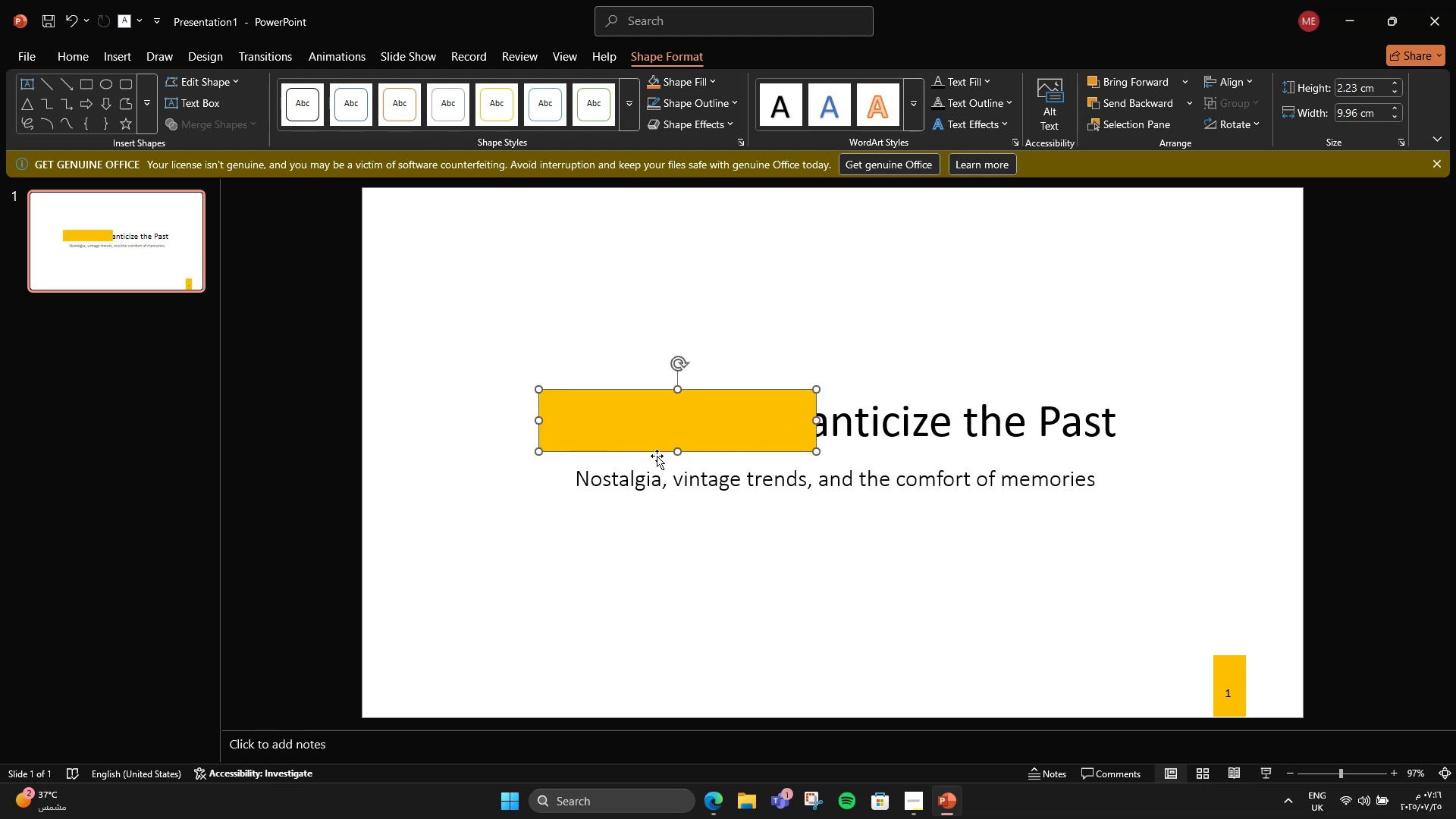 
left_click_drag(start_coordinate=[676, 455], to_coordinate=[668, 531])
 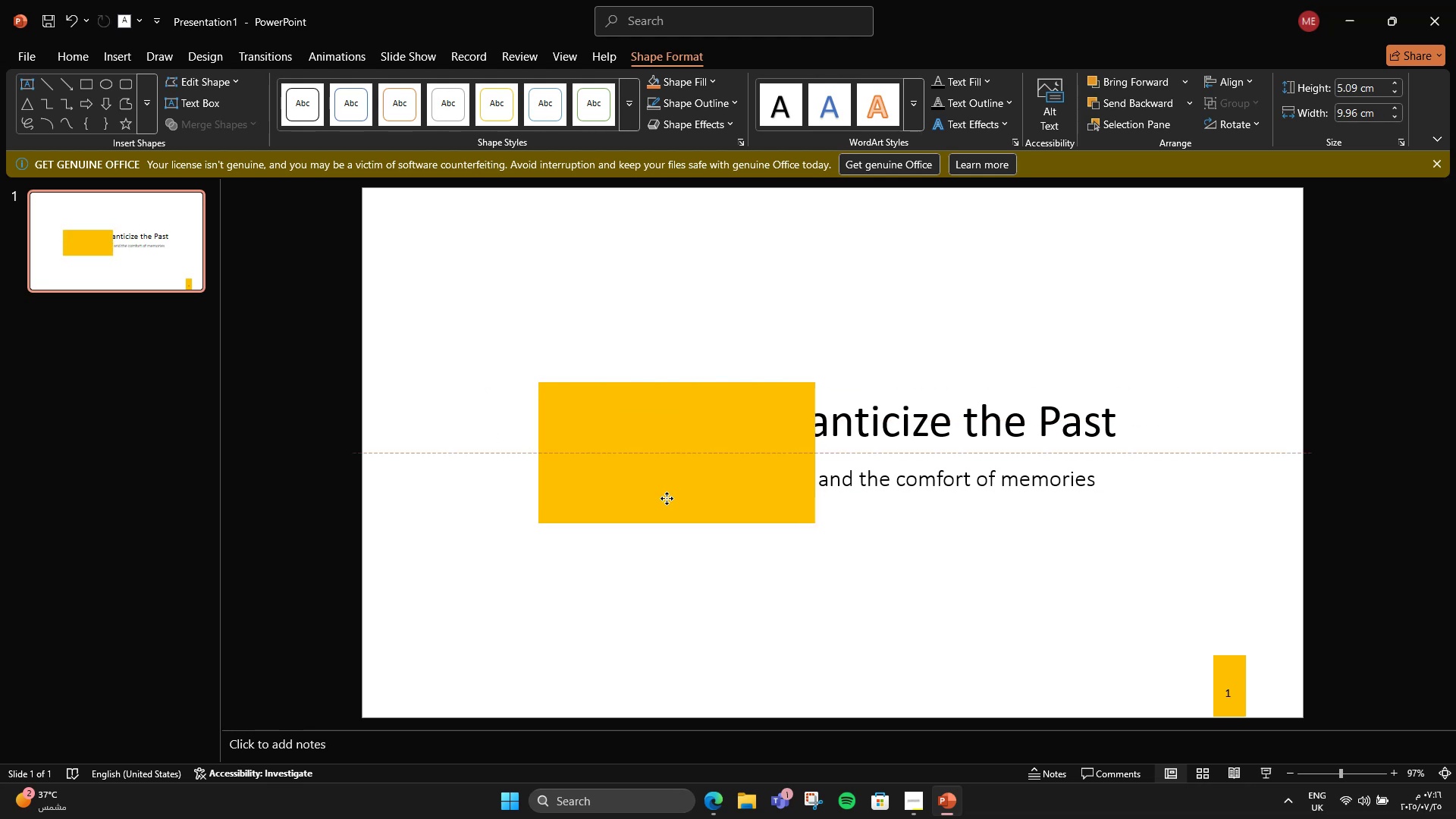 
key(Control+Shift+BracketLeft)
 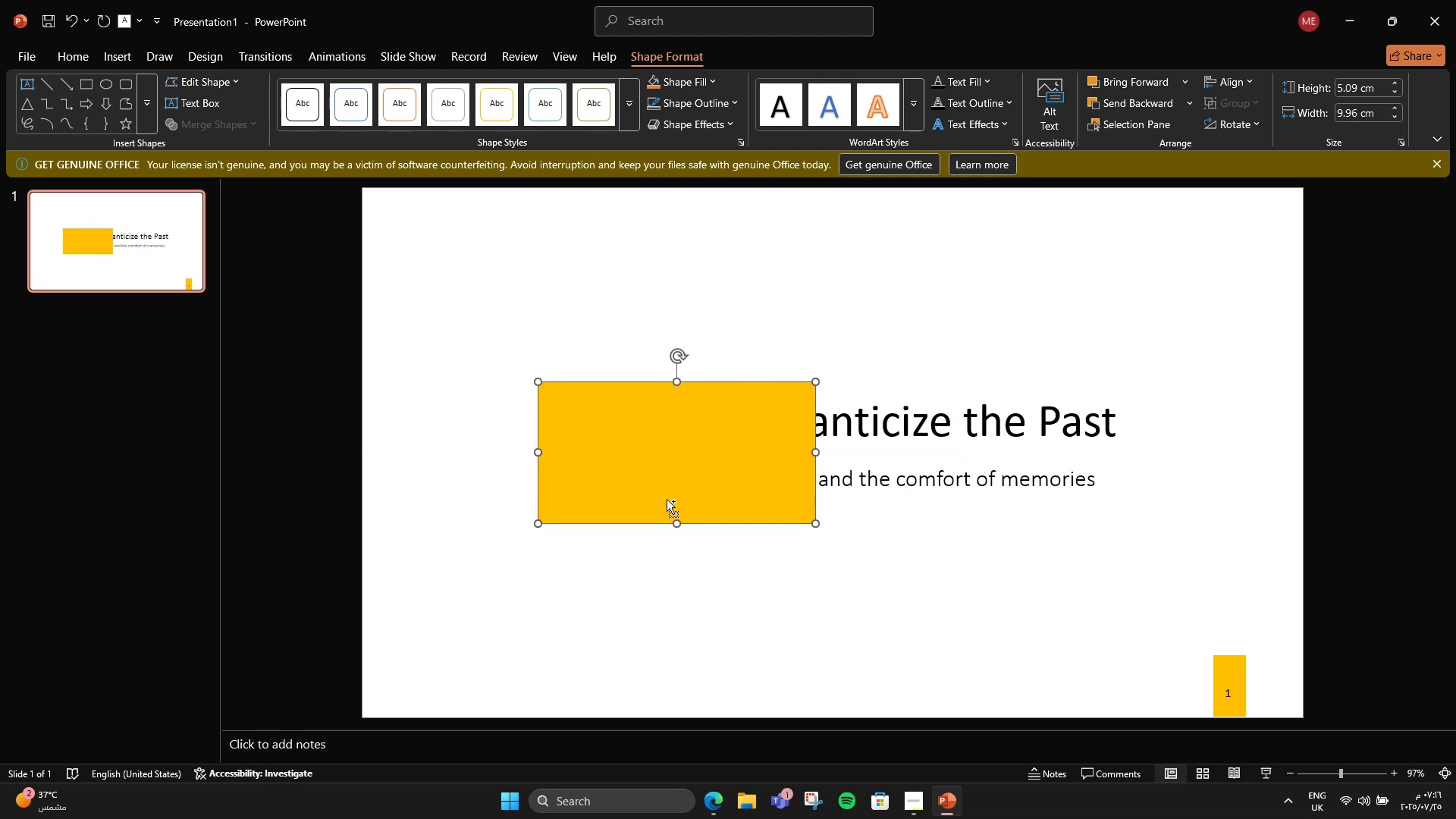 
key(Control+Shift+BracketLeft)
 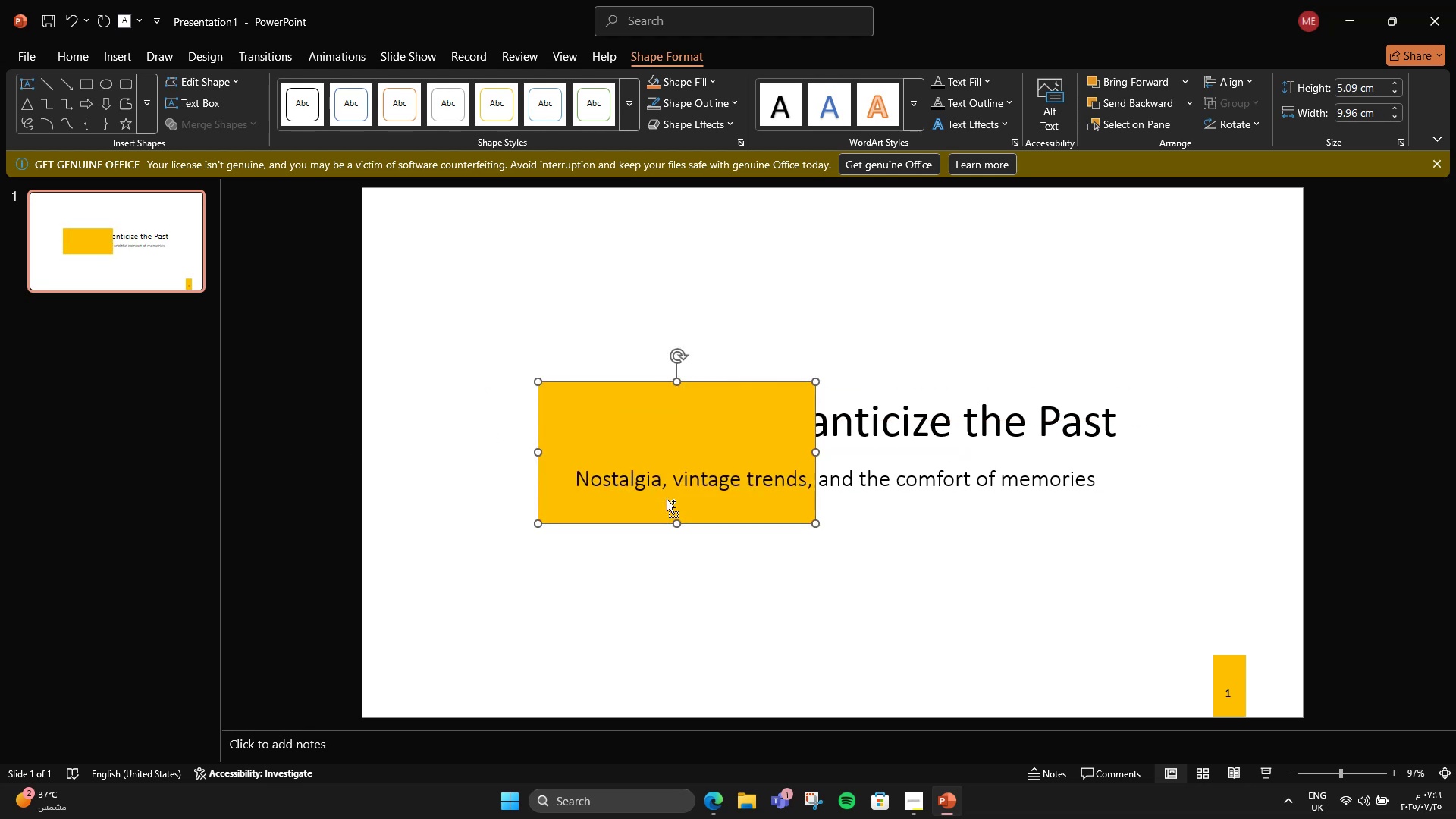 
key(Control+Shift+BracketLeft)
 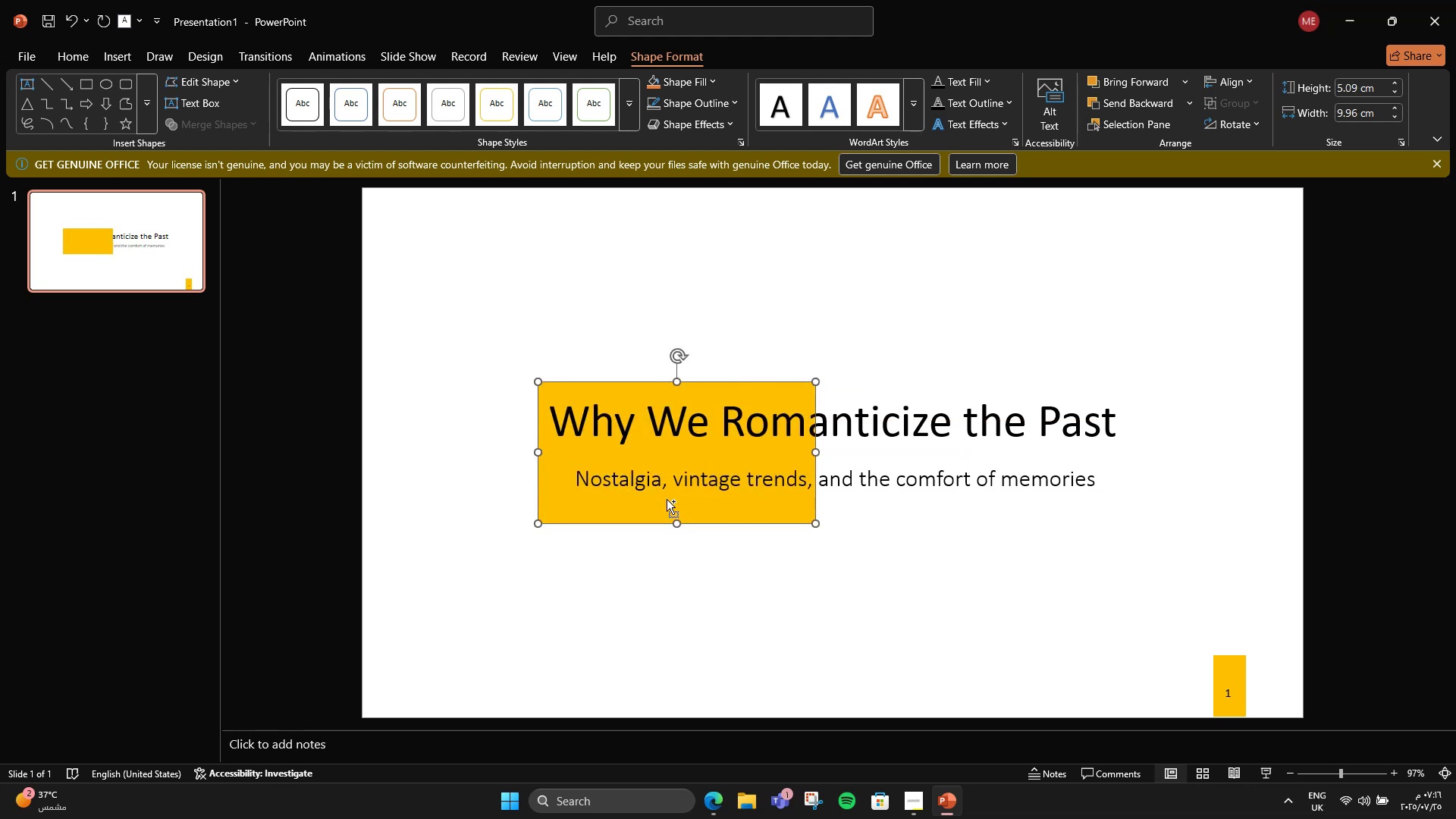 
key(Control+Shift+BracketLeft)
 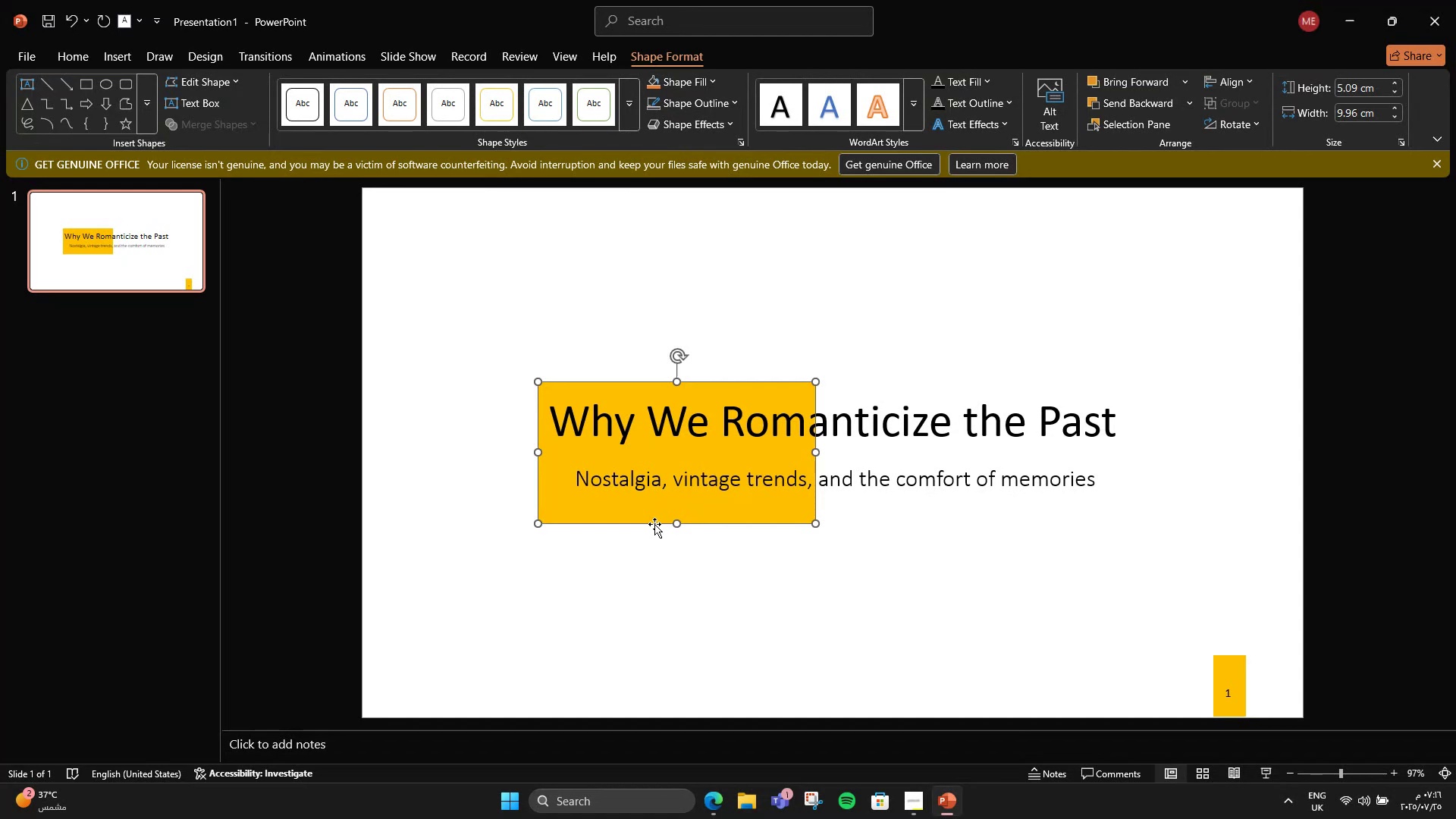 
left_click([926, 320])
 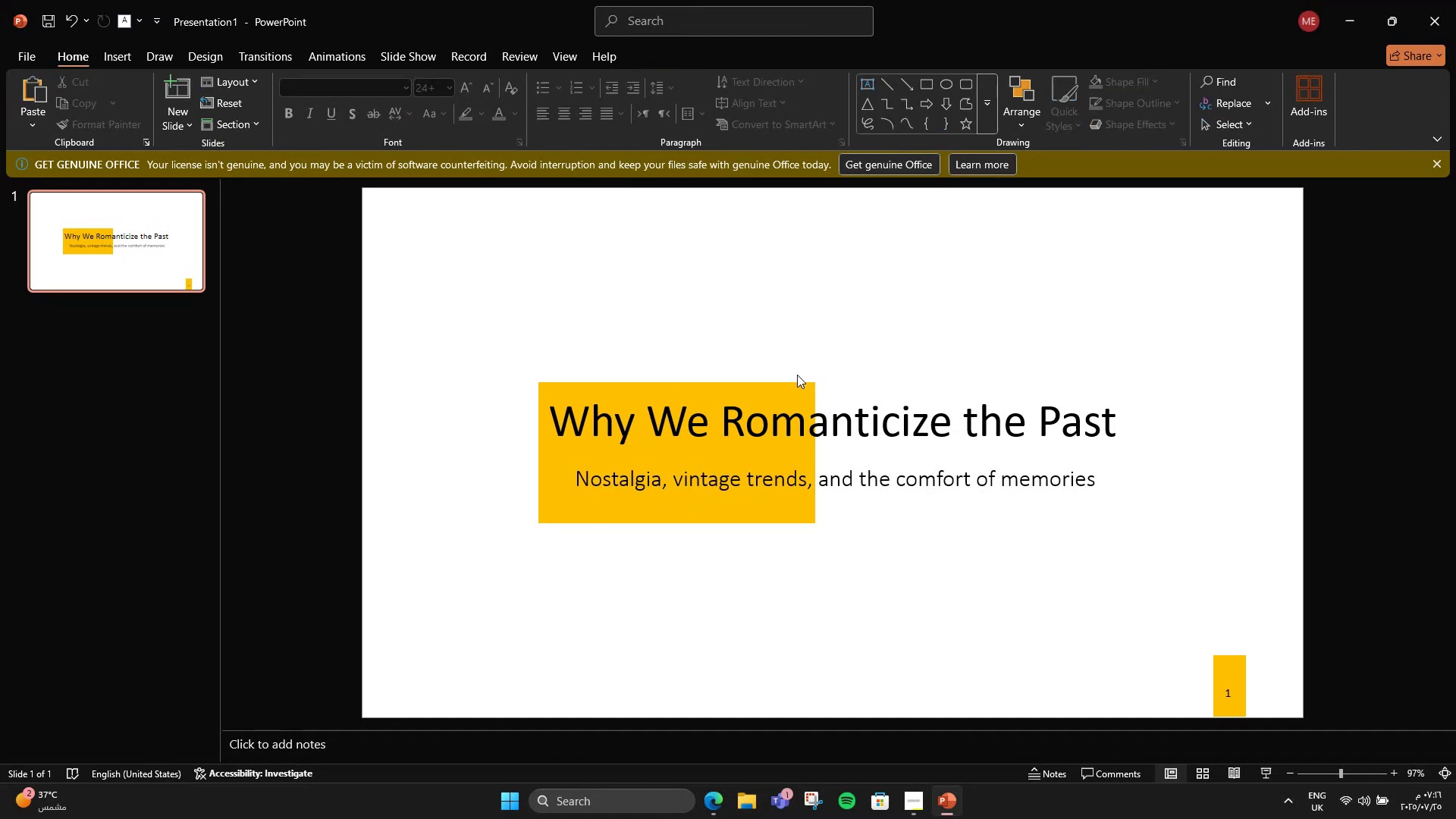 
left_click([786, 380])
 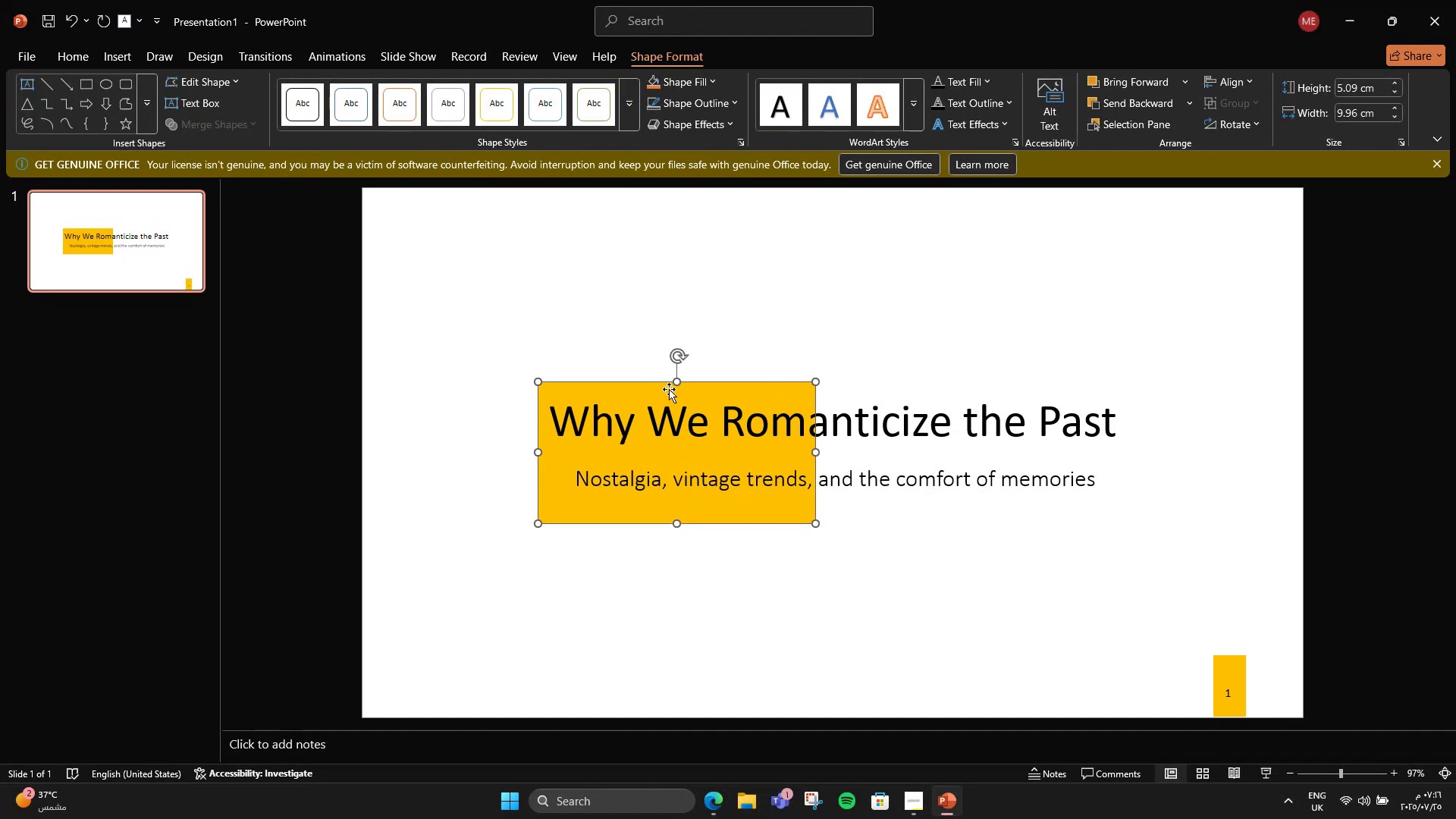 
left_click_drag(start_coordinate=[673, 382], to_coordinate=[675, 347])
 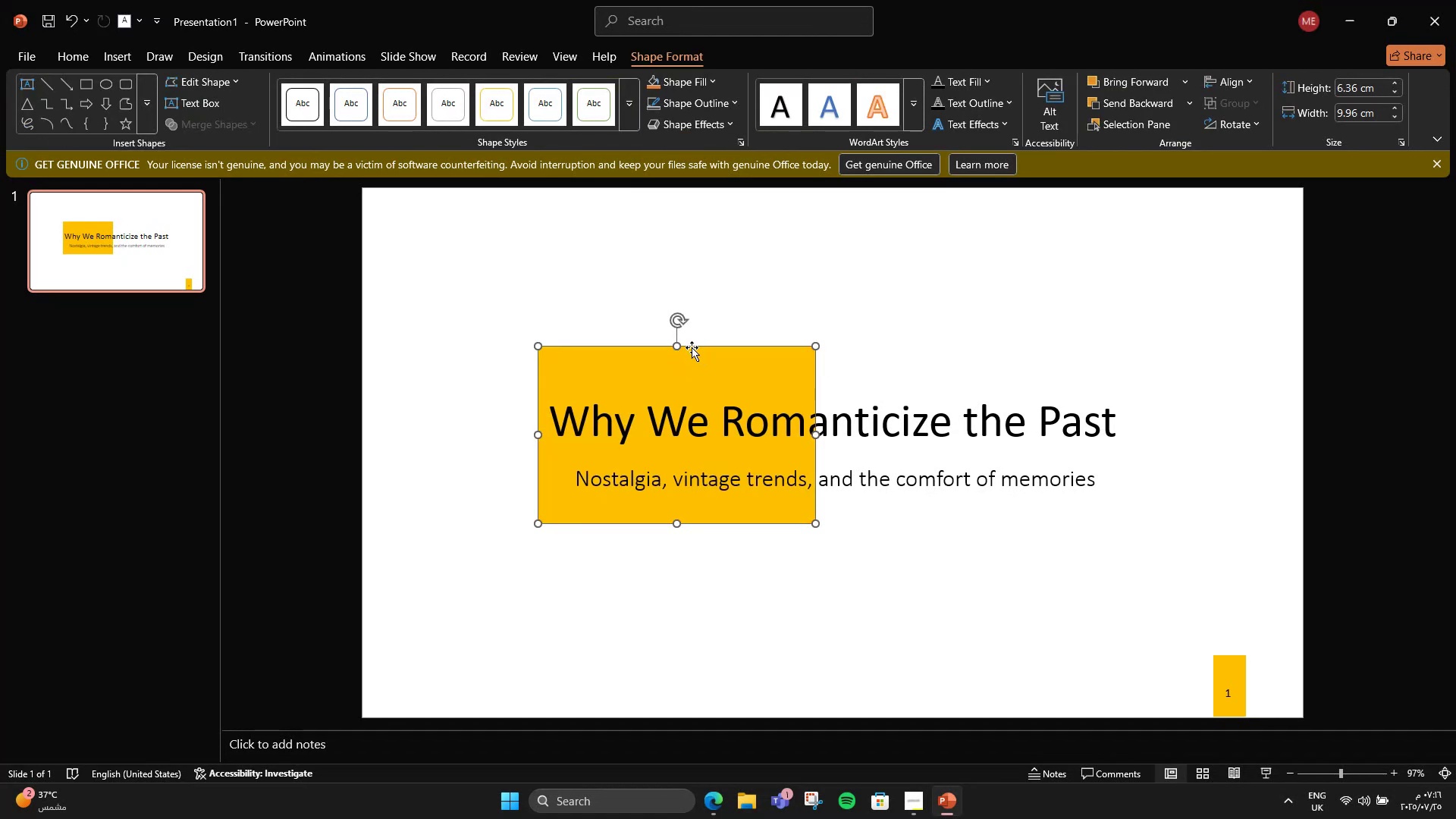 
left_click_drag(start_coordinate=[629, 366], to_coordinate=[604, 374])
 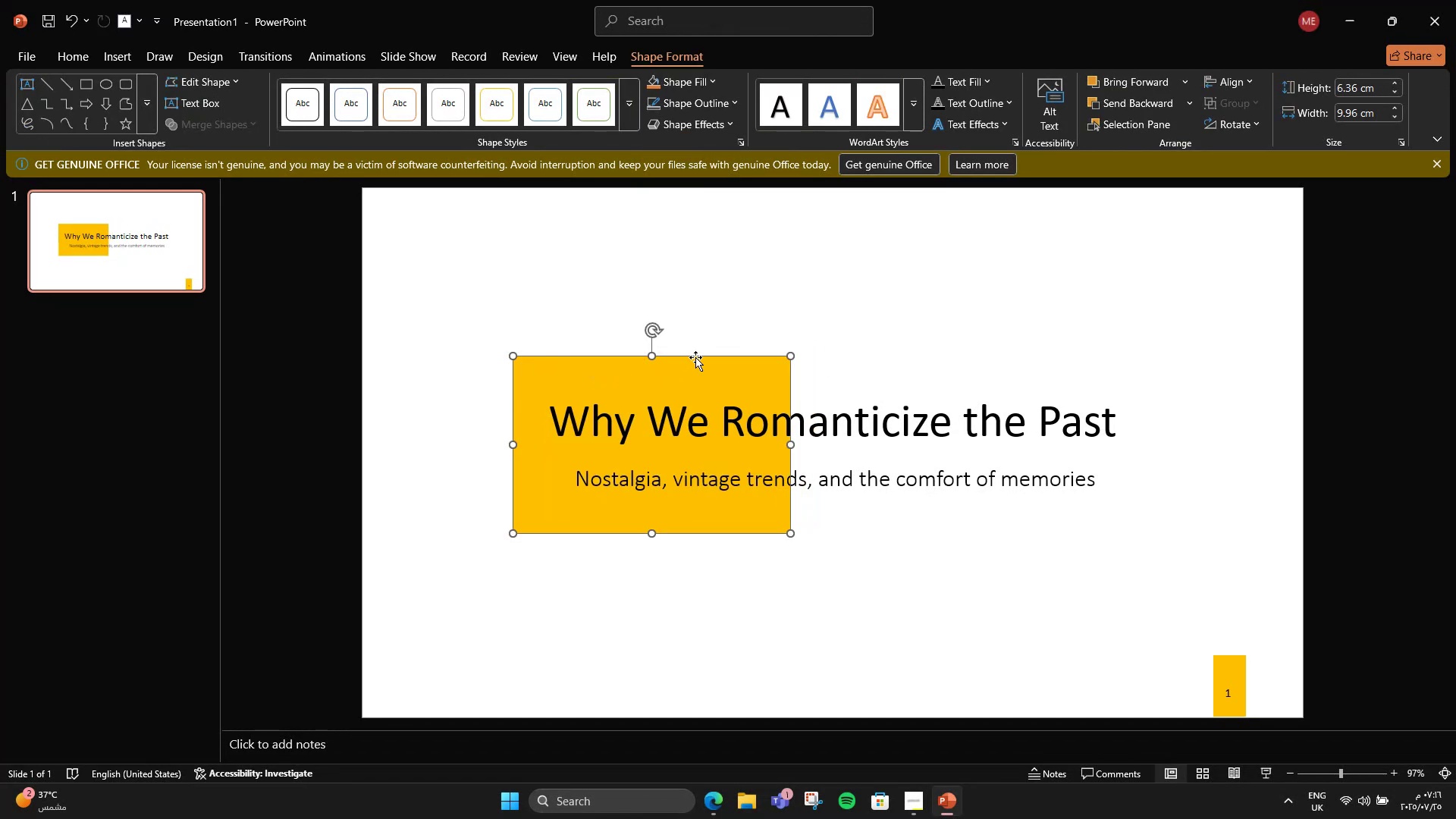 
left_click([981, 296])
 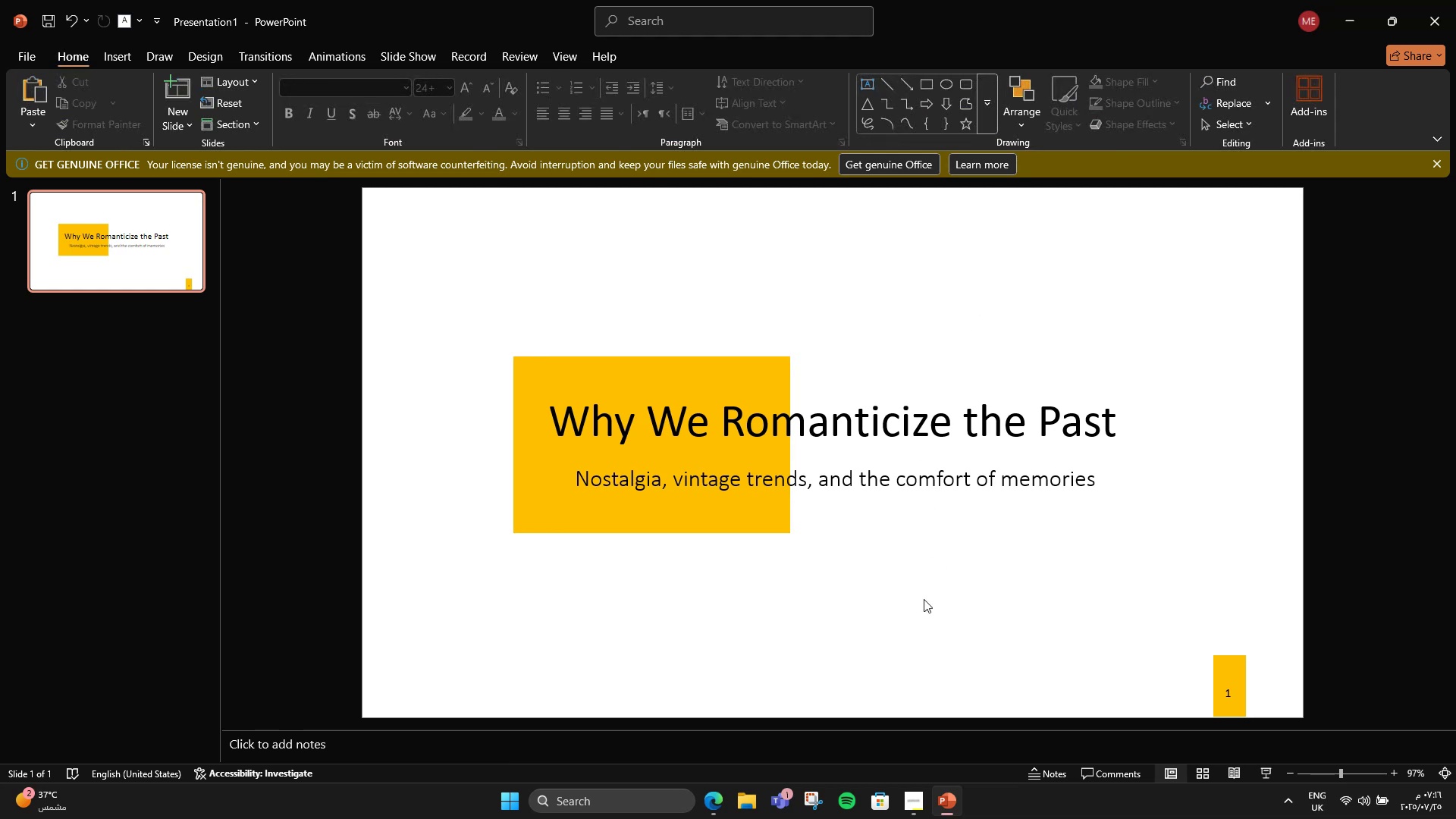 
left_click([664, 368])
 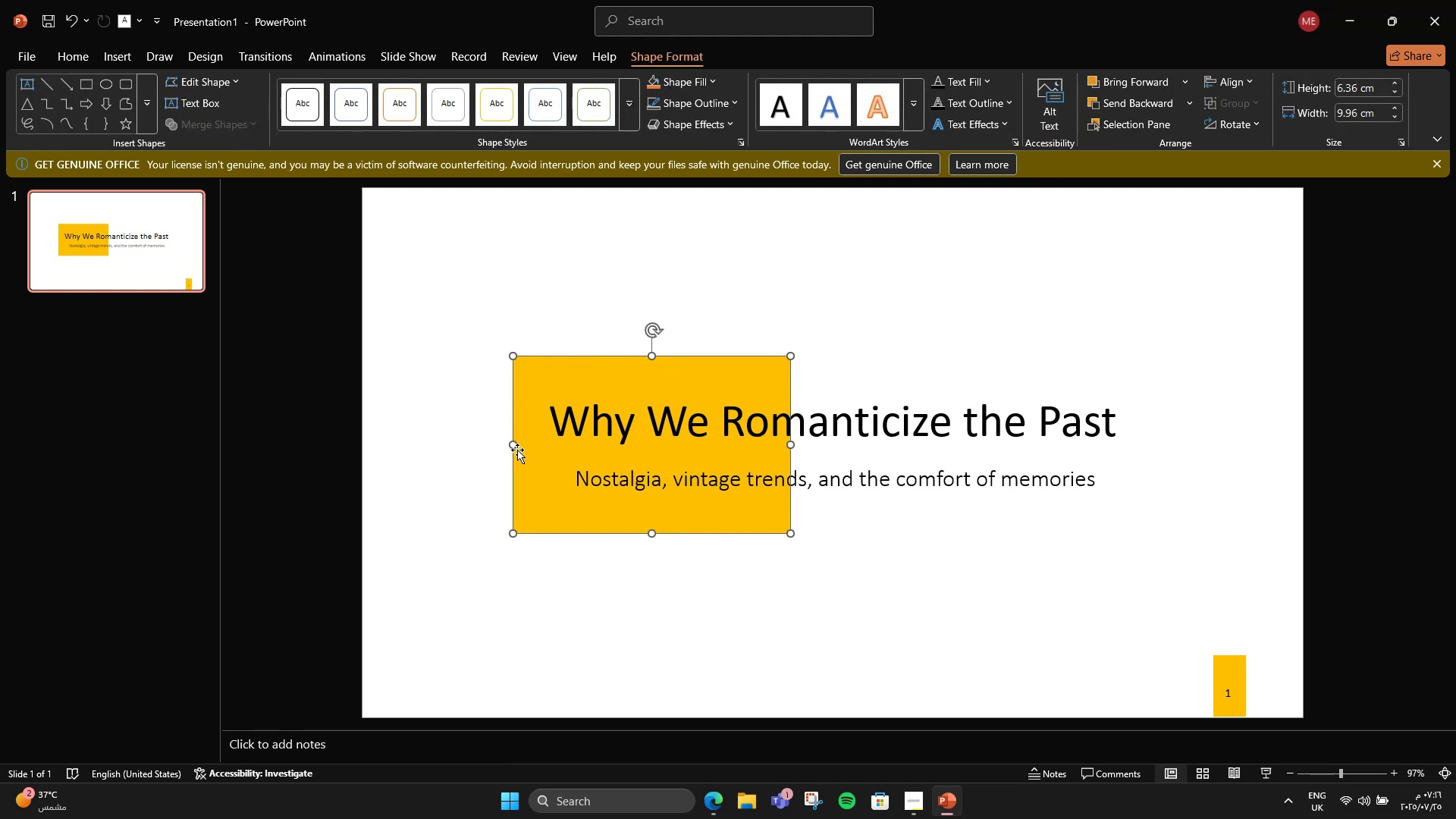 
left_click_drag(start_coordinate=[517, 442], to_coordinate=[367, 425])
 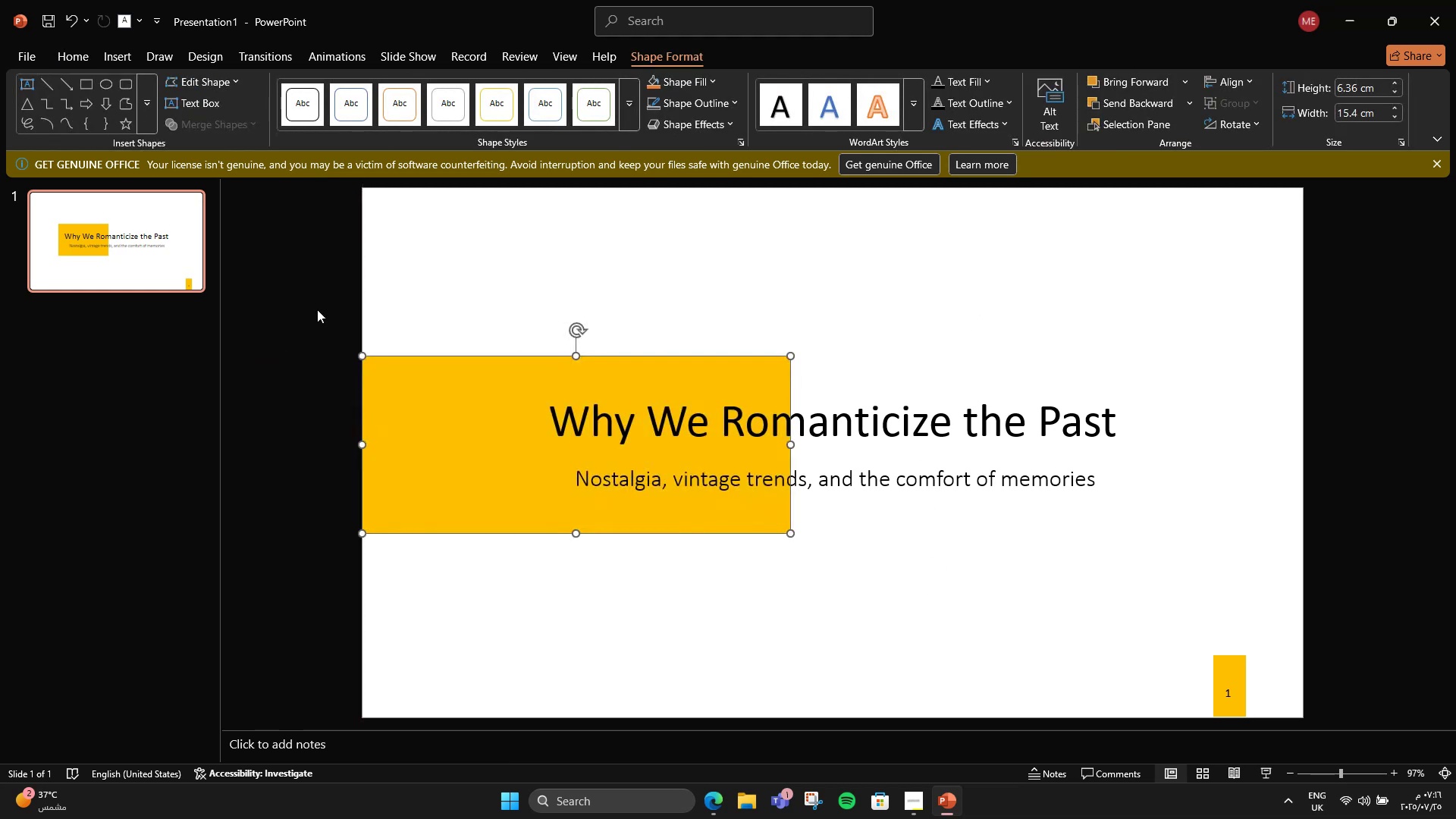 
left_click([292, 275])
 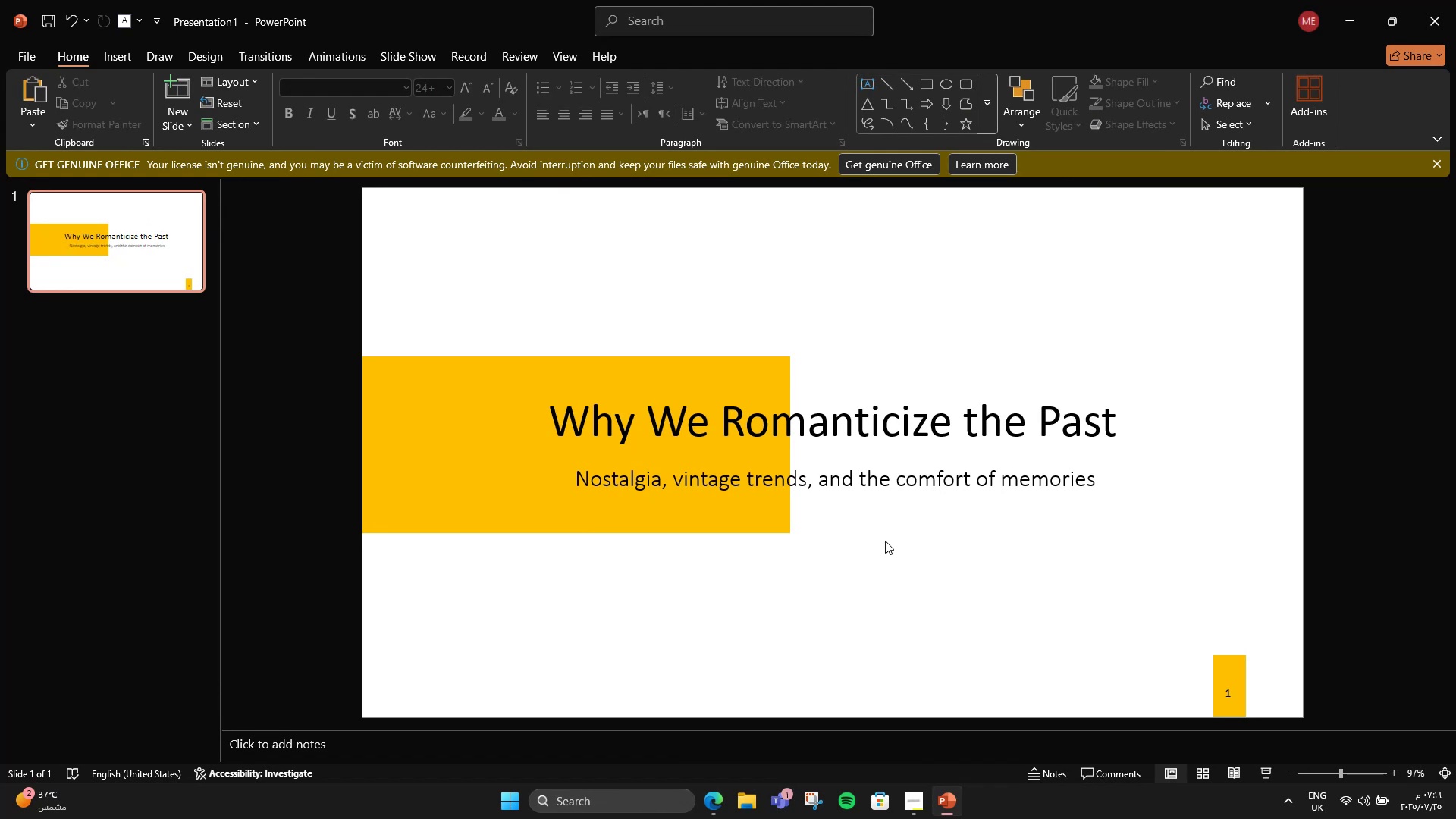 
wait(5.53)
 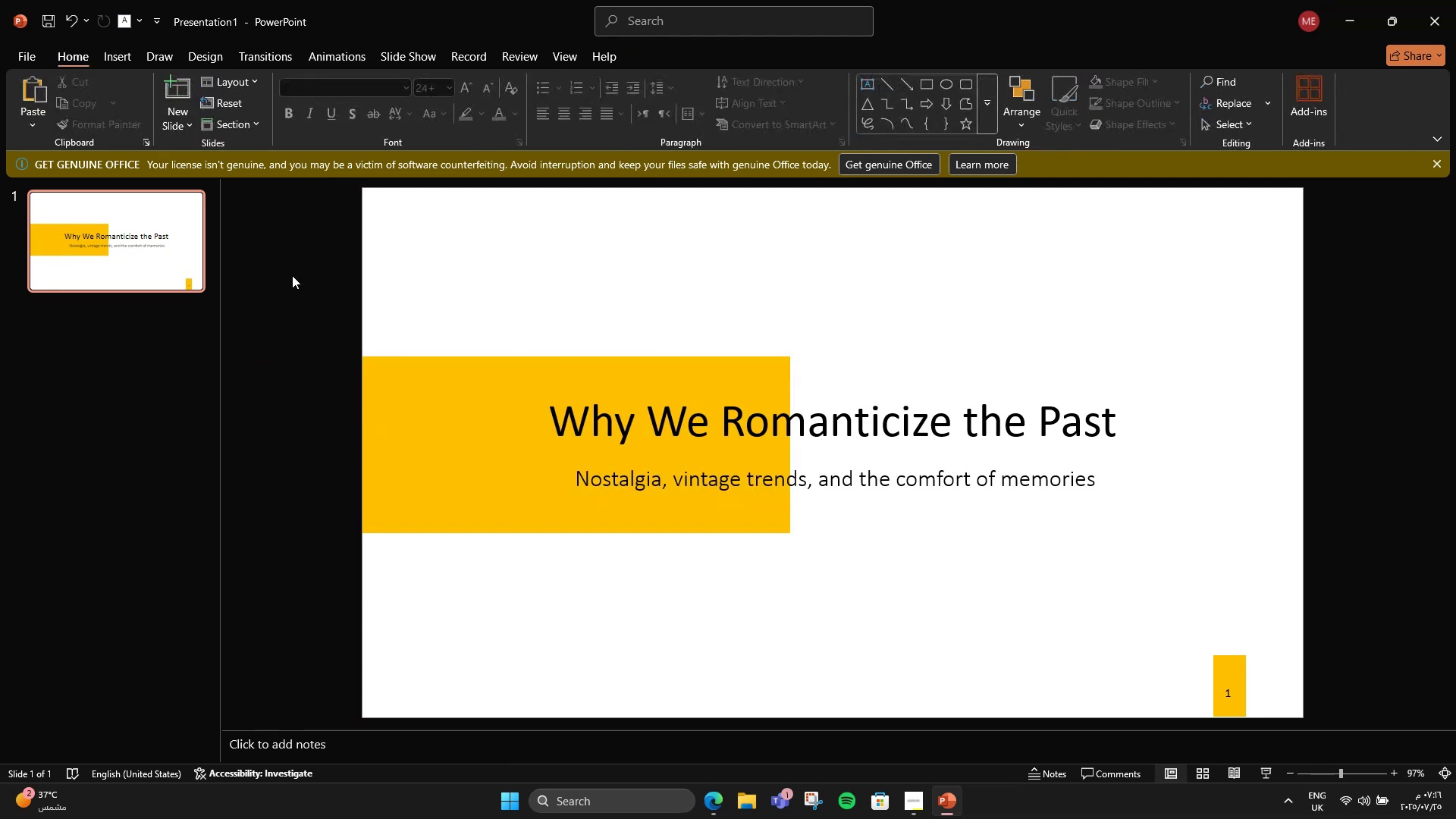 
right_click([146, 268])
 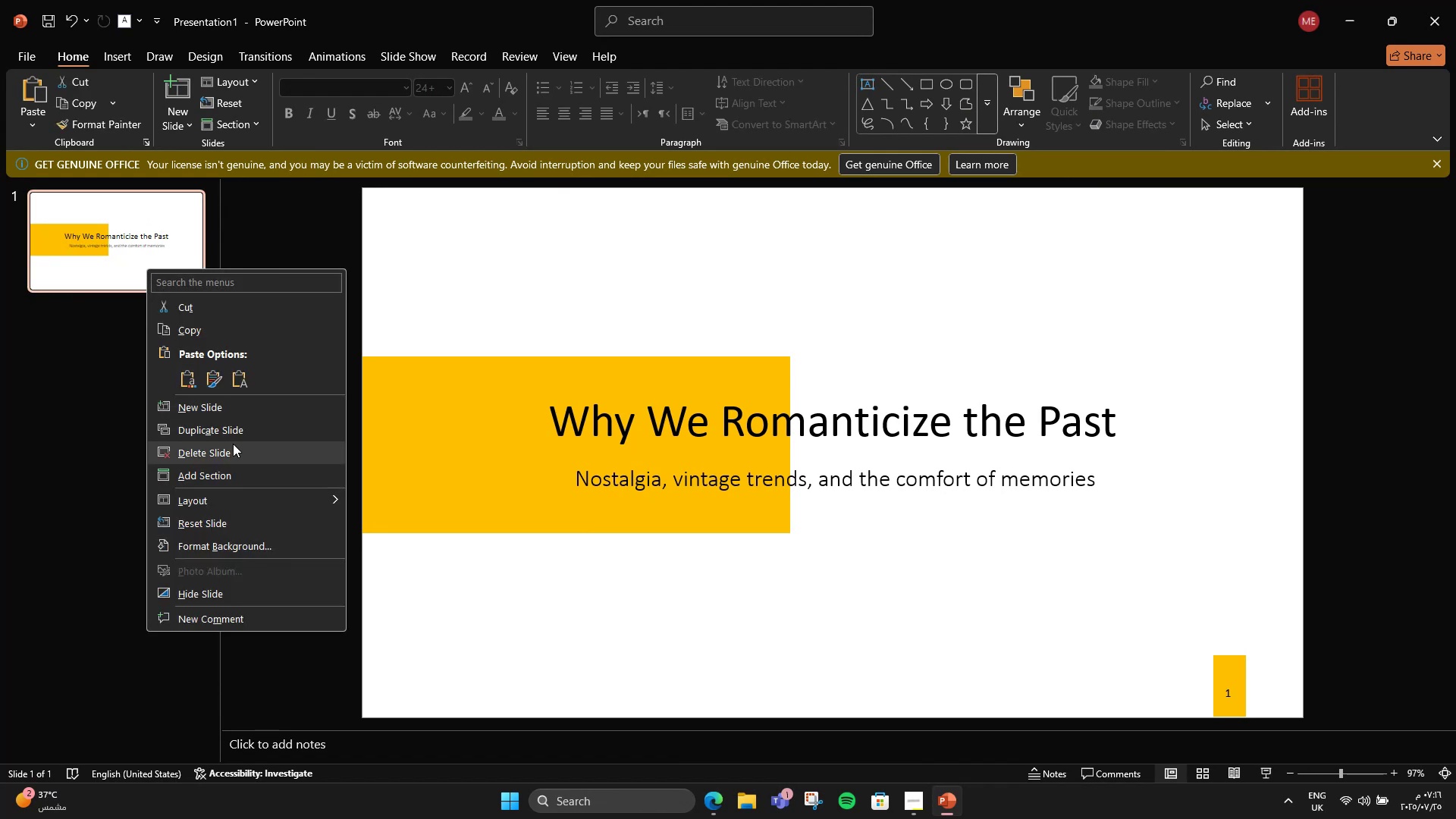 
left_click([246, 433])
 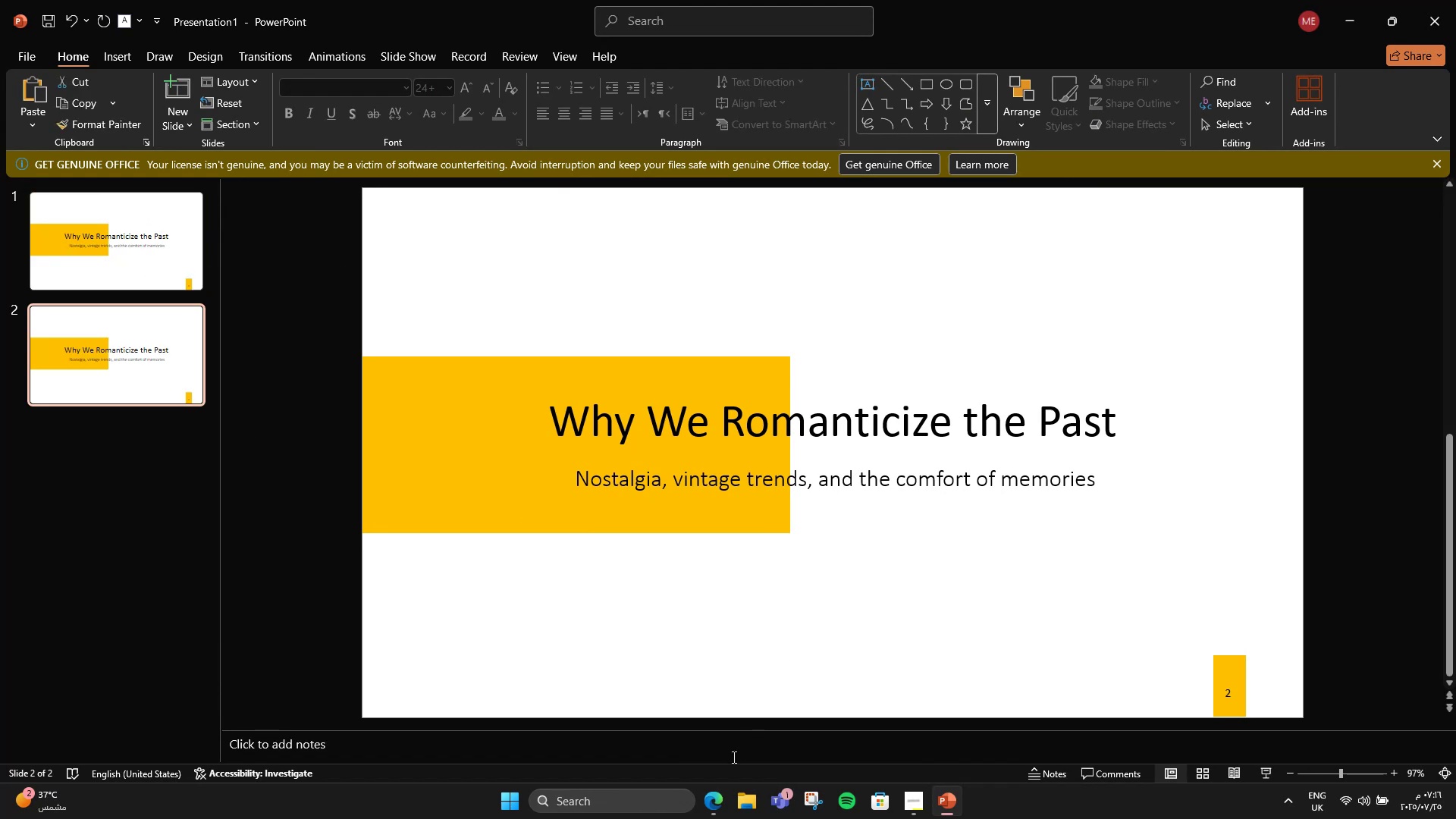 
left_click([669, 740])
 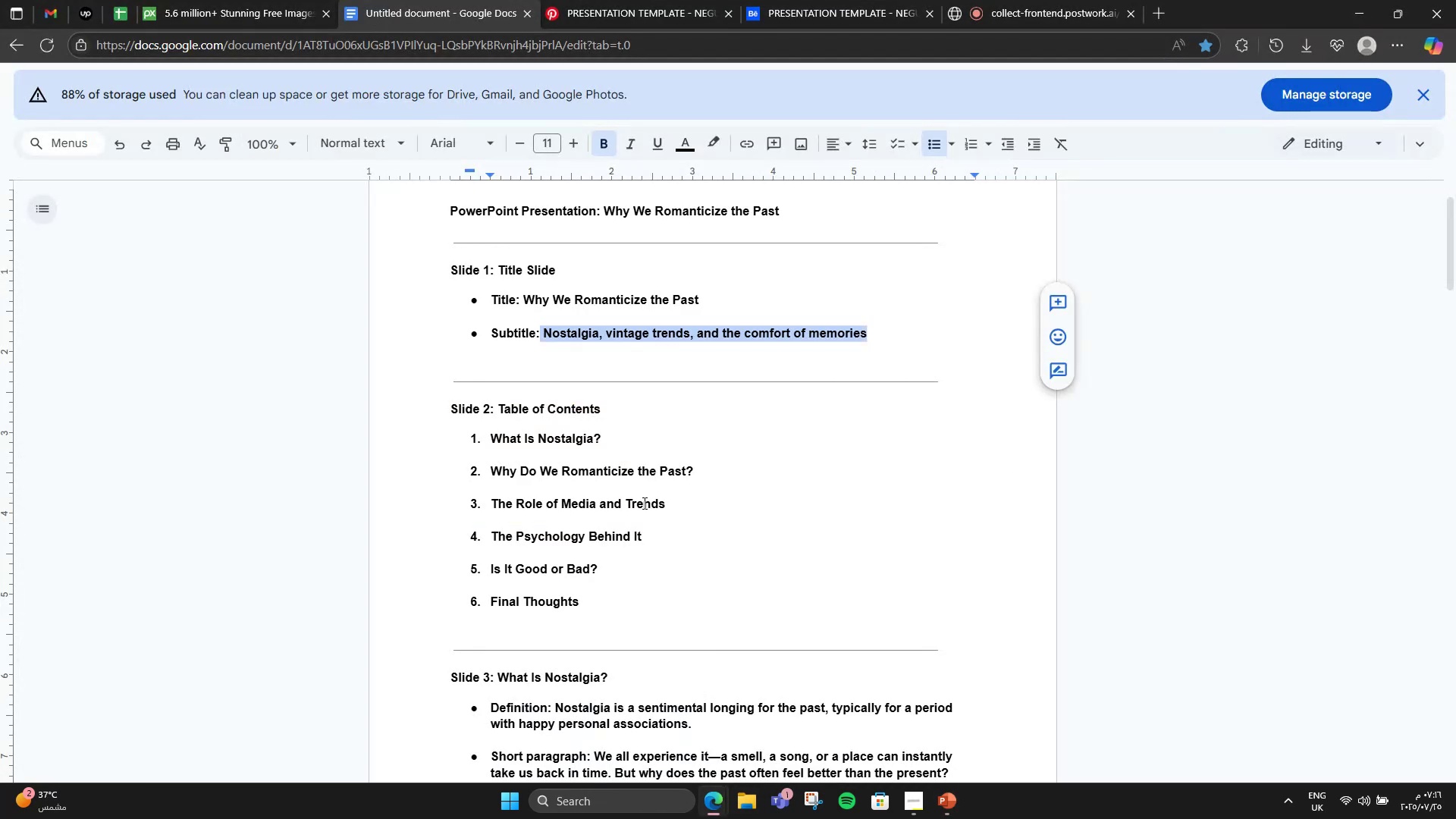 
scroll: coordinate [623, 469], scroll_direction: down, amount: 1.0
 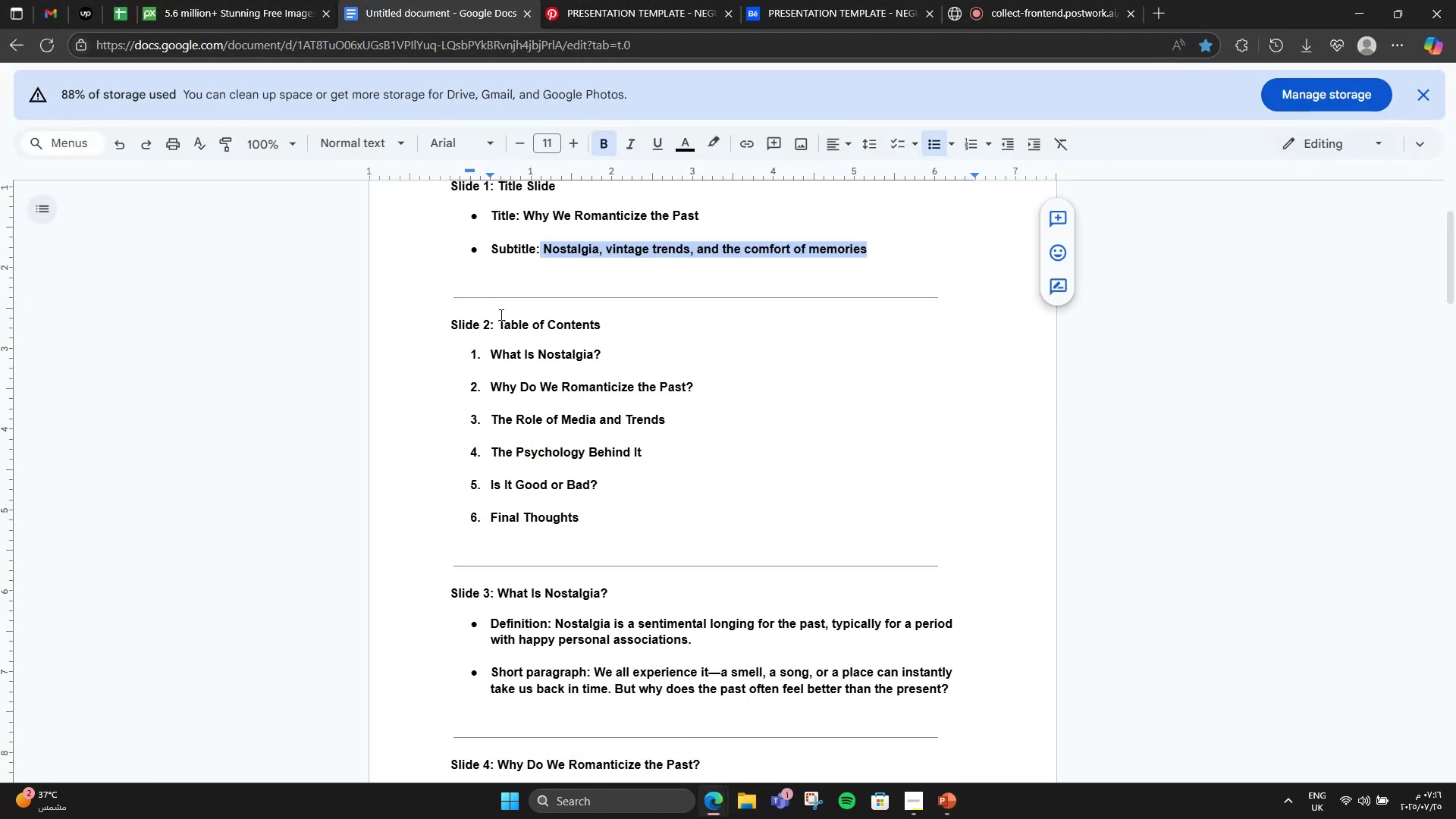 
left_click_drag(start_coordinate=[496, 321], to_coordinate=[603, 326])
 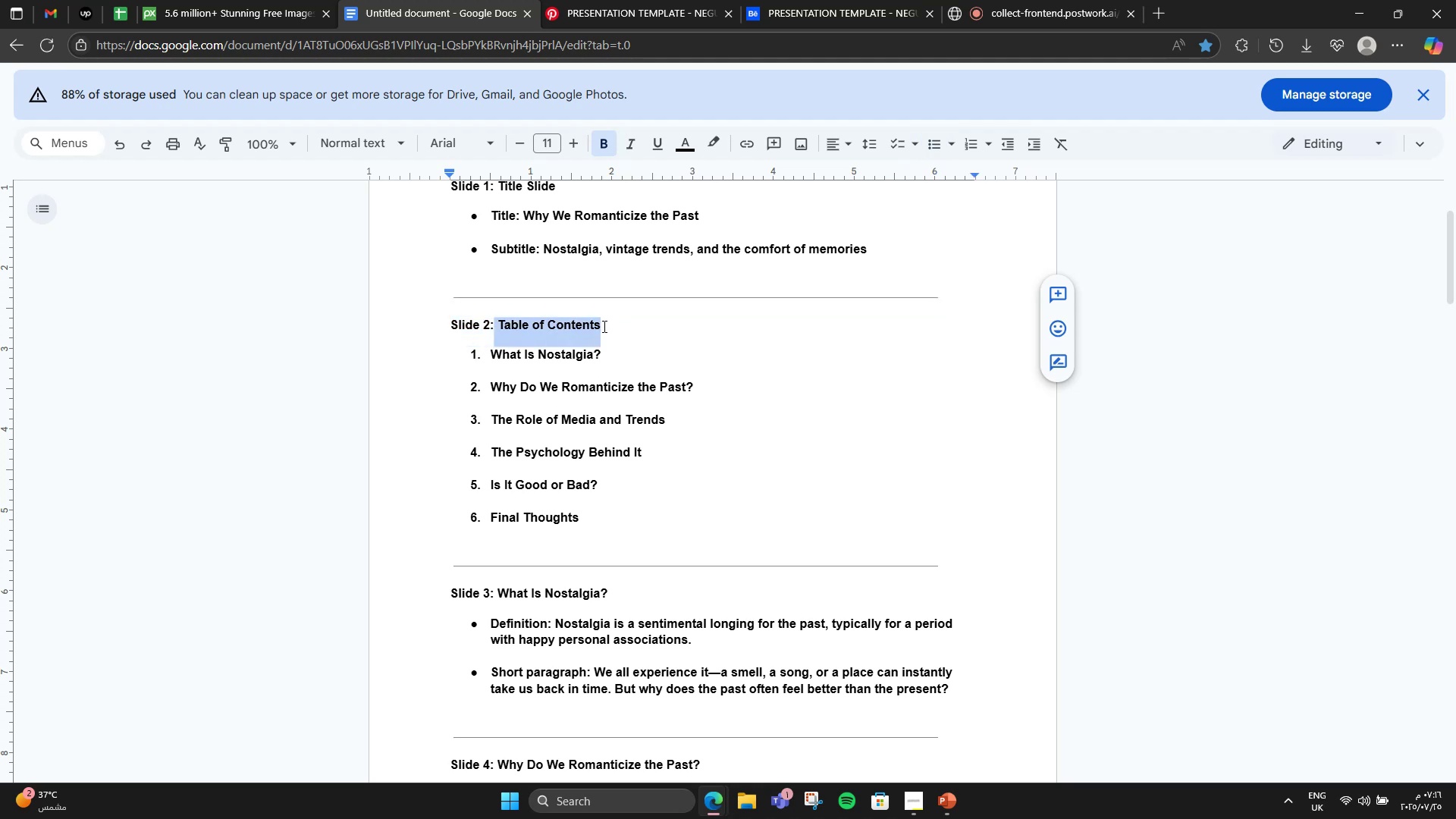 
hold_key(key=ControlLeft, duration=0.43)
 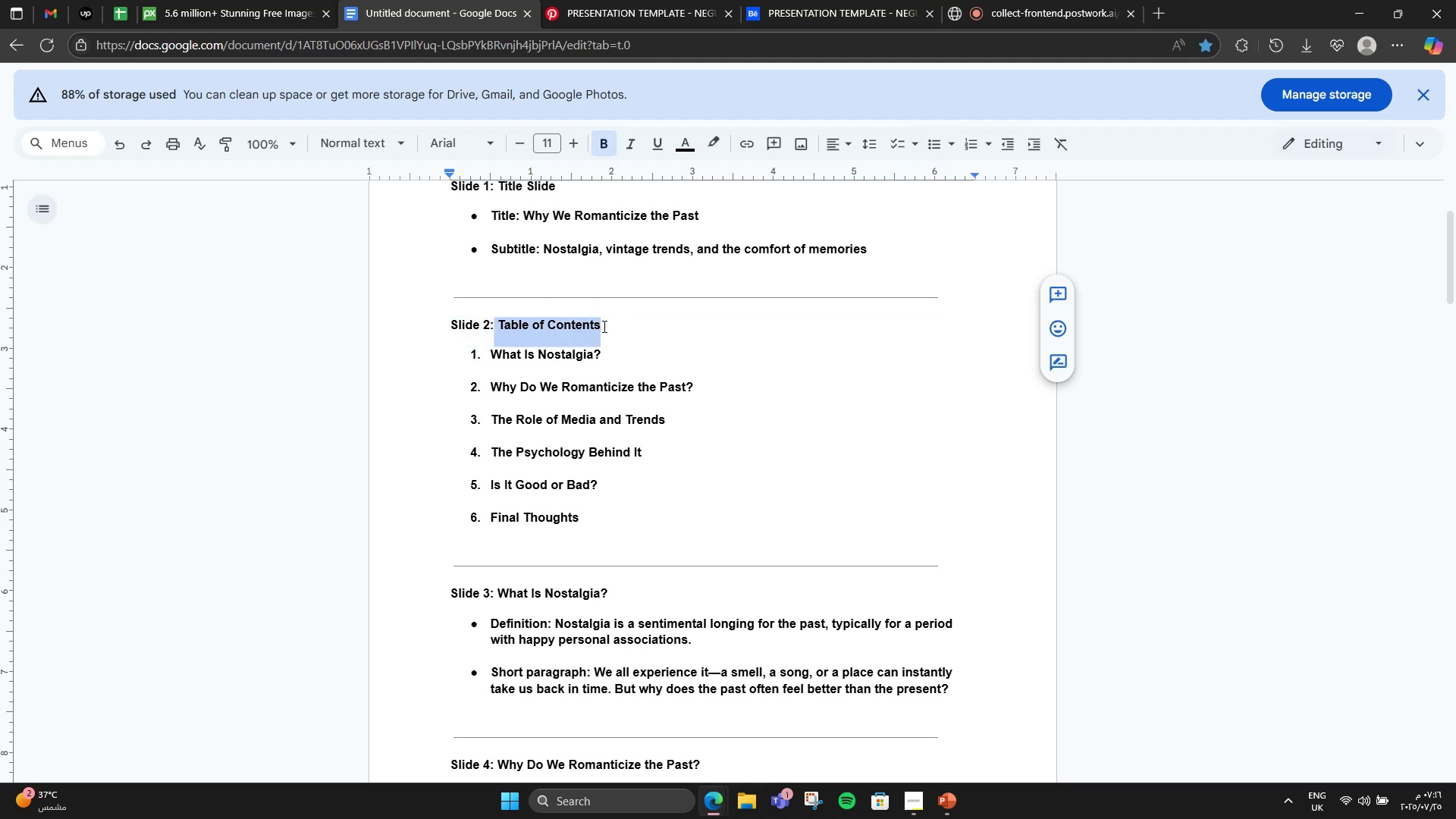 
key(Control+C)
 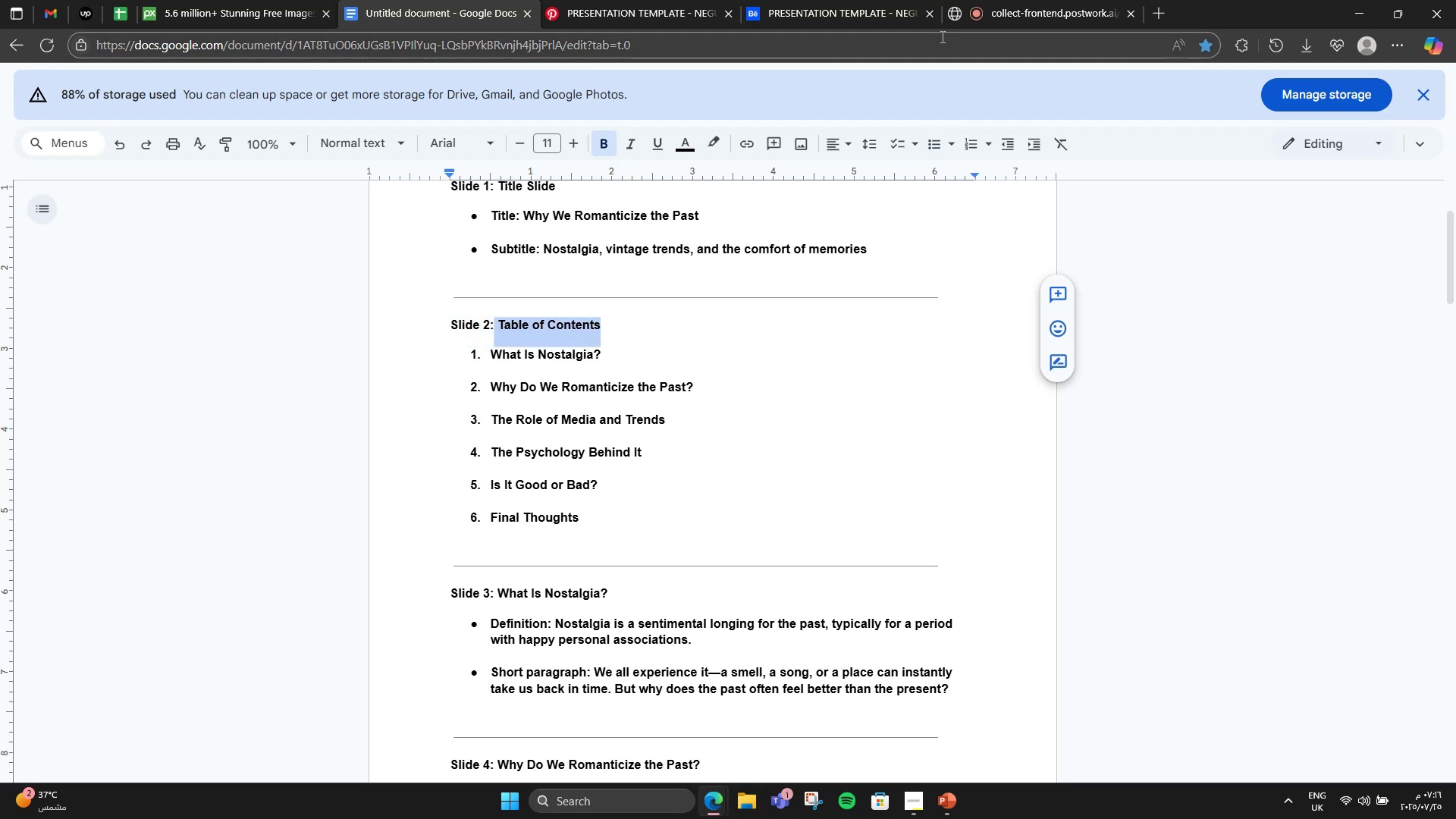 
left_click([882, 0])
 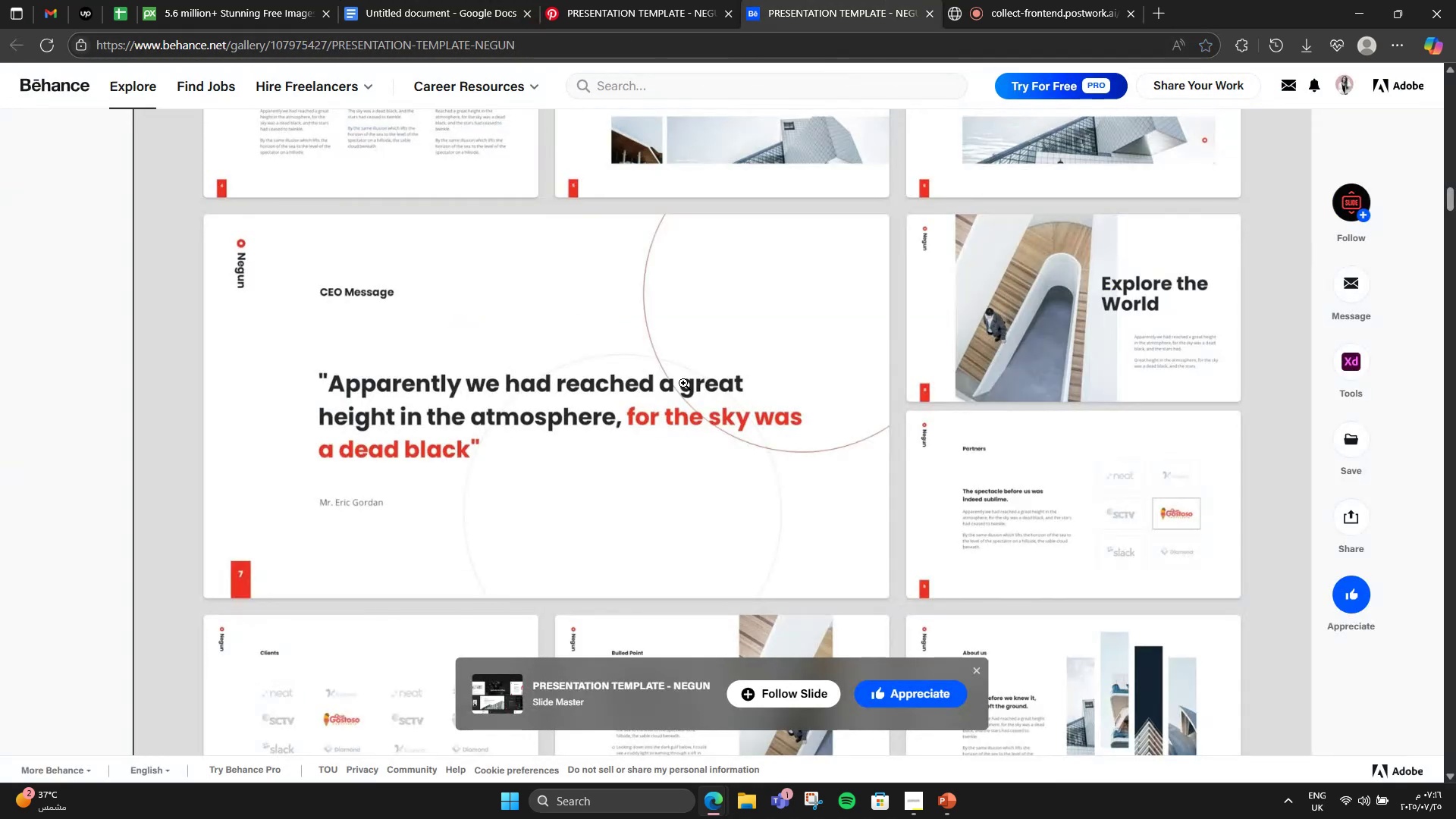 
scroll: coordinate [648, 585], scroll_direction: up, amount: 4.0
 